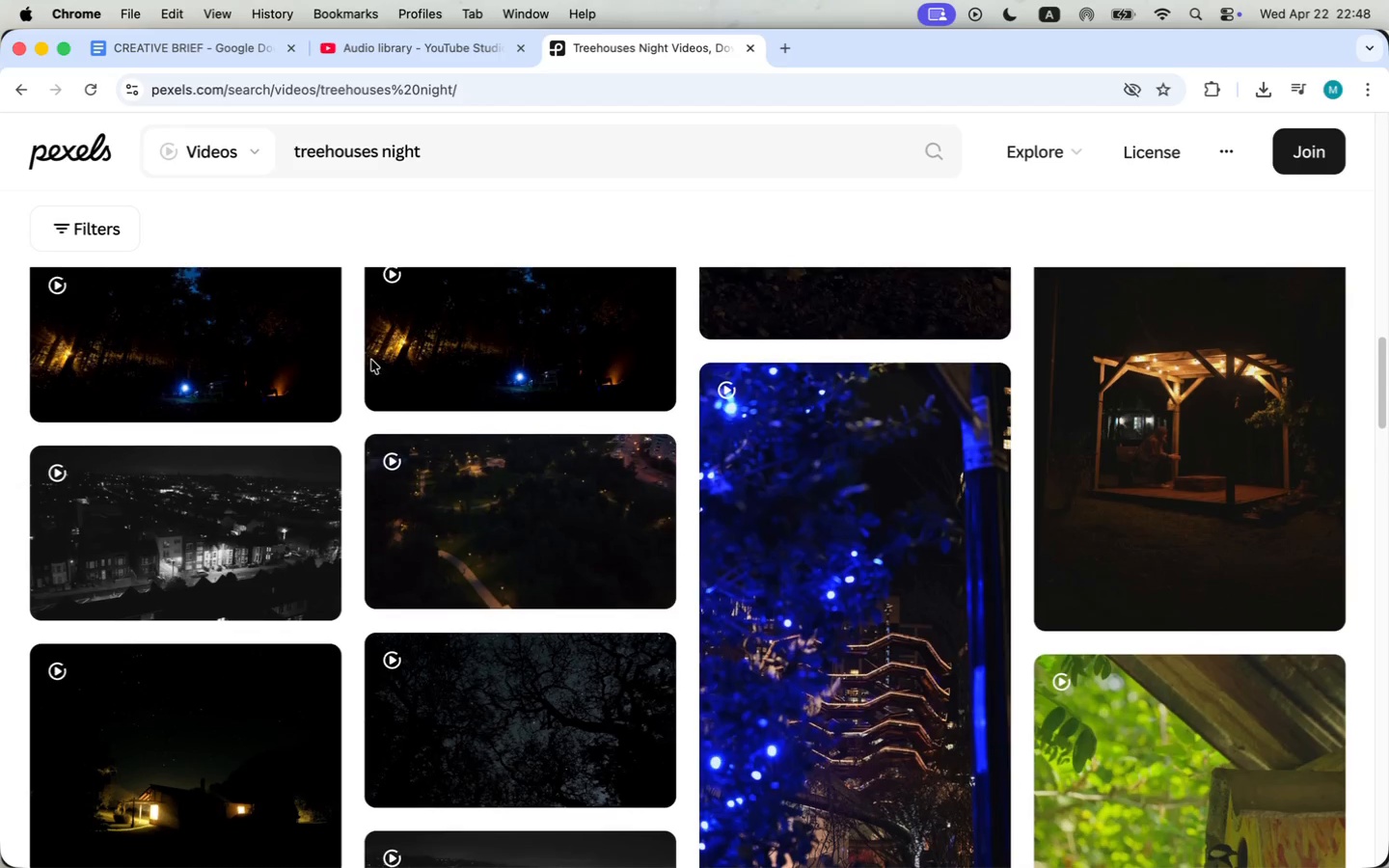 
scroll: coordinate [525, 653], scroll_direction: down, amount: 6.0
 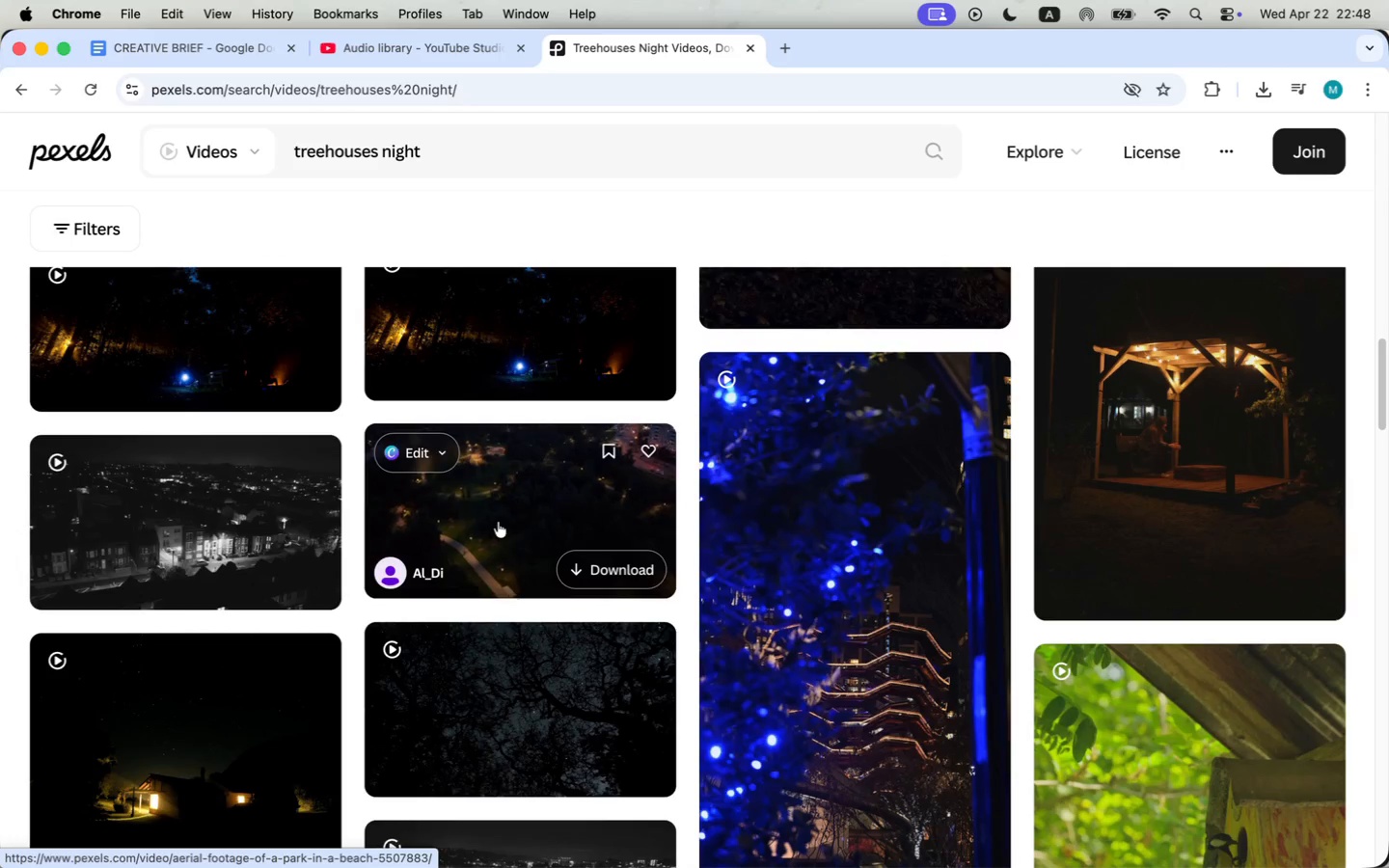 
left_click([498, 522])
 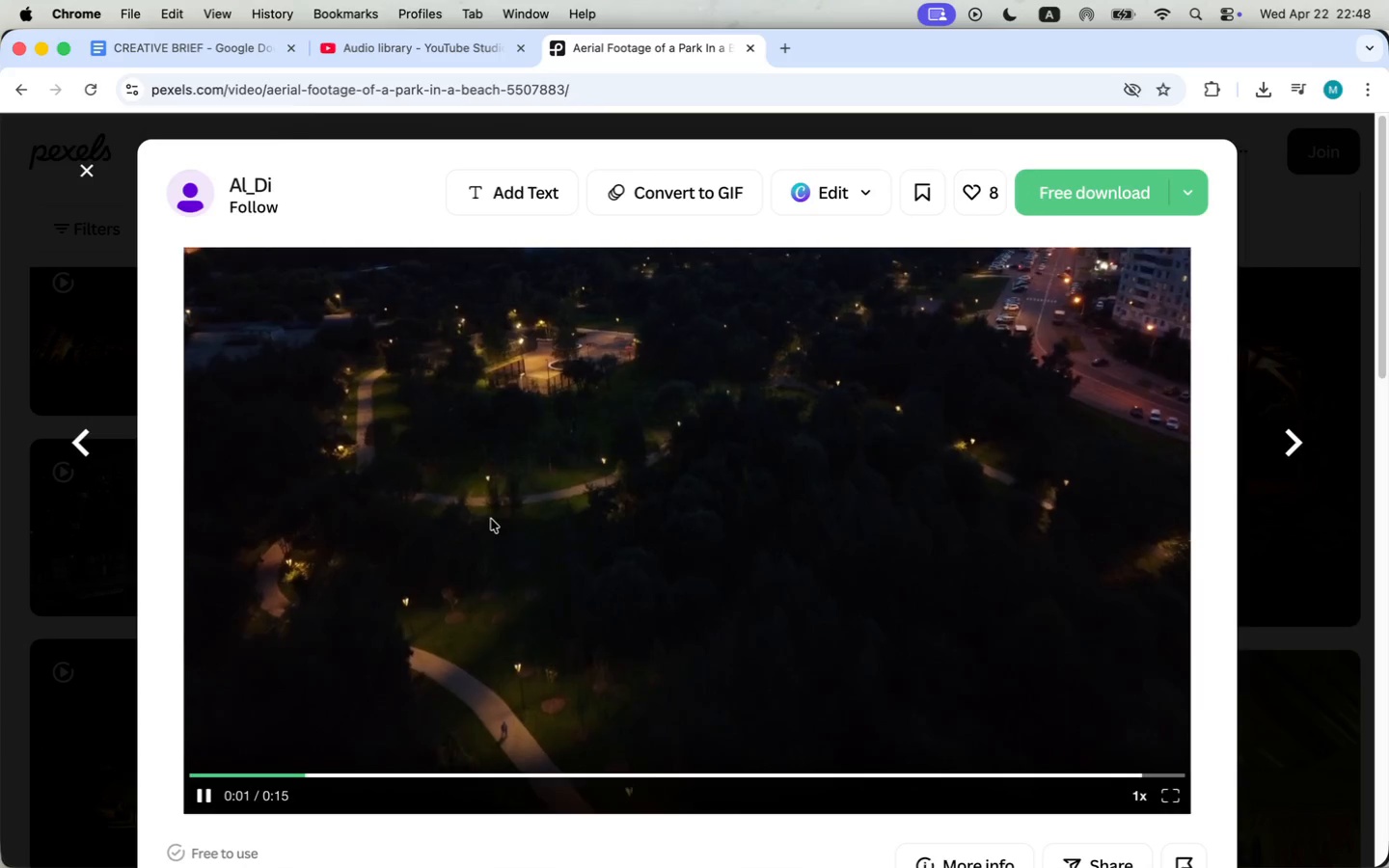 
left_click([91, 174])
 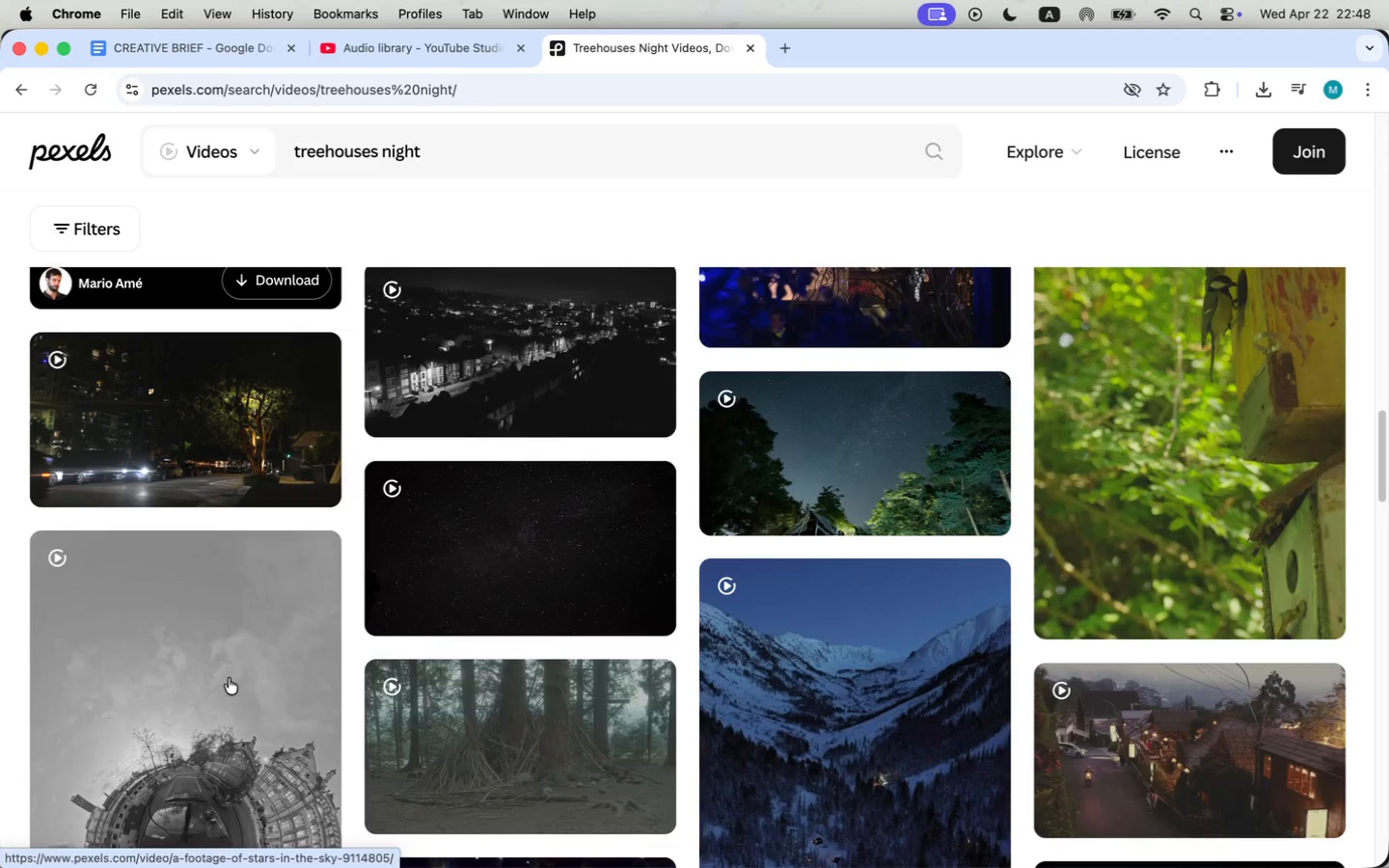 
scroll: coordinate [229, 678], scroll_direction: down, amount: 20.0
 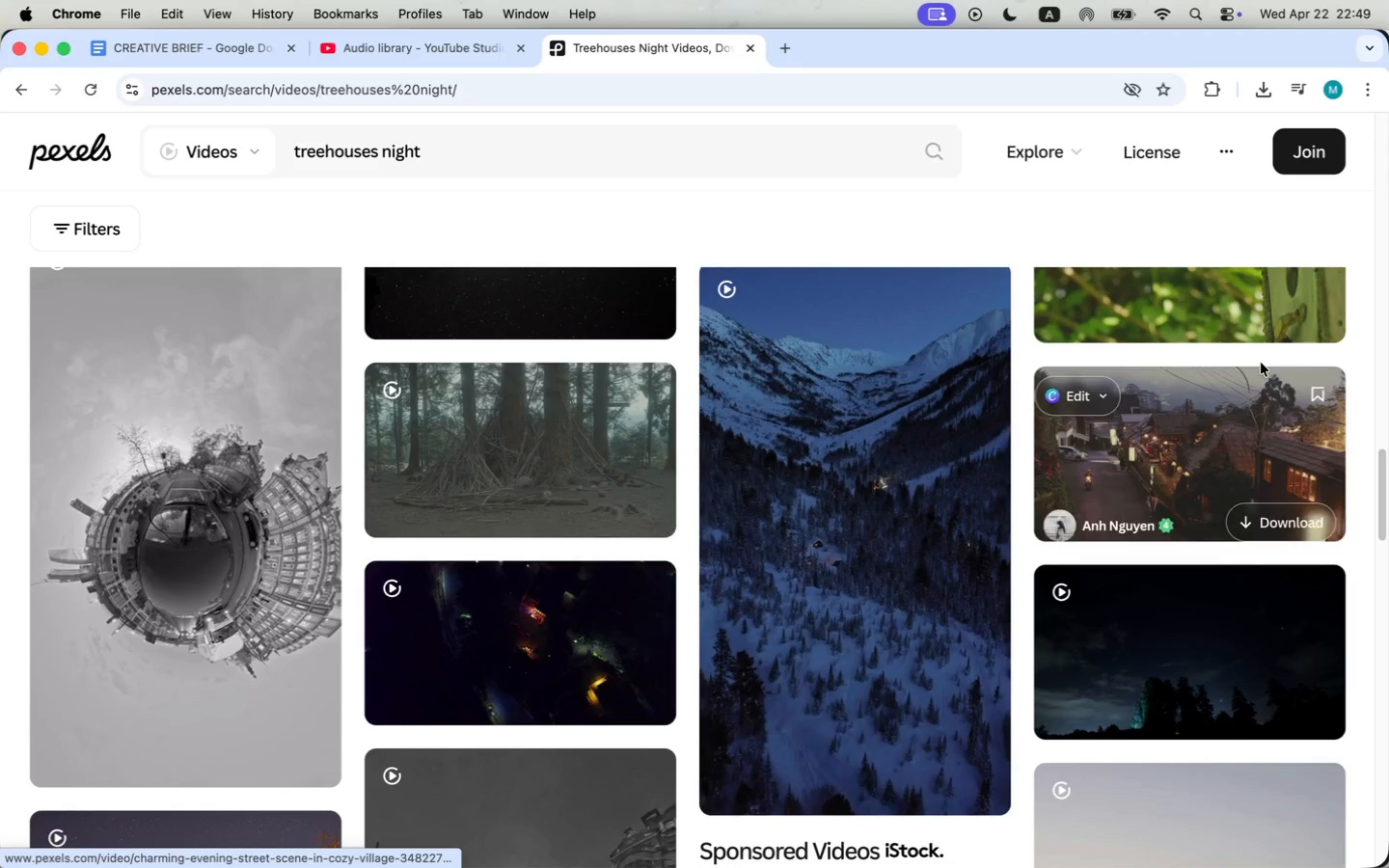 
left_click([1140, 453])
 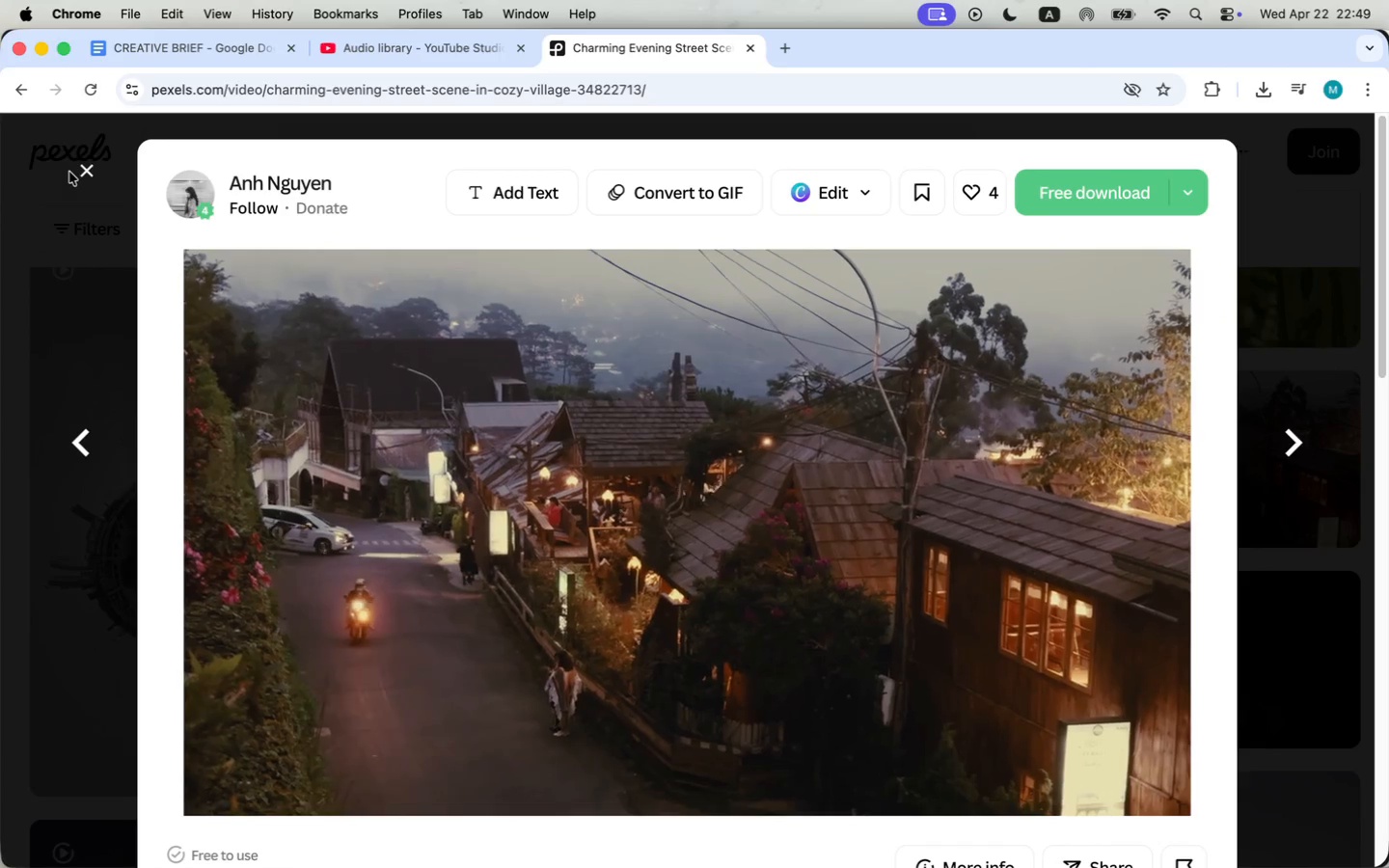 
scroll: coordinate [315, 448], scroll_direction: down, amount: 80.0
 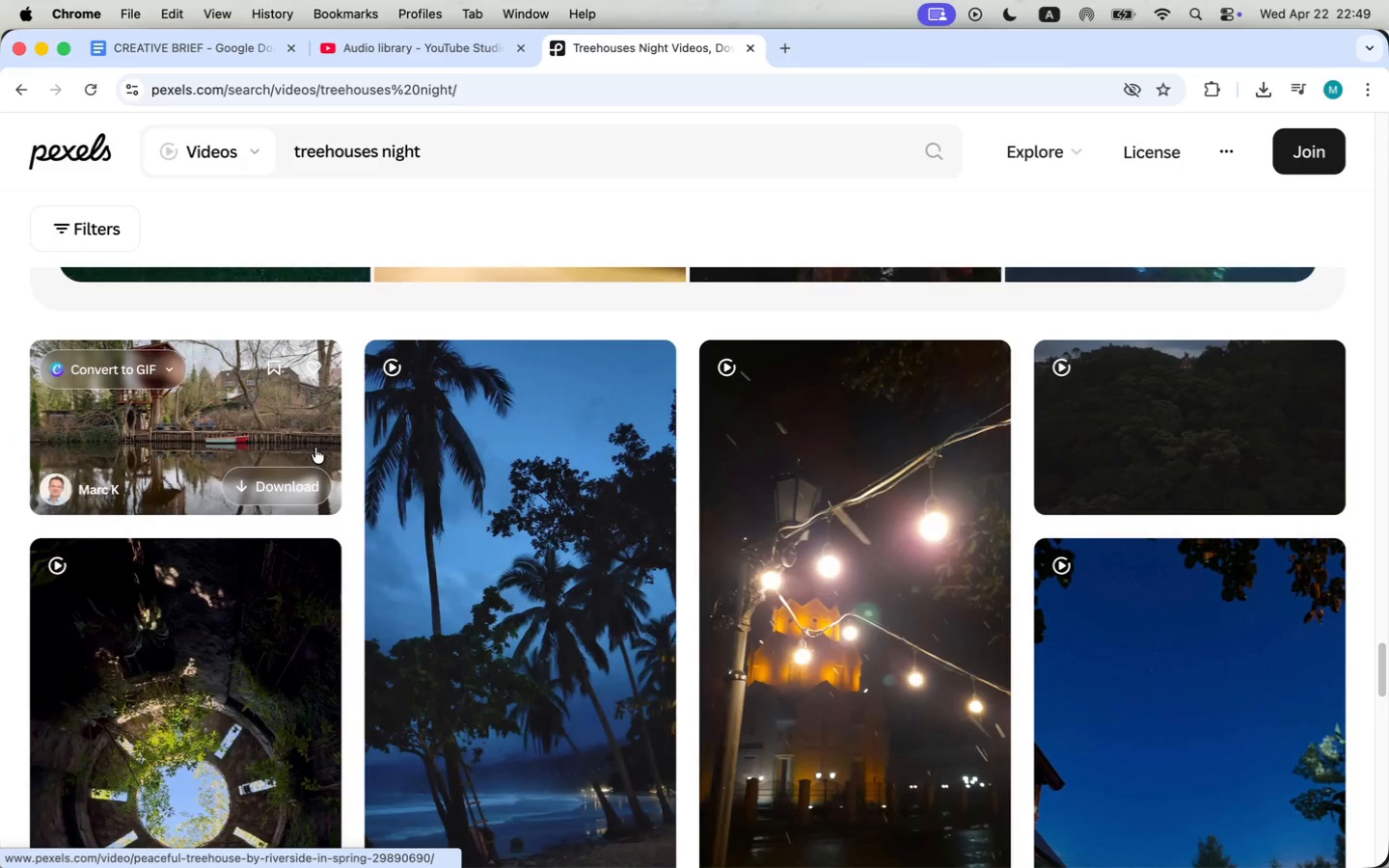 
scroll: coordinate [312, 457], scroll_direction: up, amount: 170.0
 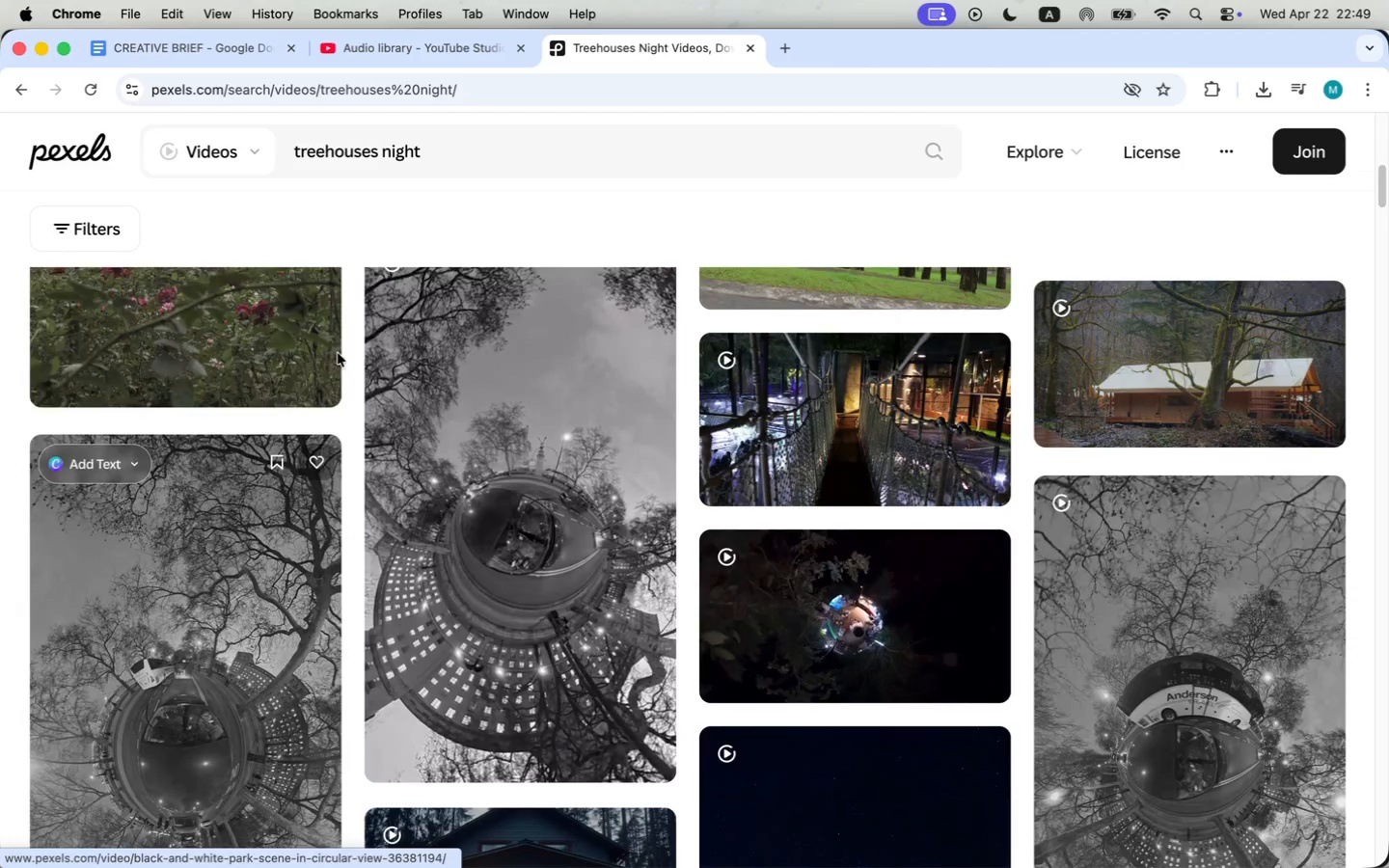 
double_click([346, 148])
 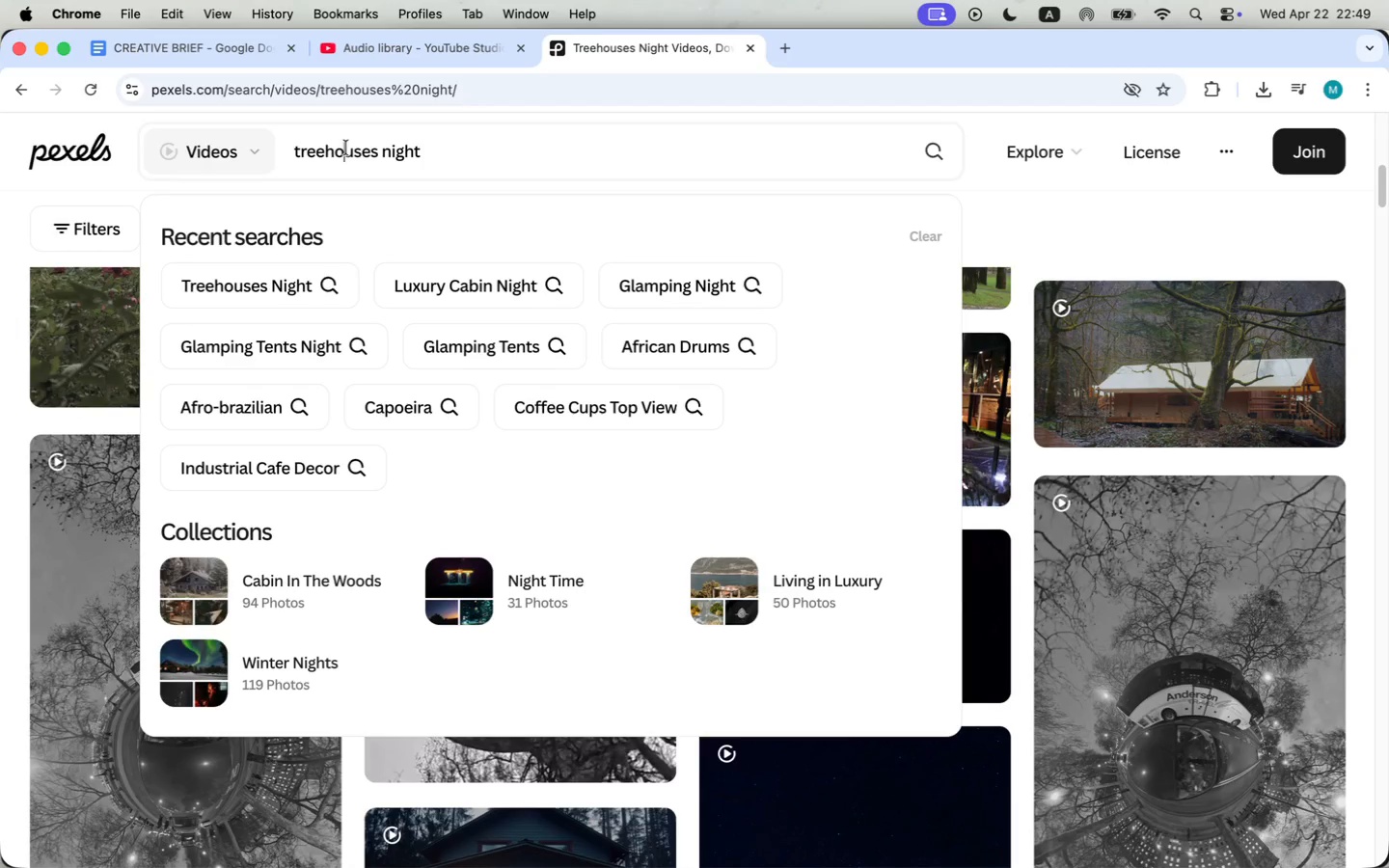 
triple_click([346, 148])
 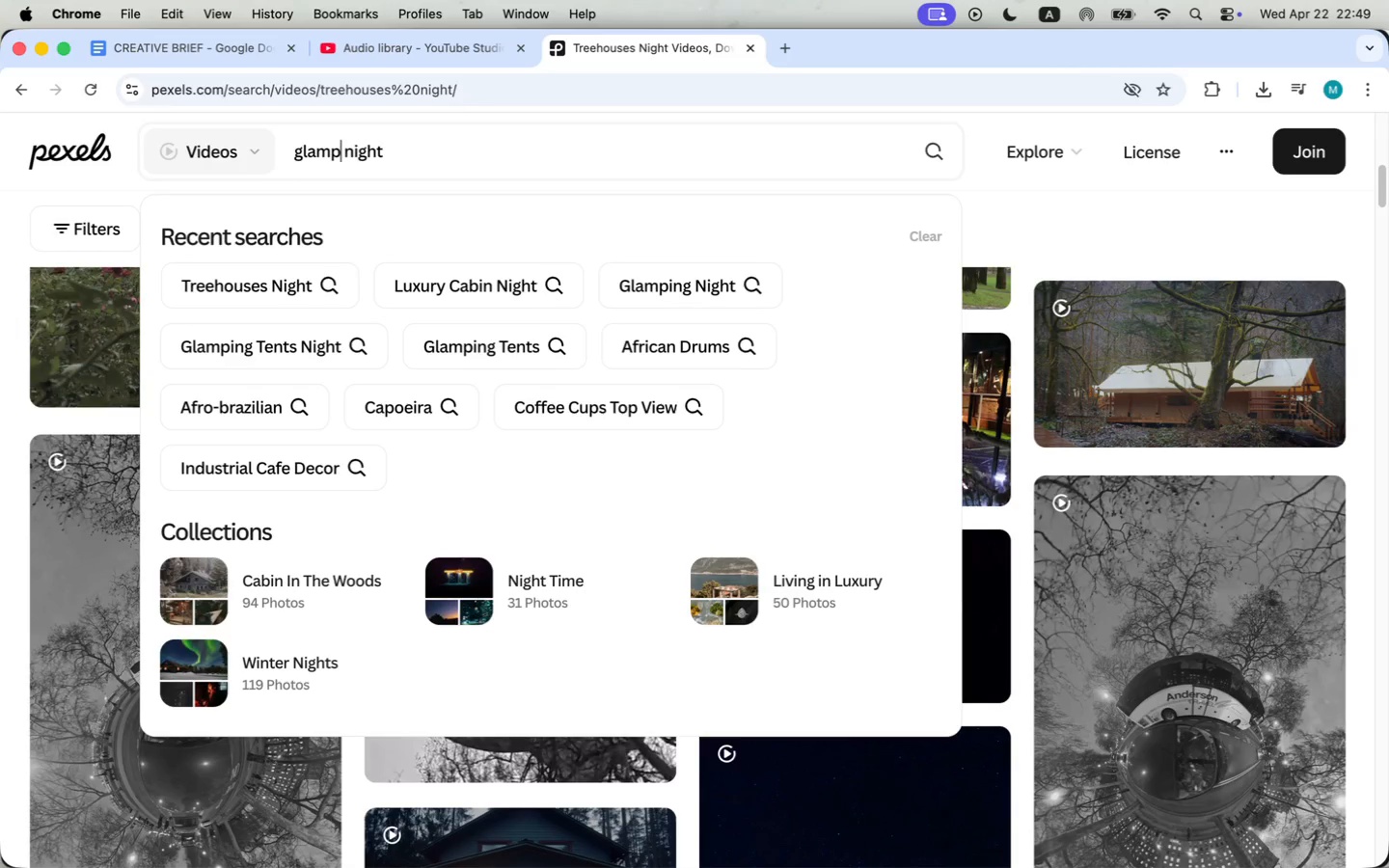 
type(glamping)
 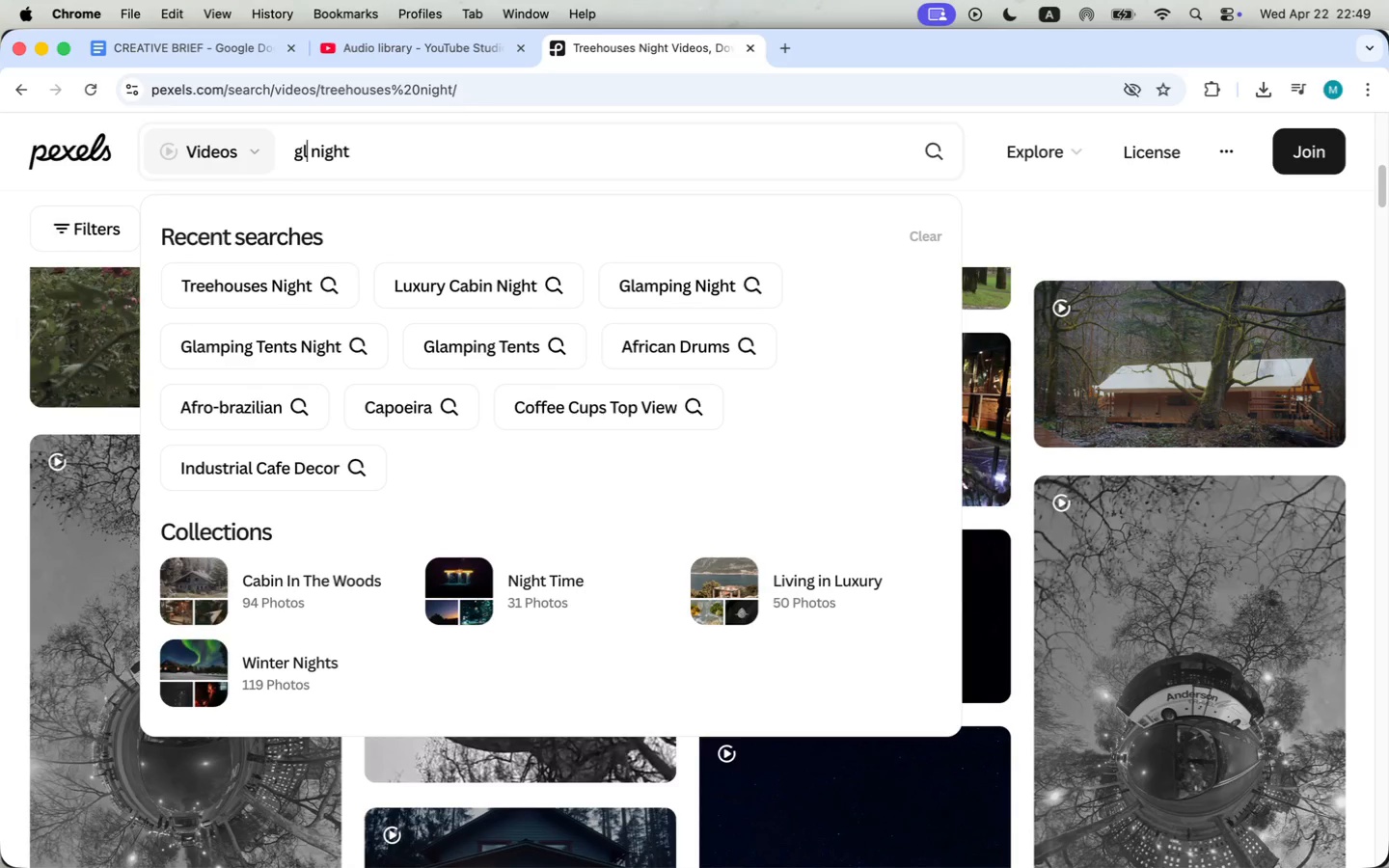 
key(Enter)
 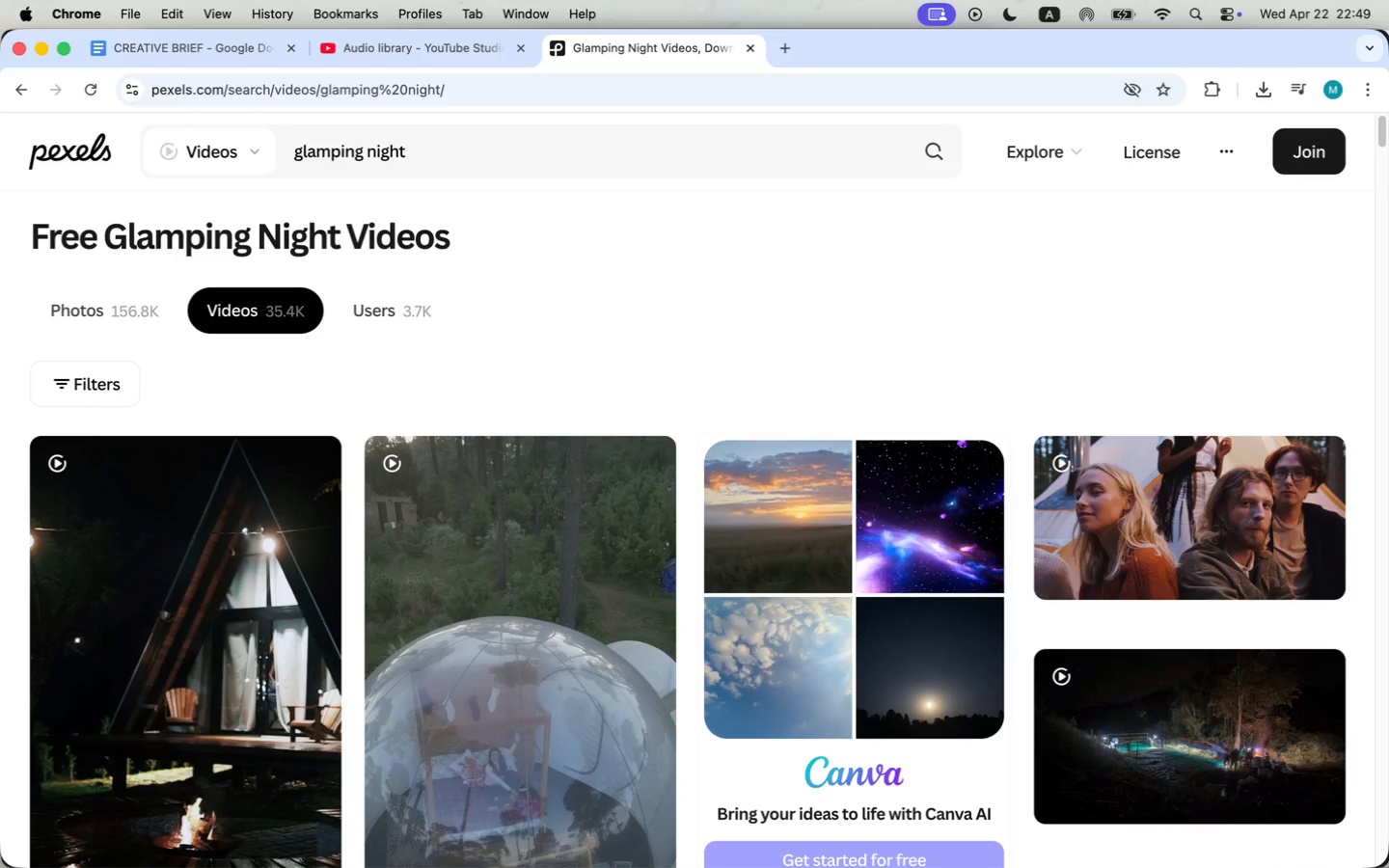 
scroll: coordinate [402, 561], scroll_direction: down, amount: 12.0
 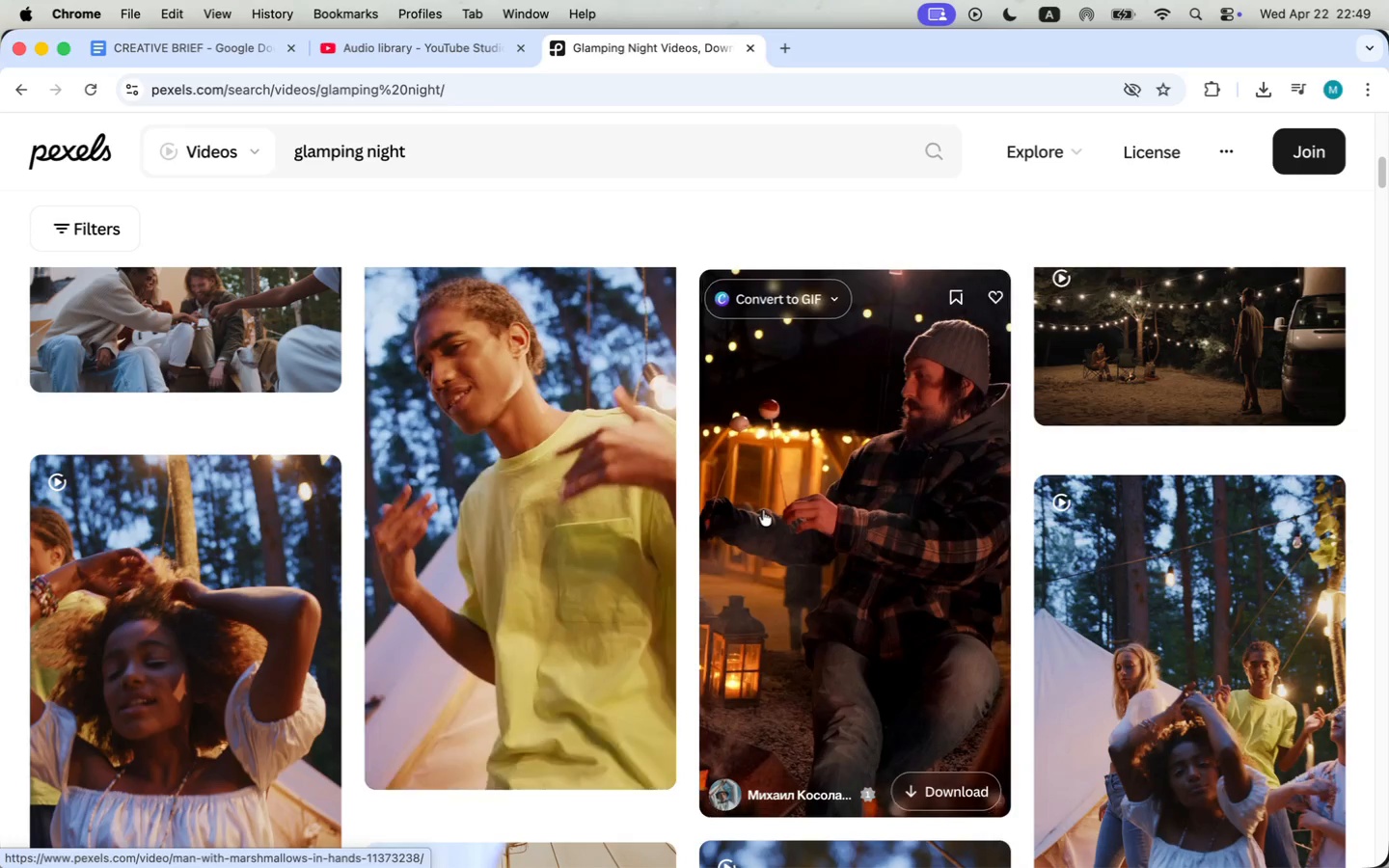 
left_click([762, 511])
 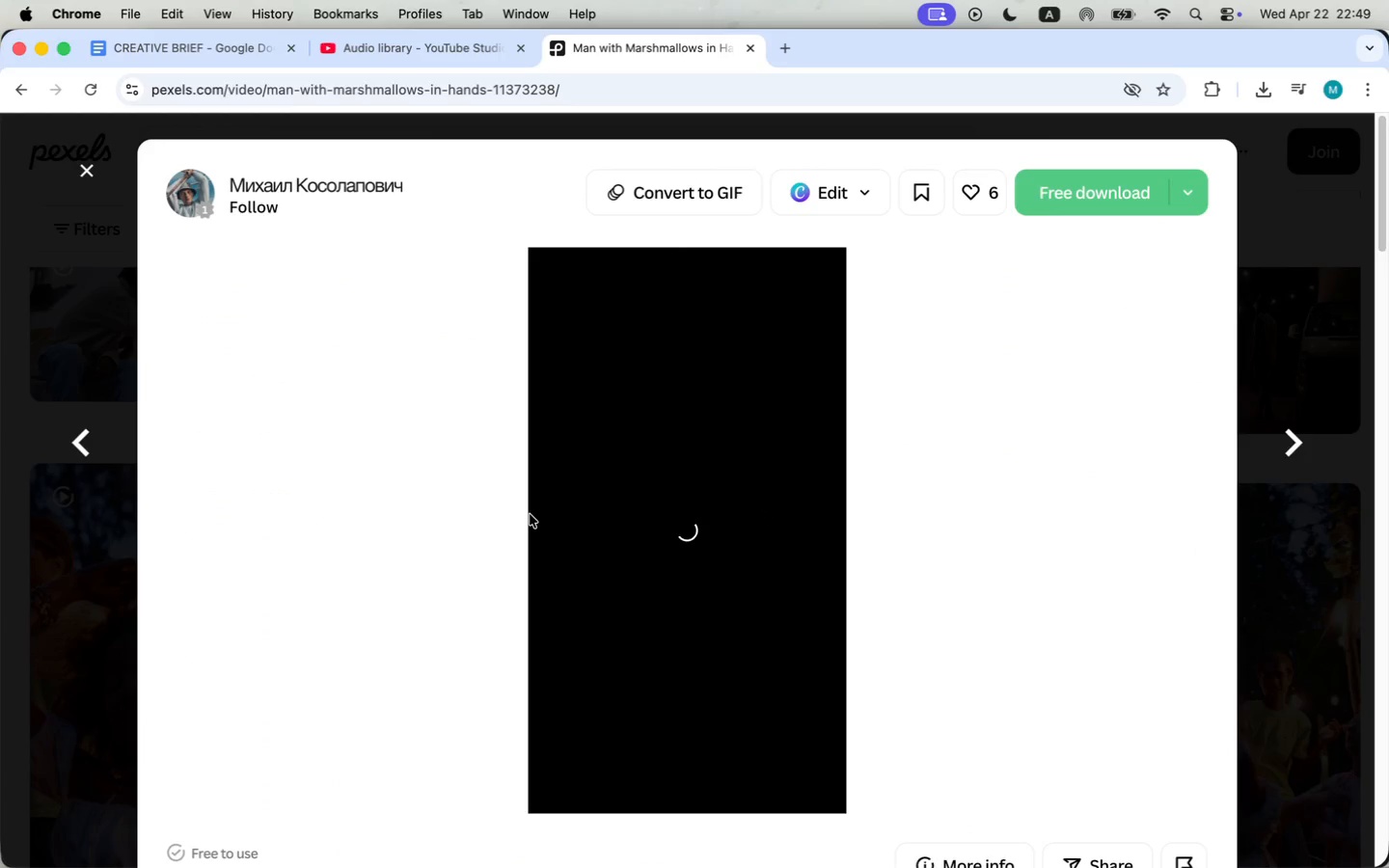 
scroll: coordinate [586, 480], scroll_direction: down, amount: 37.0
 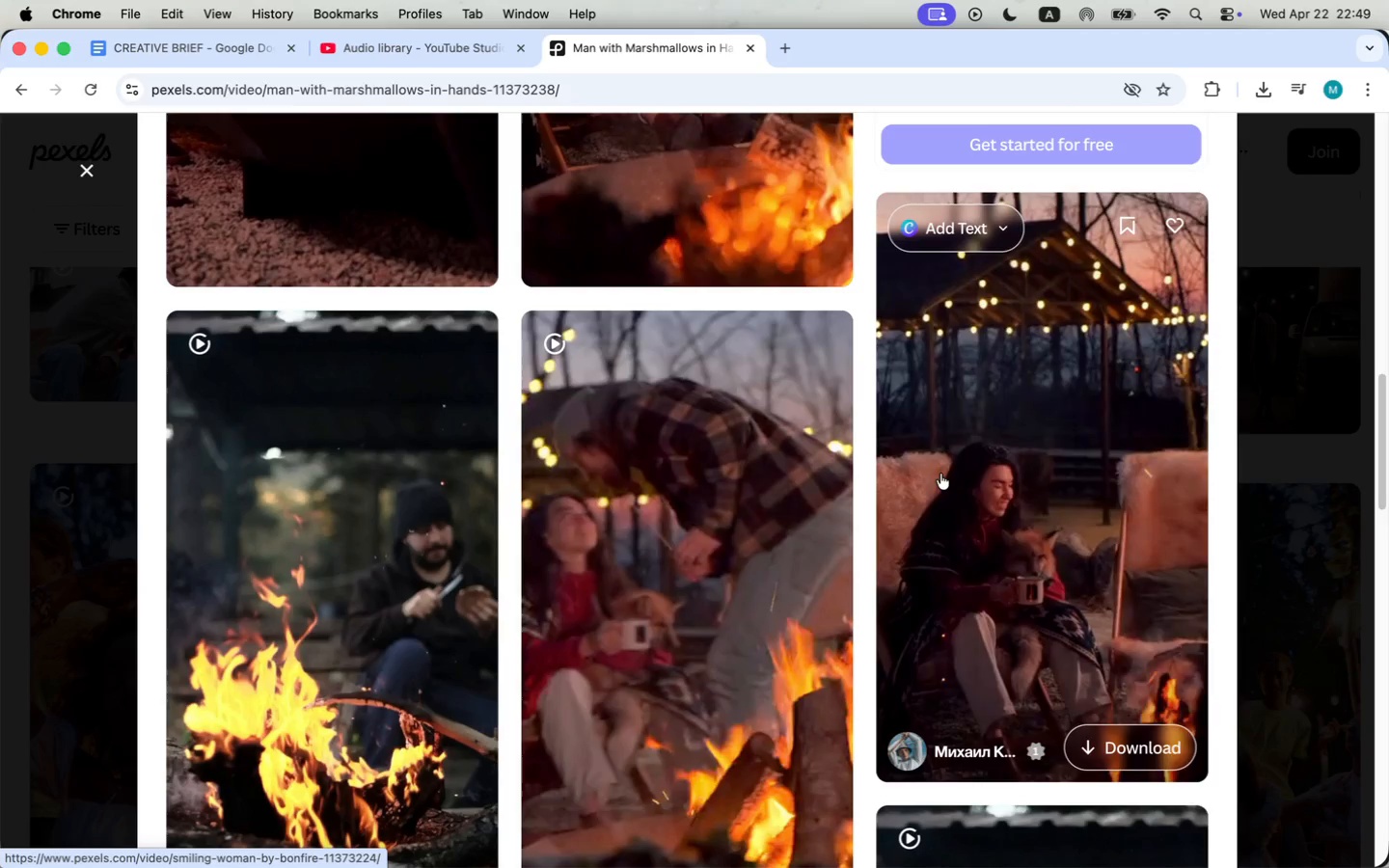 
wait(7.01)
 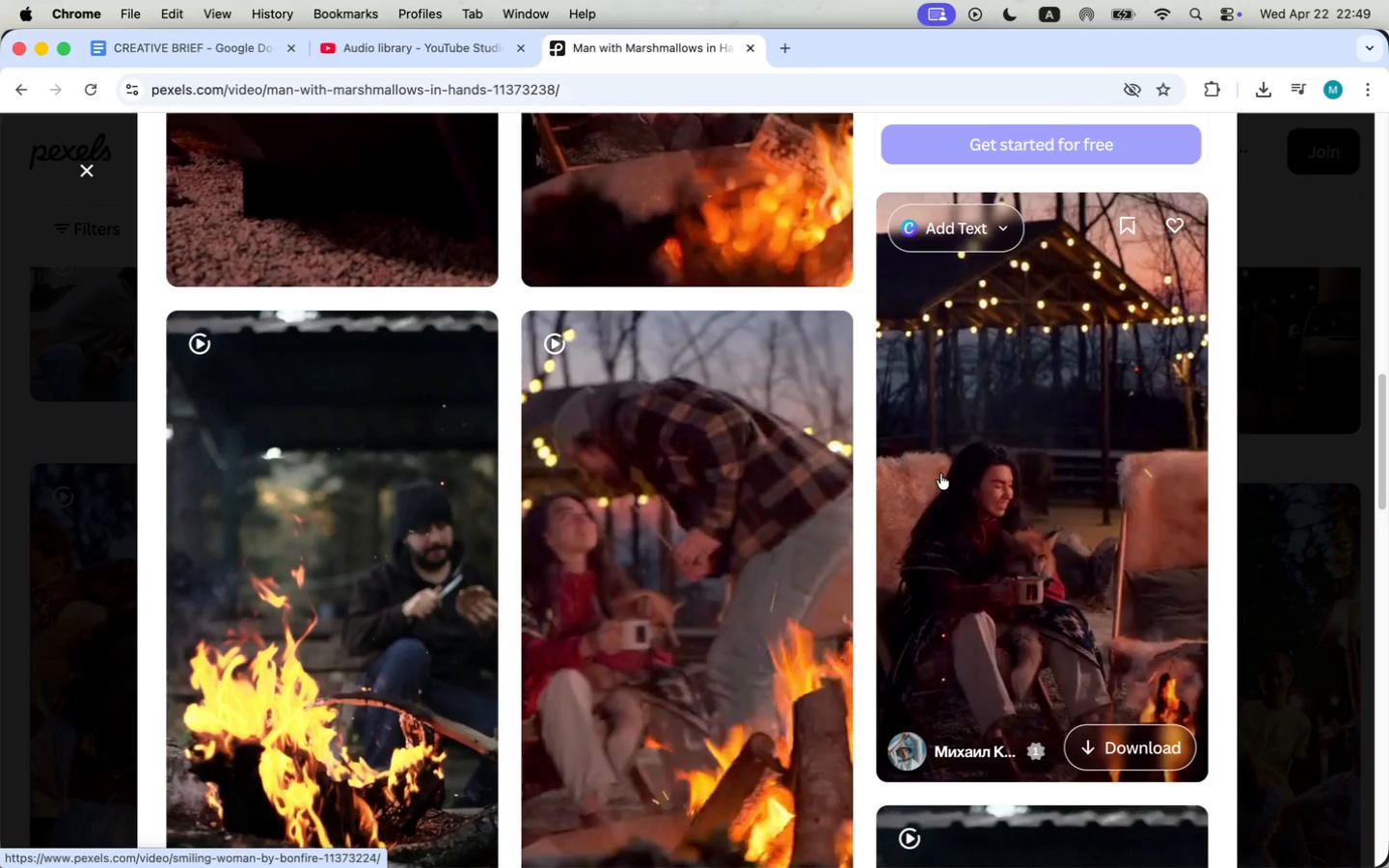 
left_click([940, 474])
 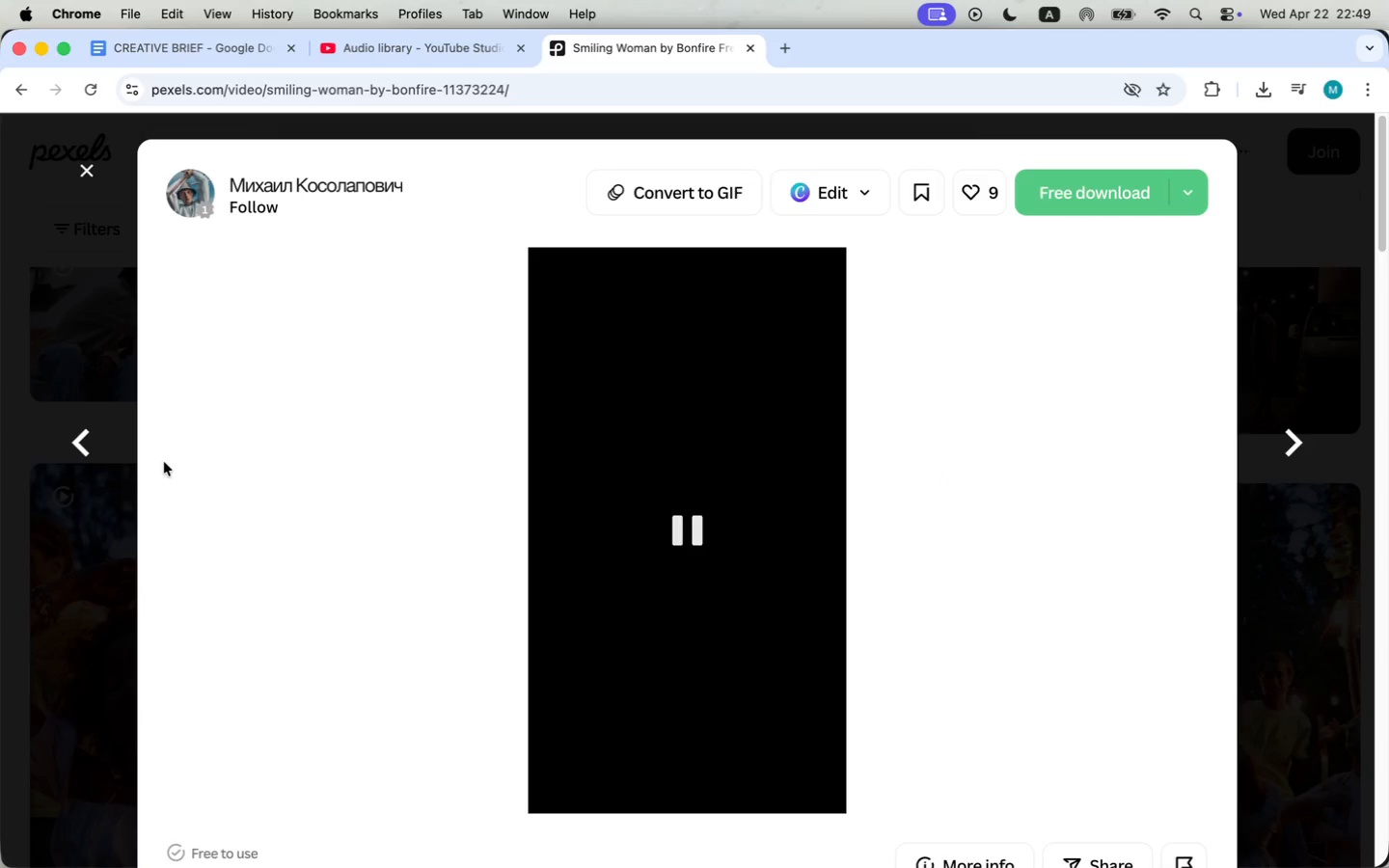 
scroll: coordinate [303, 455], scroll_direction: down, amount: 57.0
 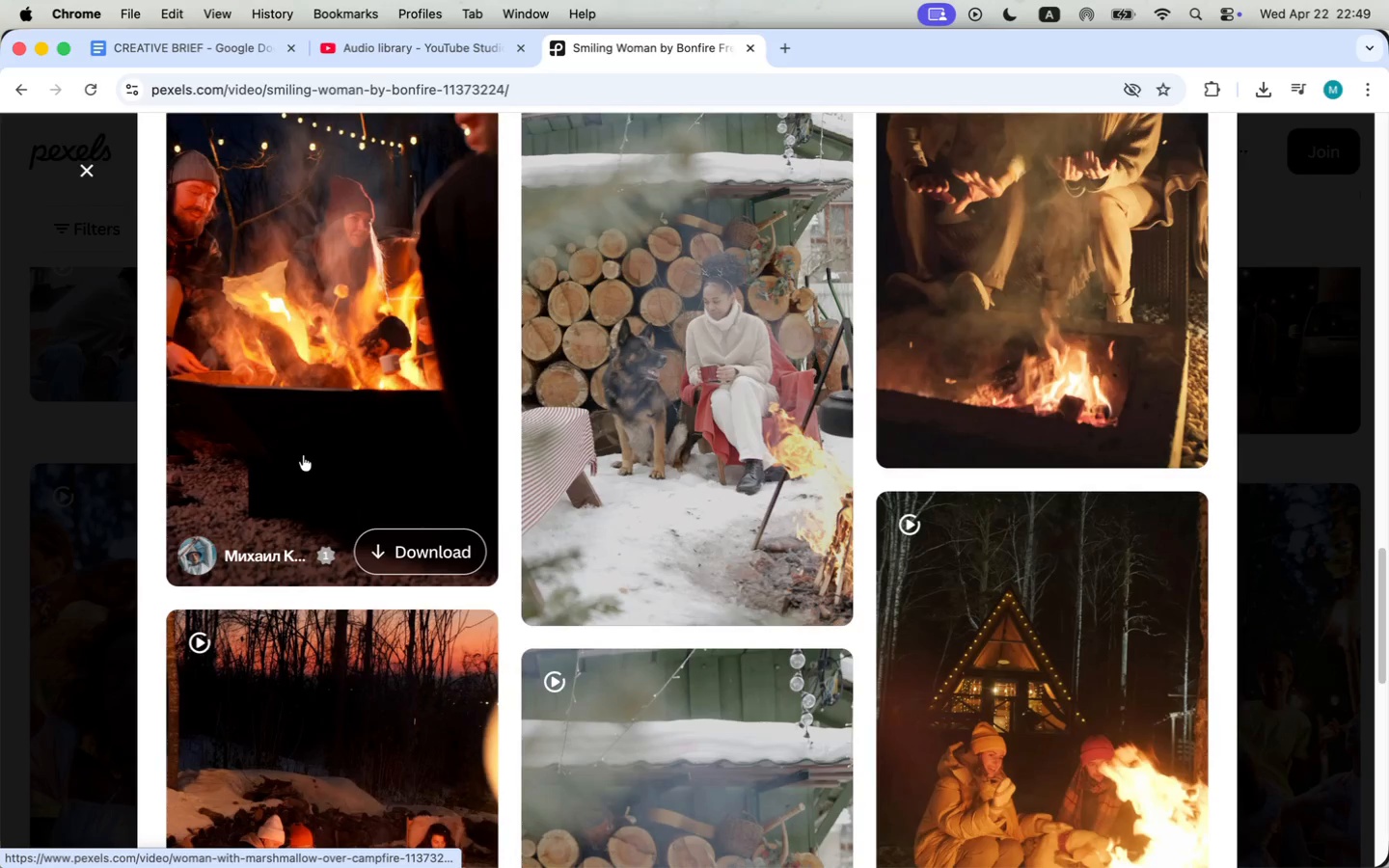 
scroll: coordinate [303, 459], scroll_direction: up, amount: 13.0
 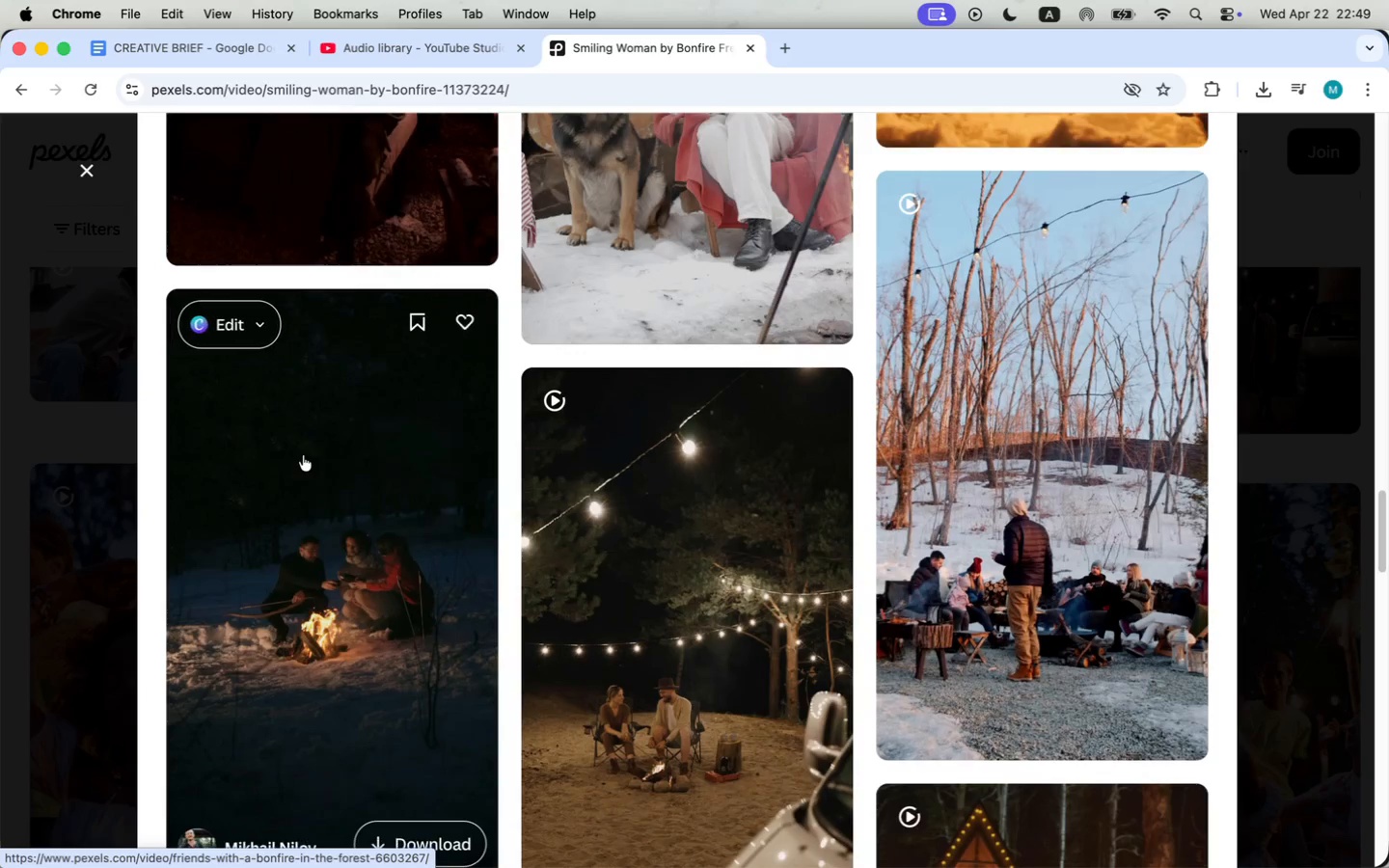 
scroll: coordinate [303, 459], scroll_direction: down, amount: 36.0
 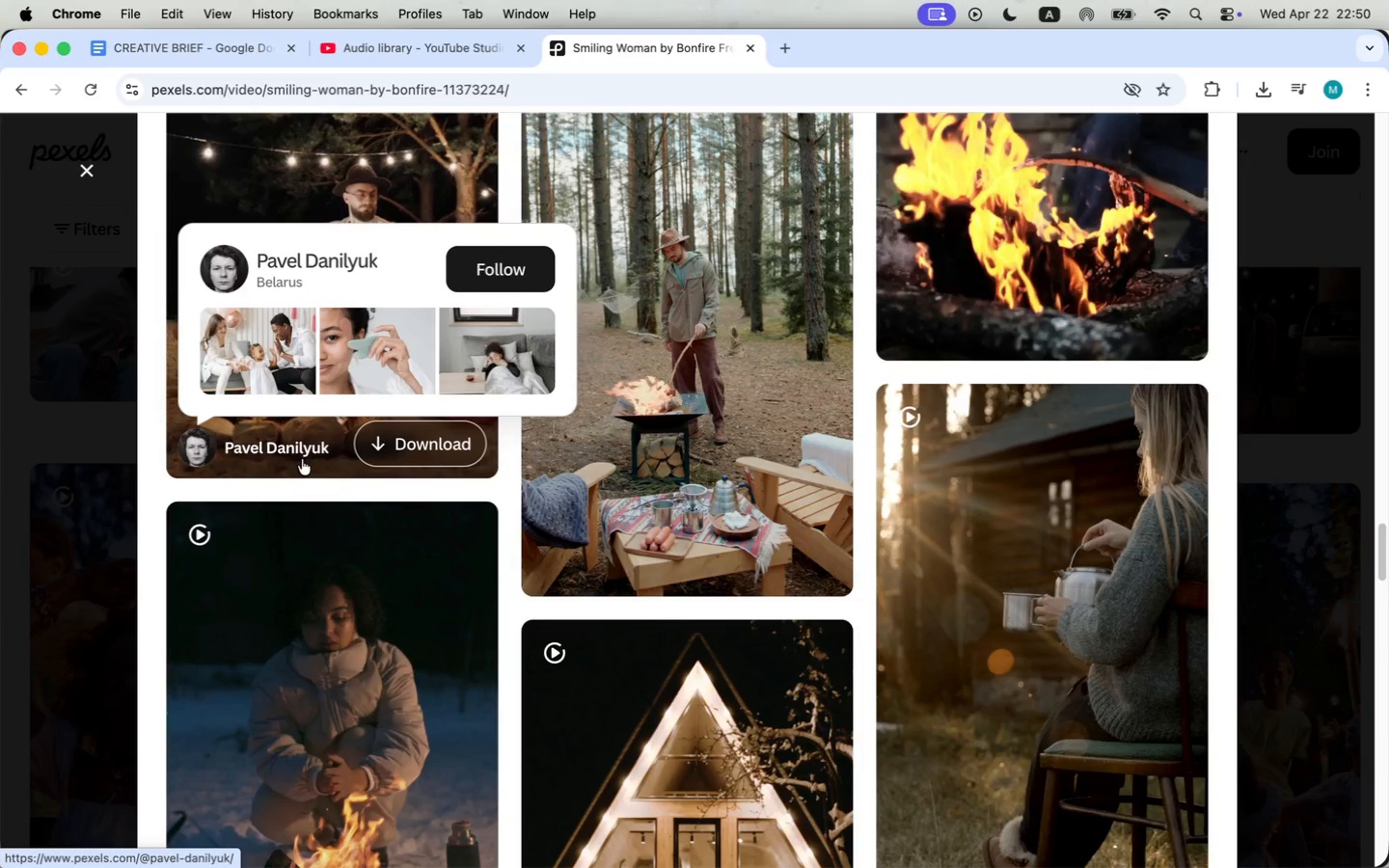 
left_click([97, 175])
 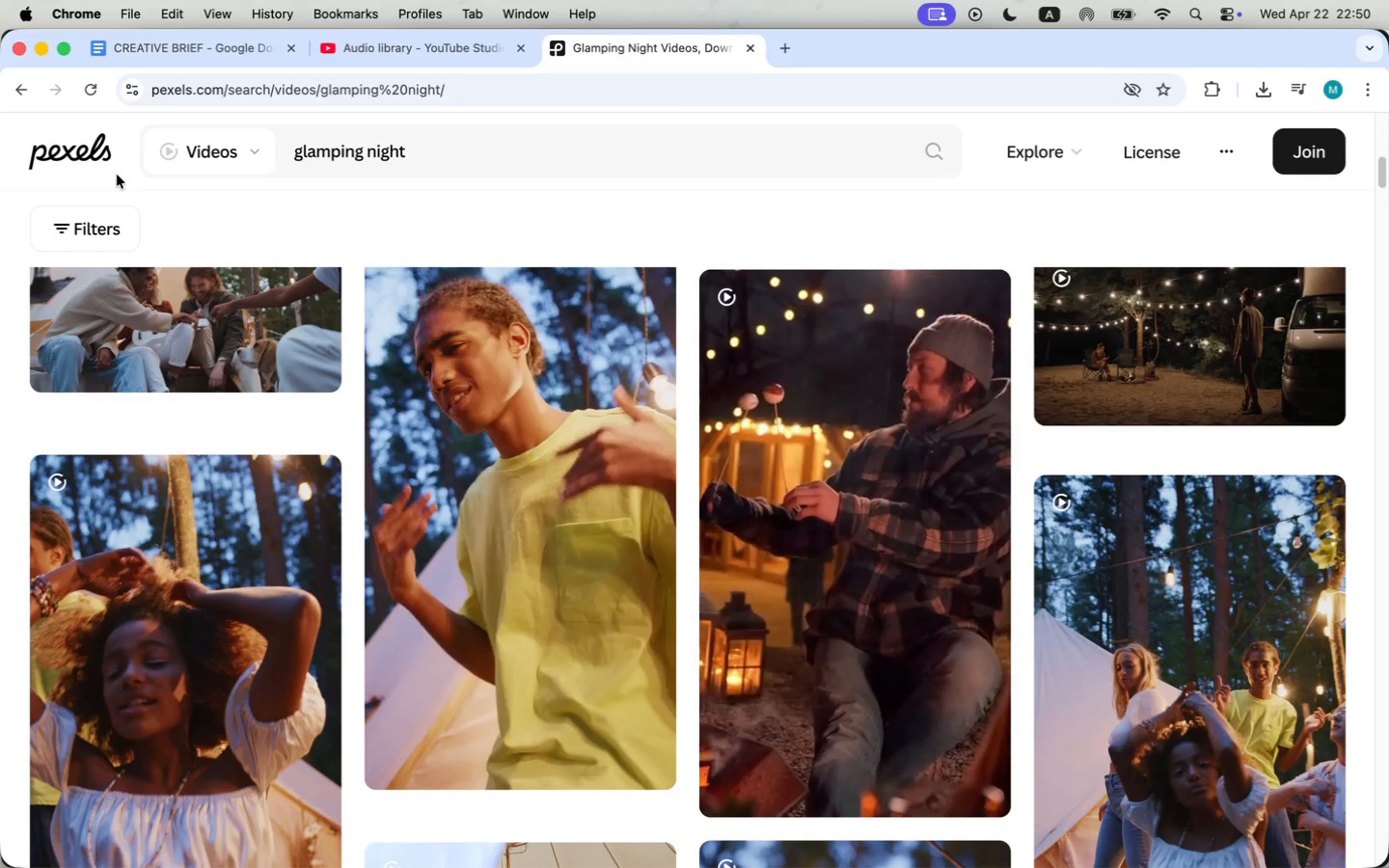 
double_click([387, 155])
 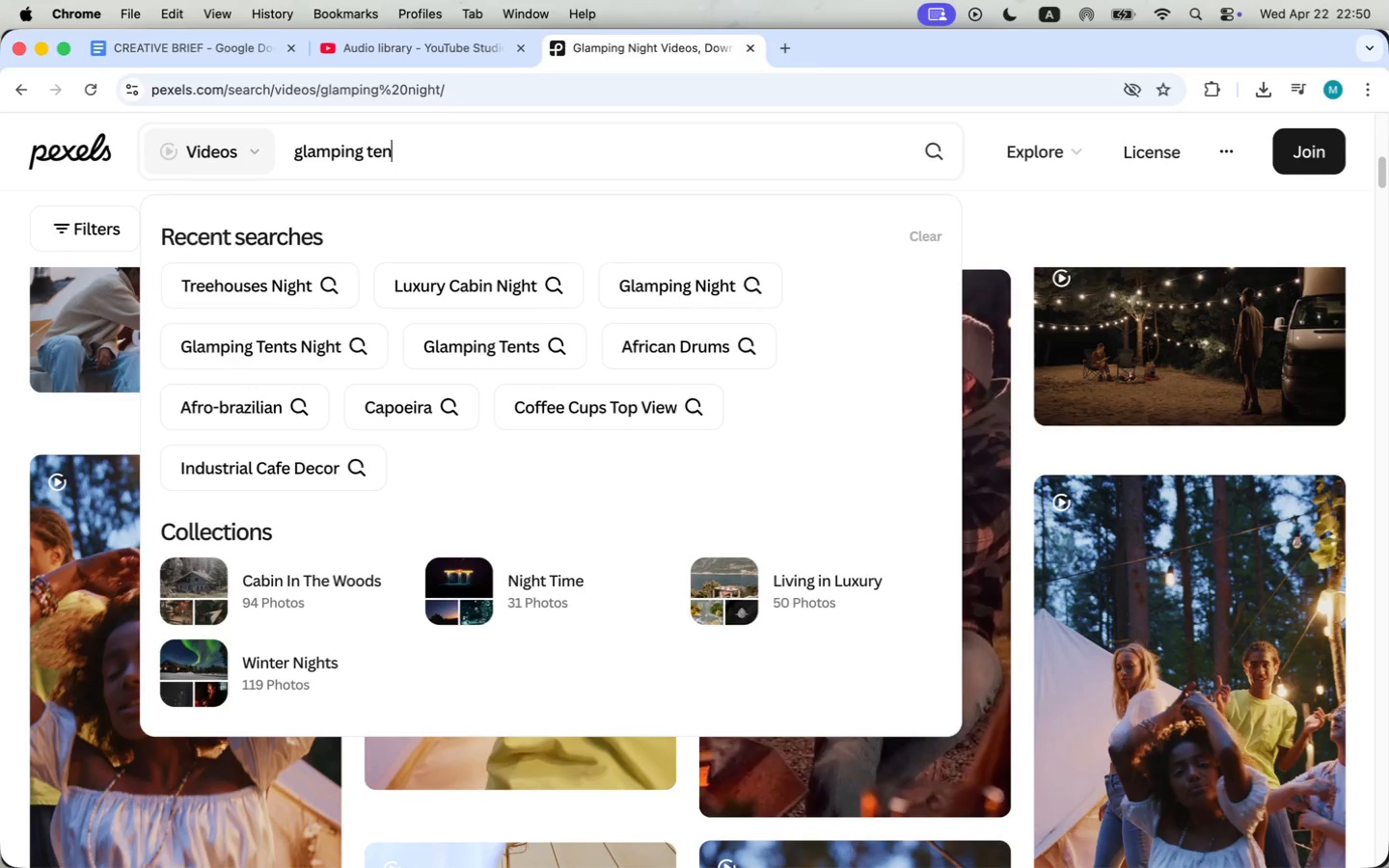 
type(tent)
 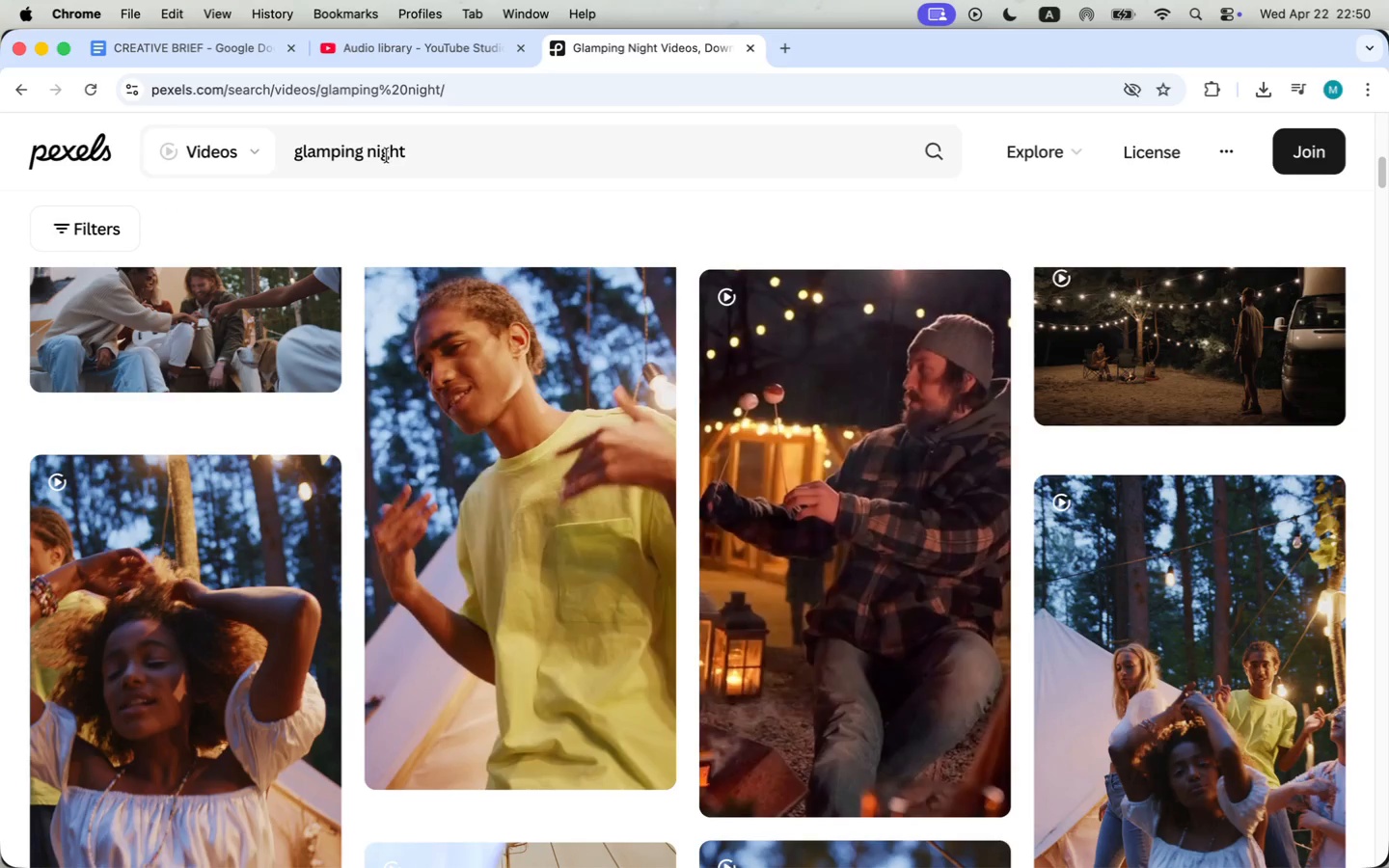 
key(Enter)
 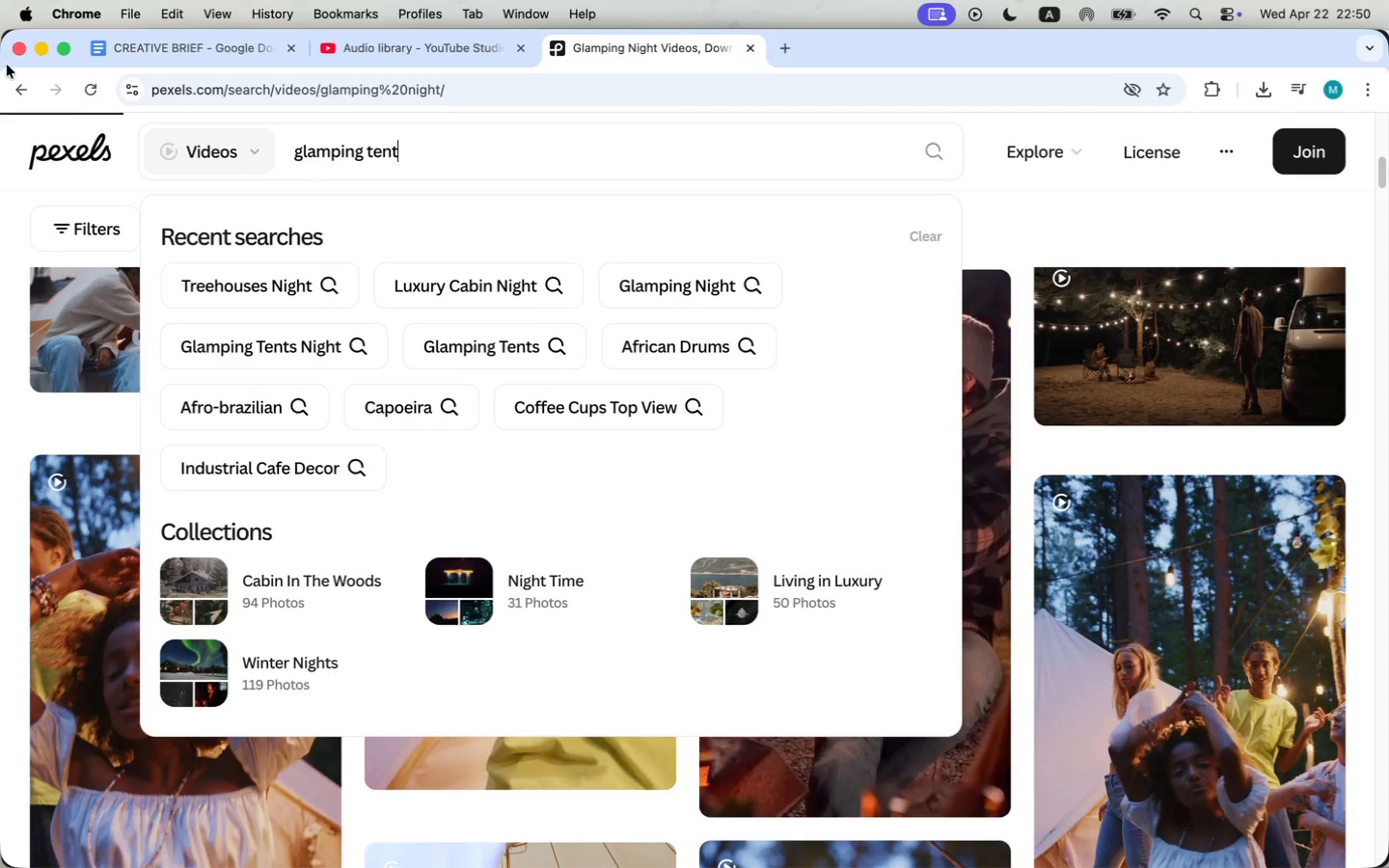 
left_click([201, 43])
 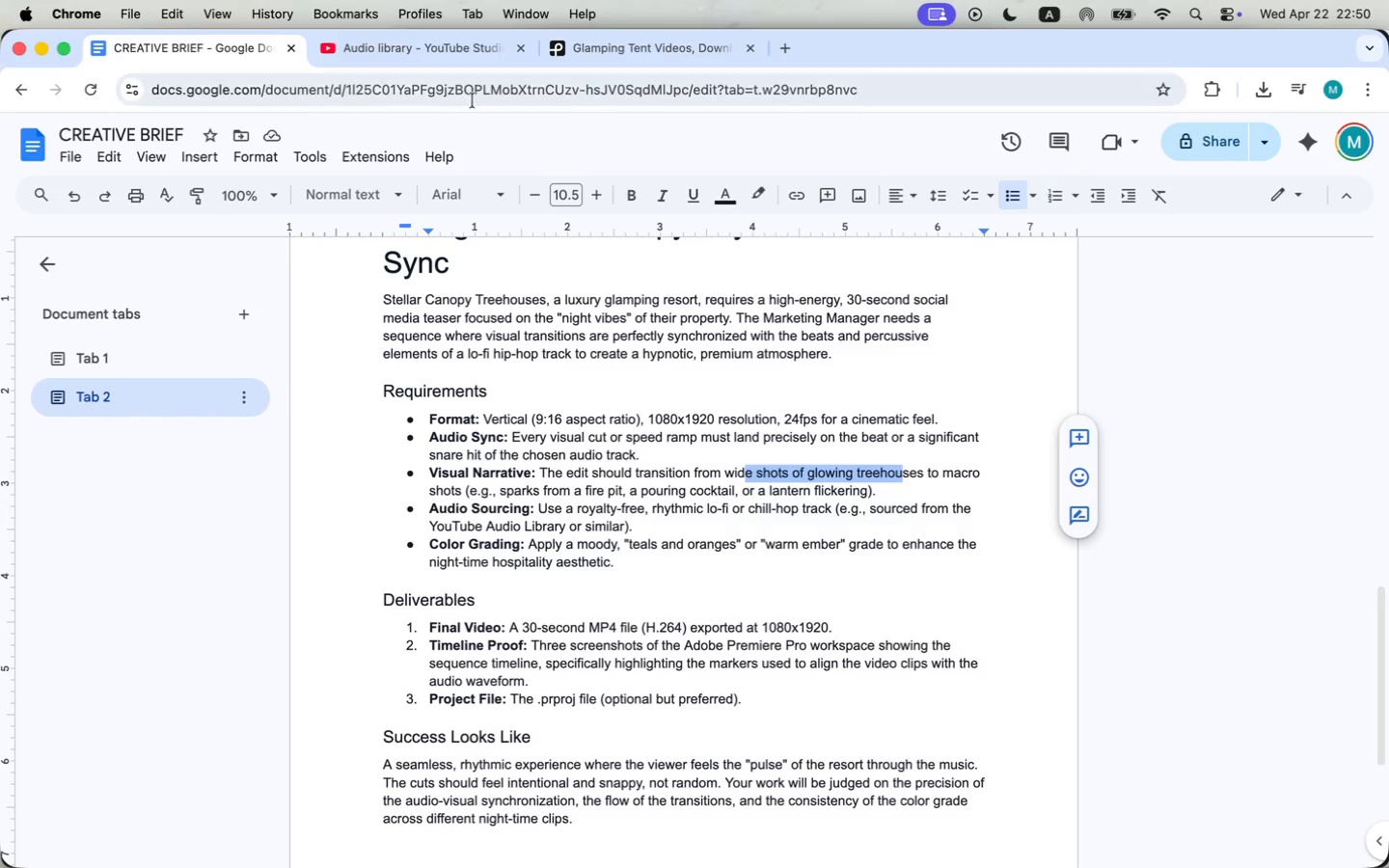 
left_click([666, 45])
 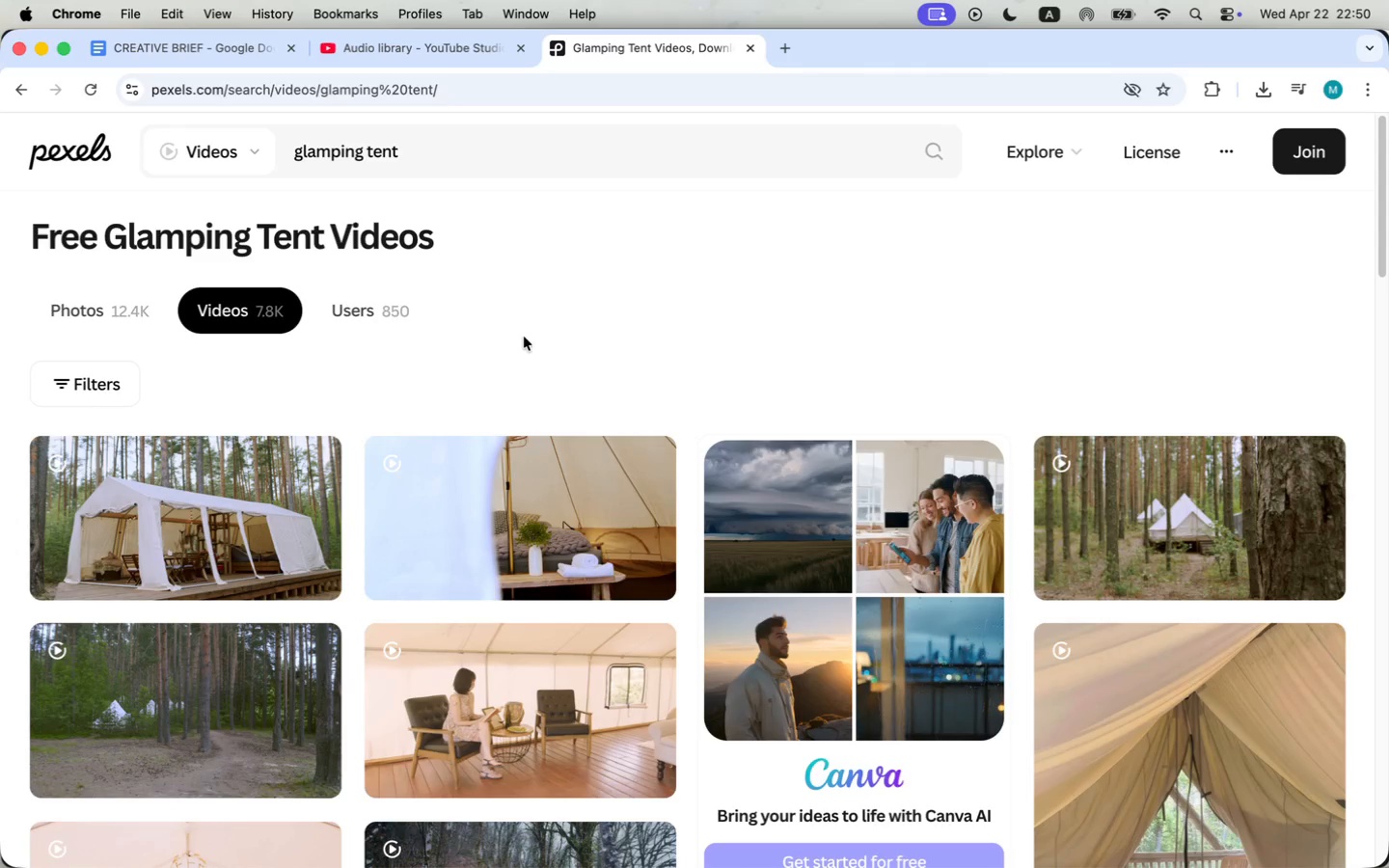 
scroll: coordinate [852, 495], scroll_direction: down, amount: 32.0
 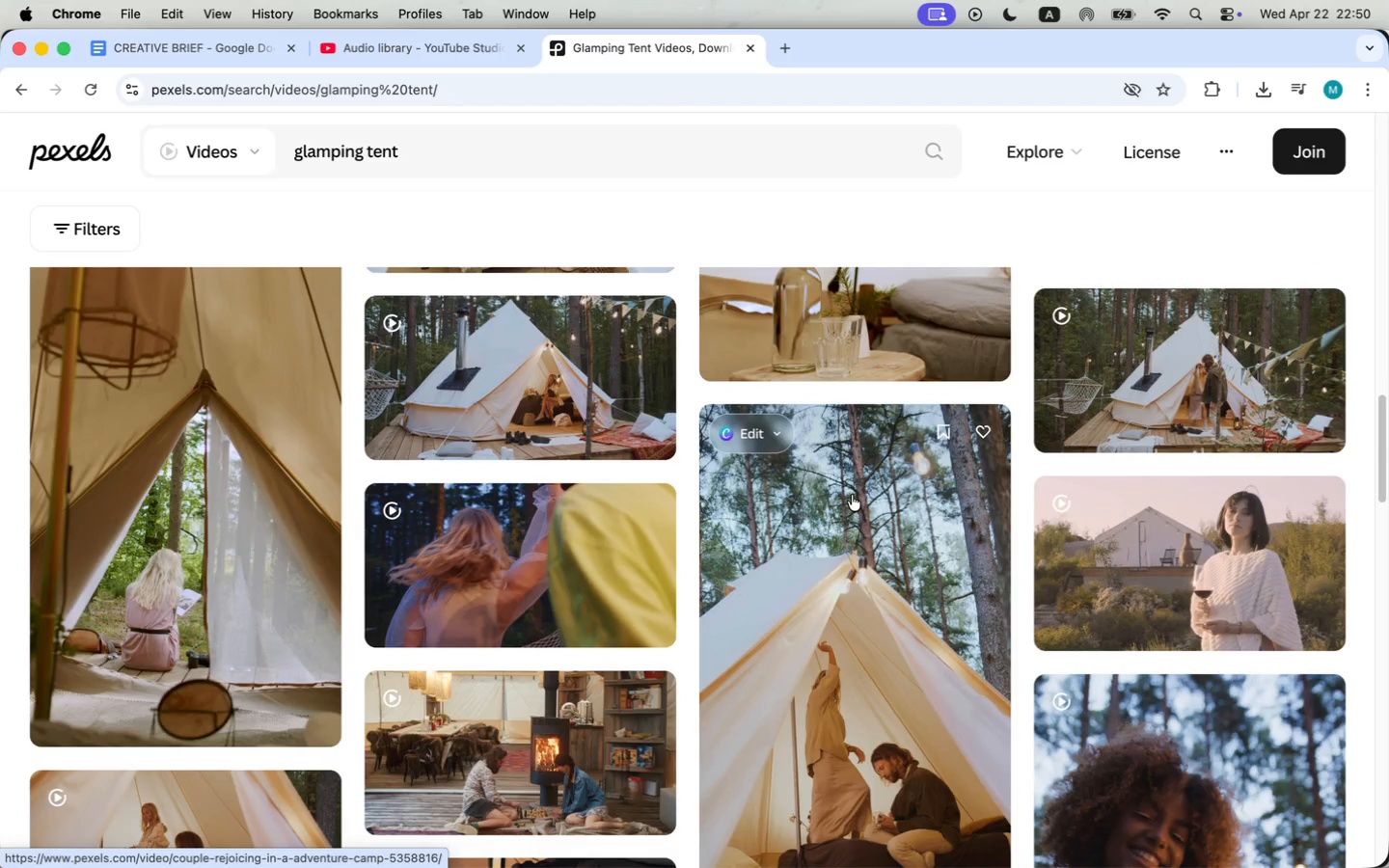 
scroll: coordinate [1201, 606], scroll_direction: down, amount: 36.0
 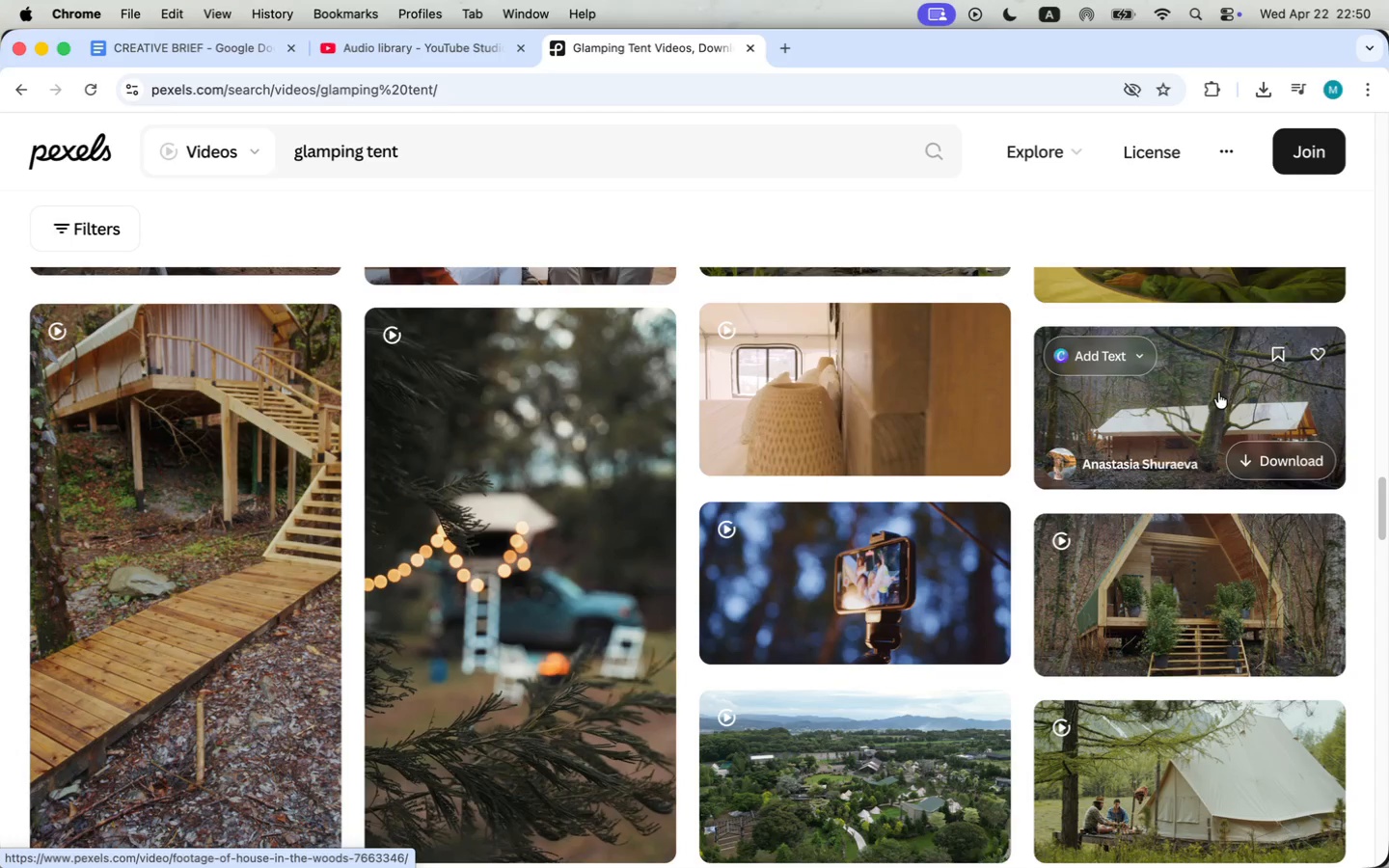 
wait(5.36)
 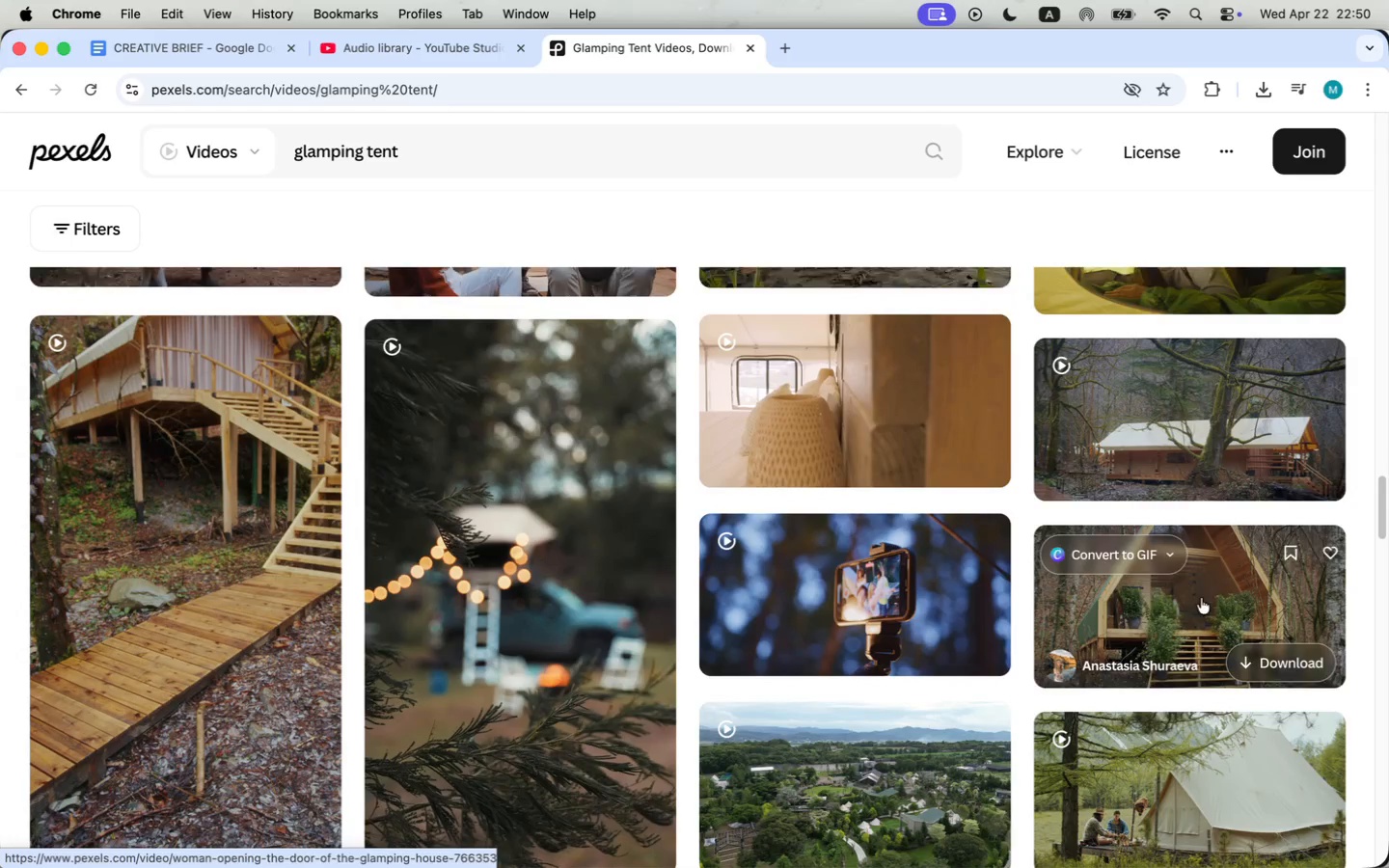 
scroll: coordinate [918, 577], scroll_direction: down, amount: 13.0
 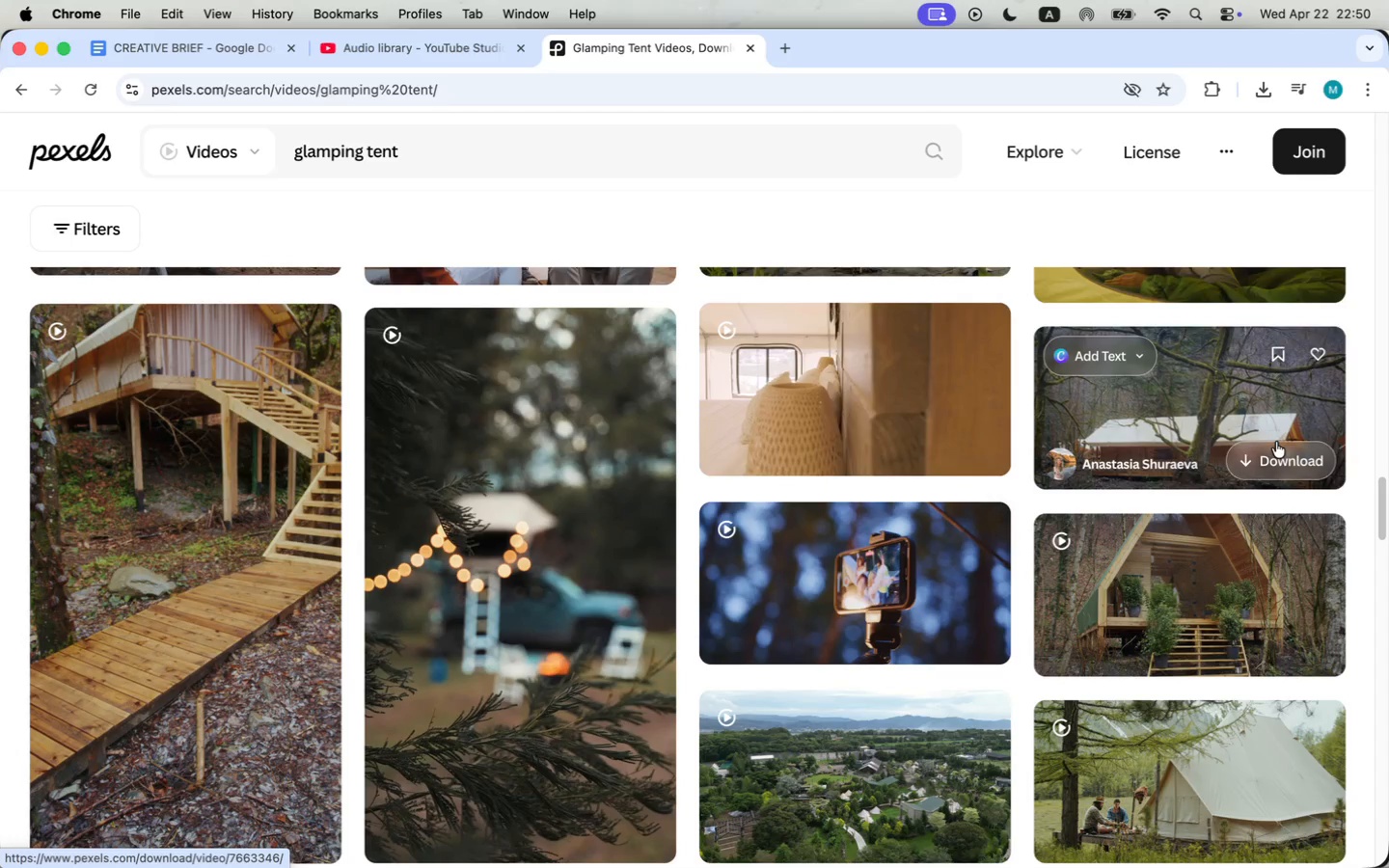 
scroll: coordinate [918, 577], scroll_direction: up, amount: 7.0
 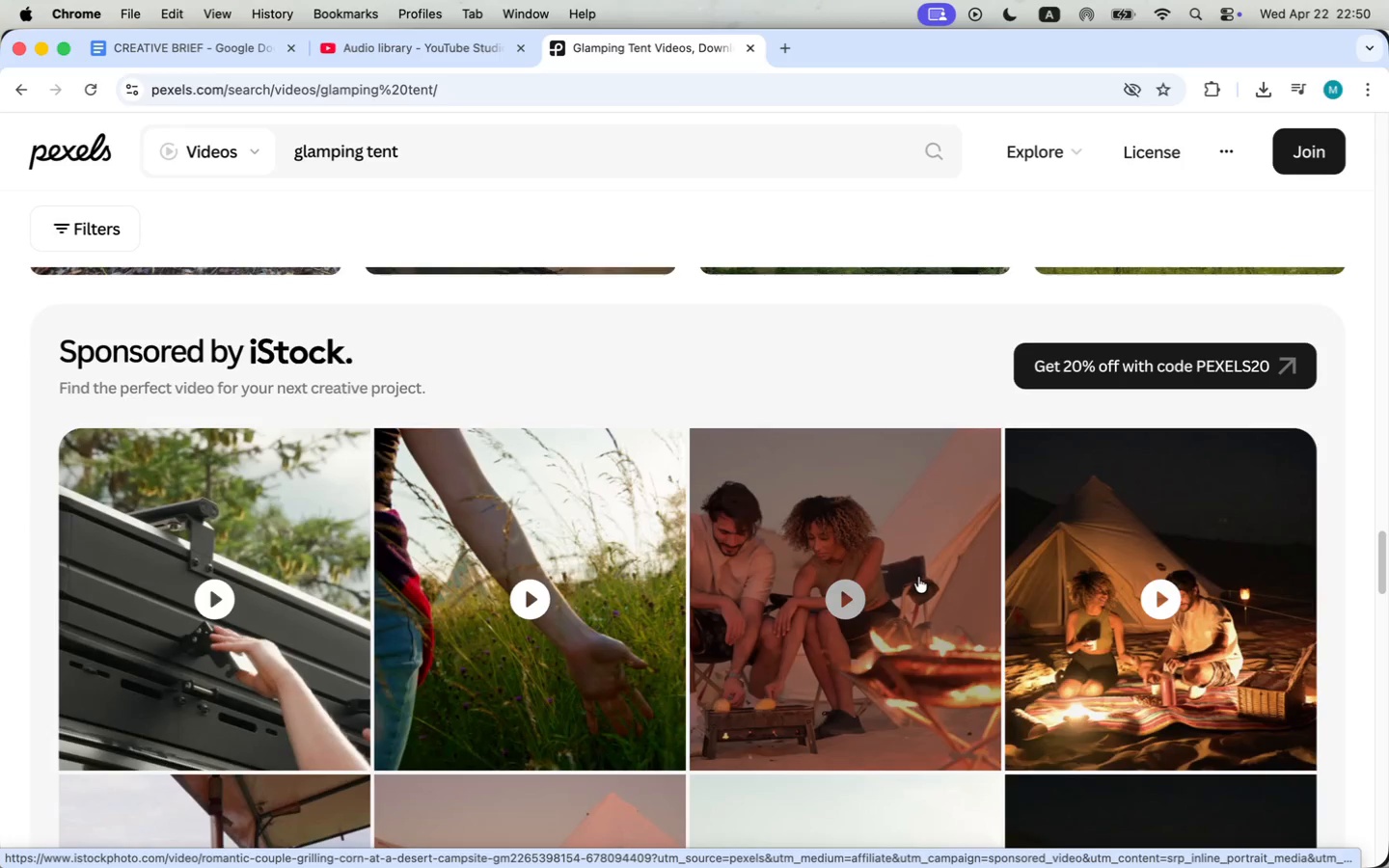 
scroll: coordinate [857, 483], scroll_direction: down, amount: 54.0
 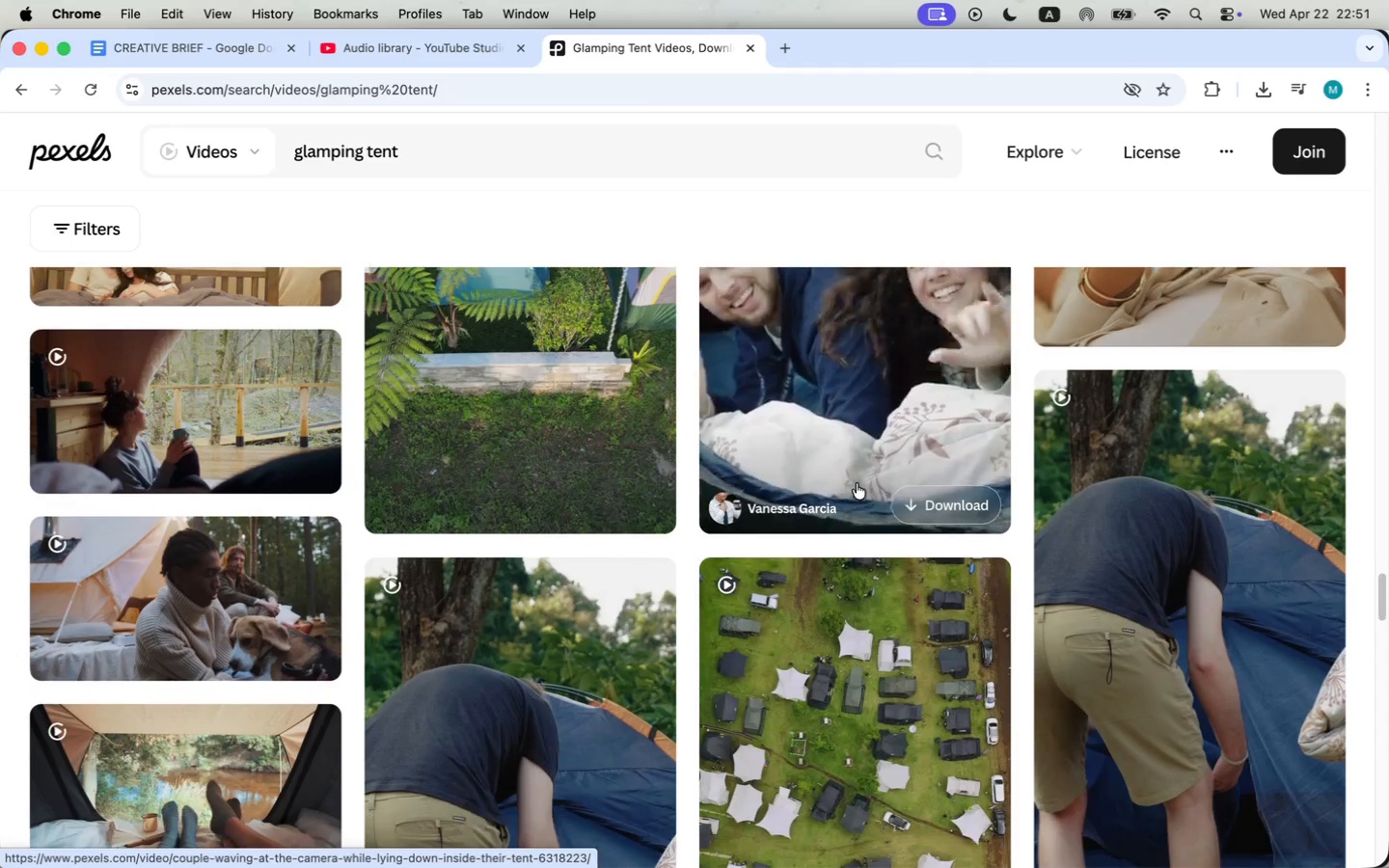 
scroll: coordinate [857, 483], scroll_direction: down, amount: 17.0
 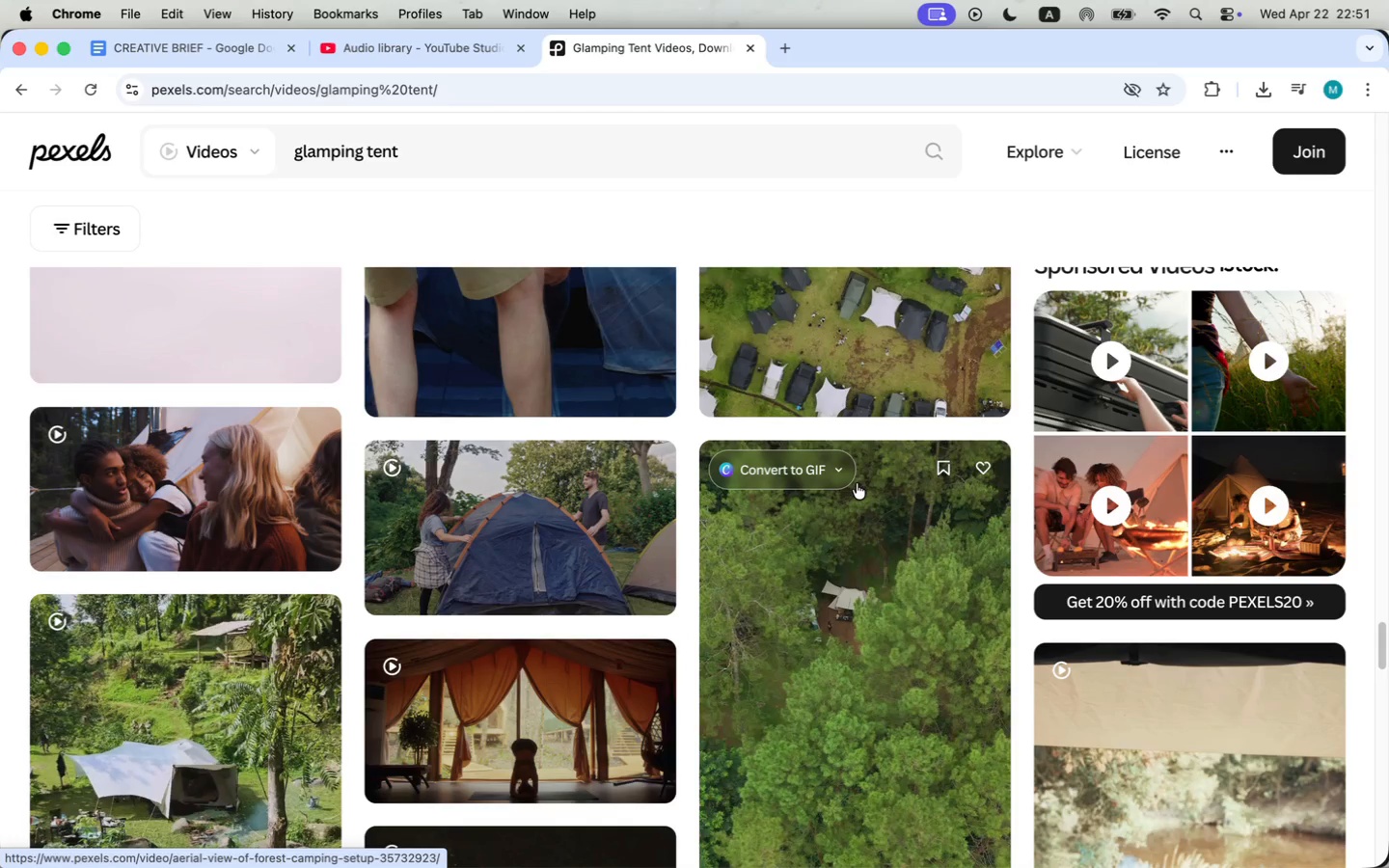 
left_click([443, 159])
 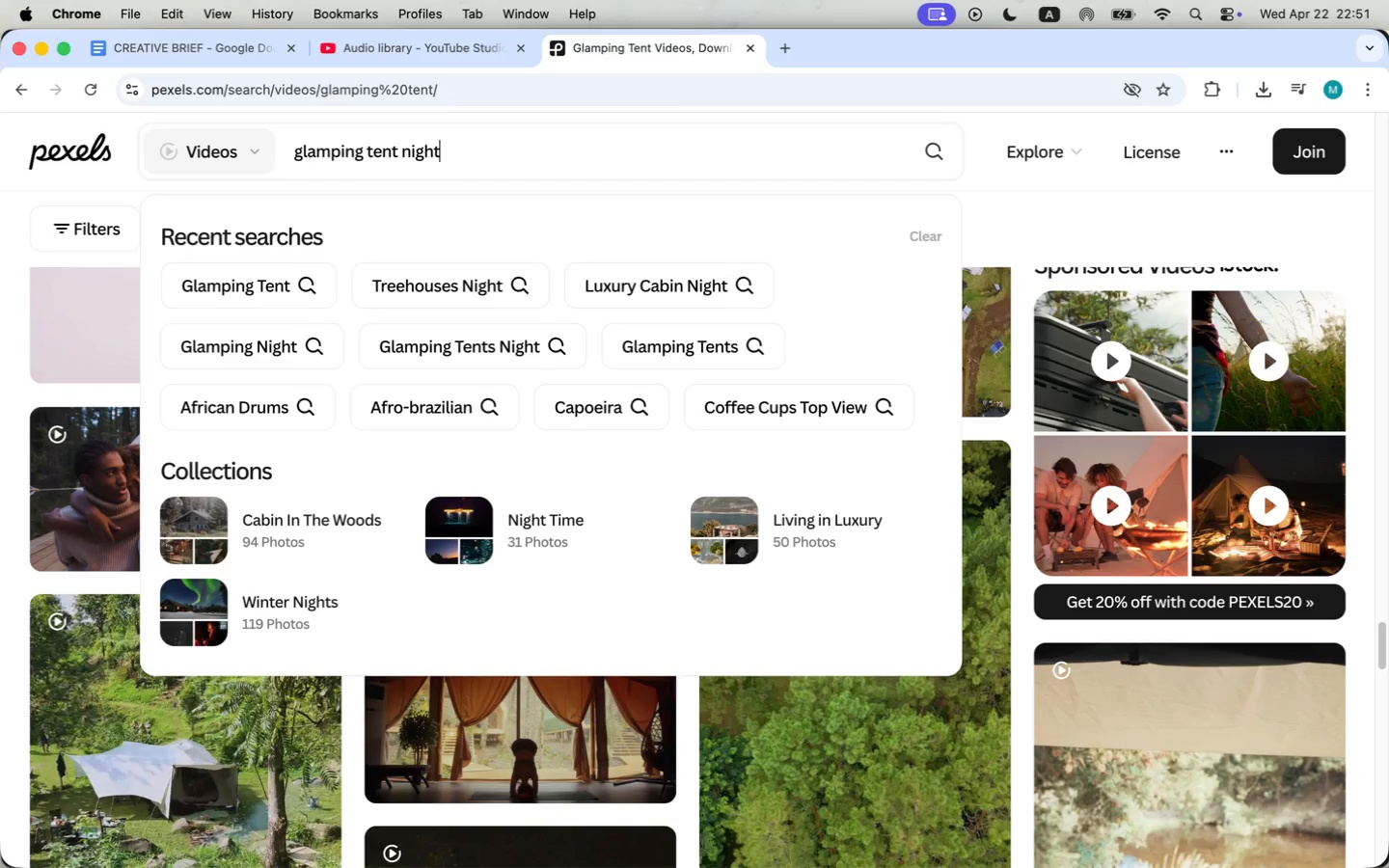 
type( night)
 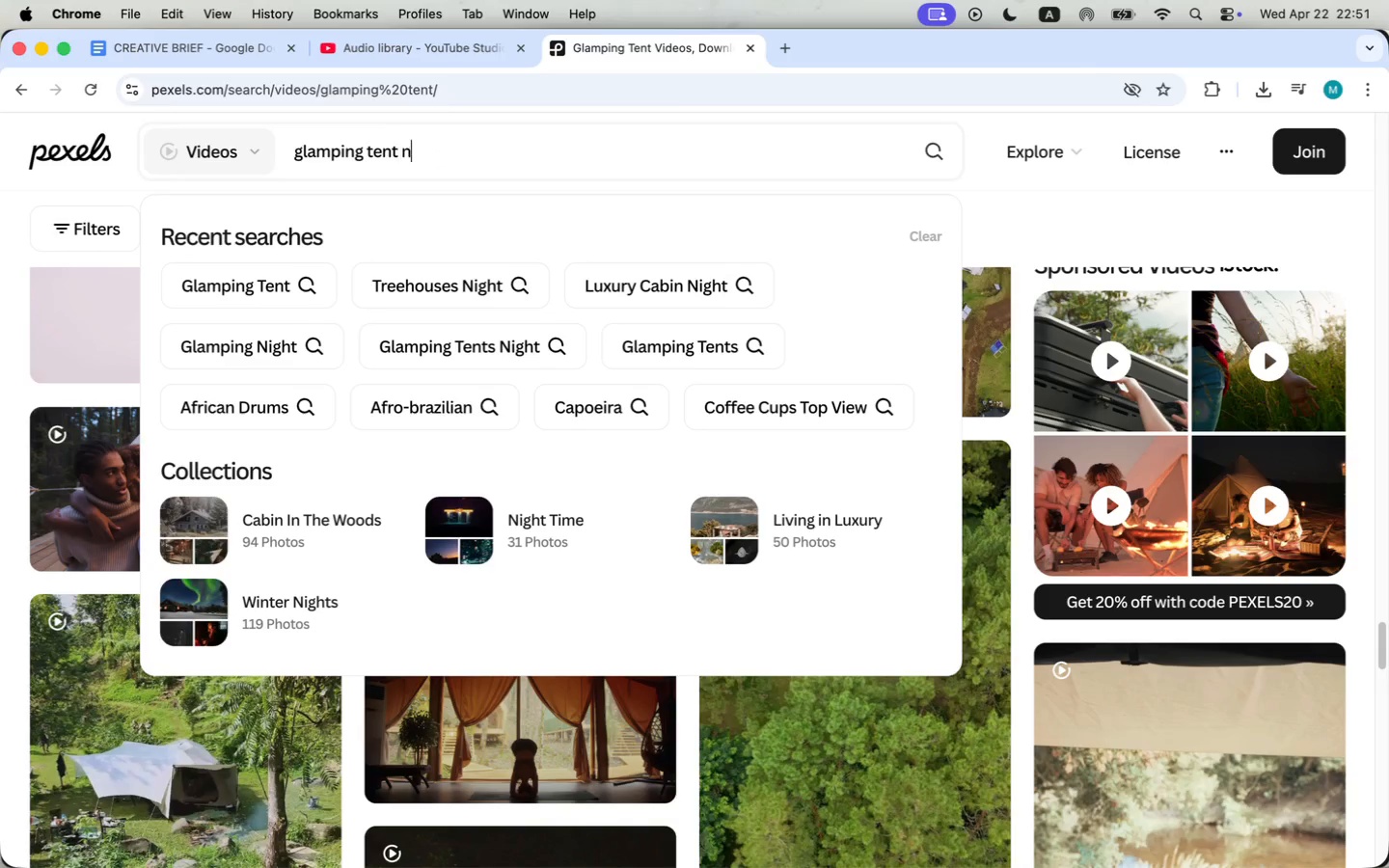 
key(Enter)
 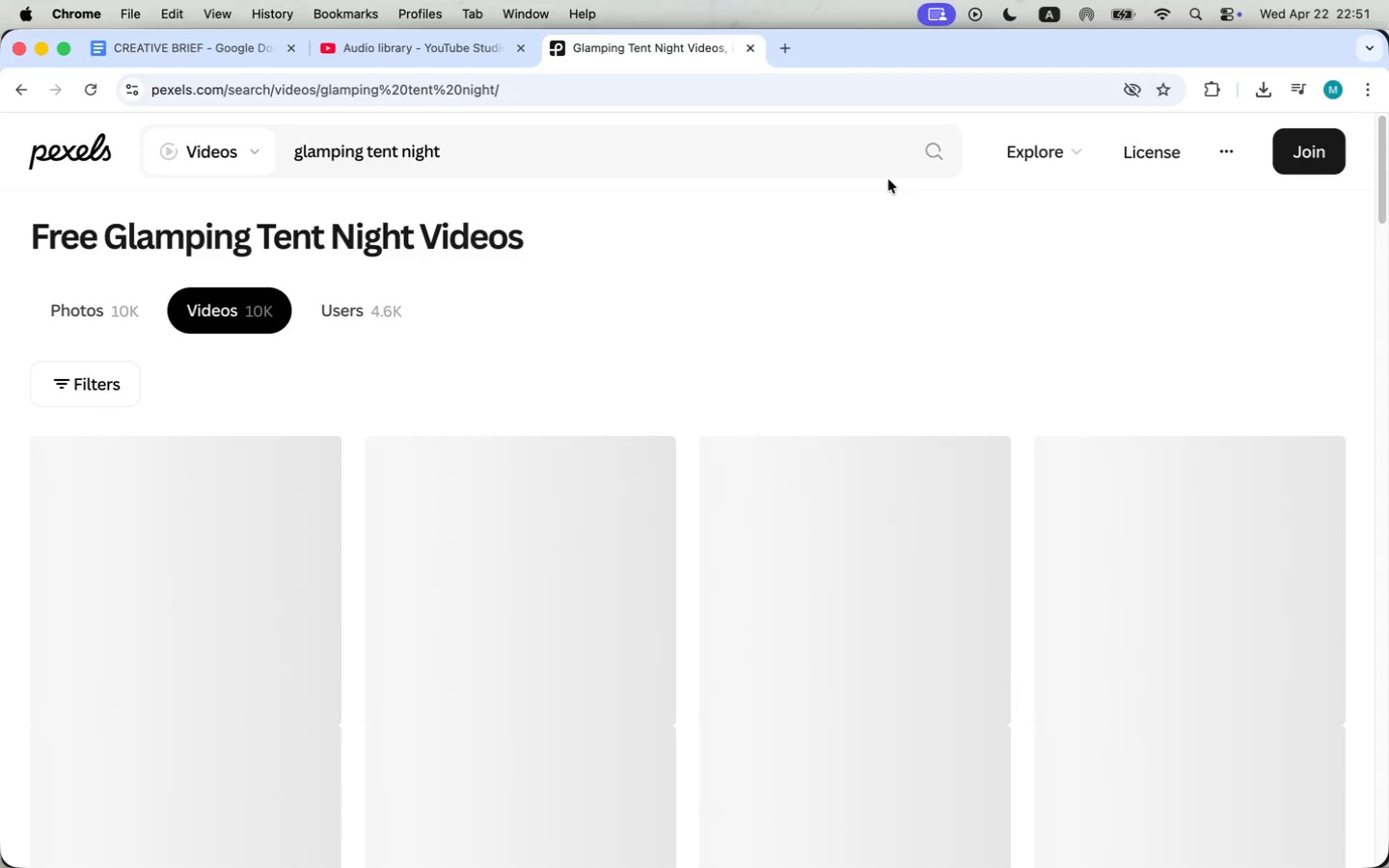 
scroll: coordinate [640, 327], scroll_direction: down, amount: 5.0
 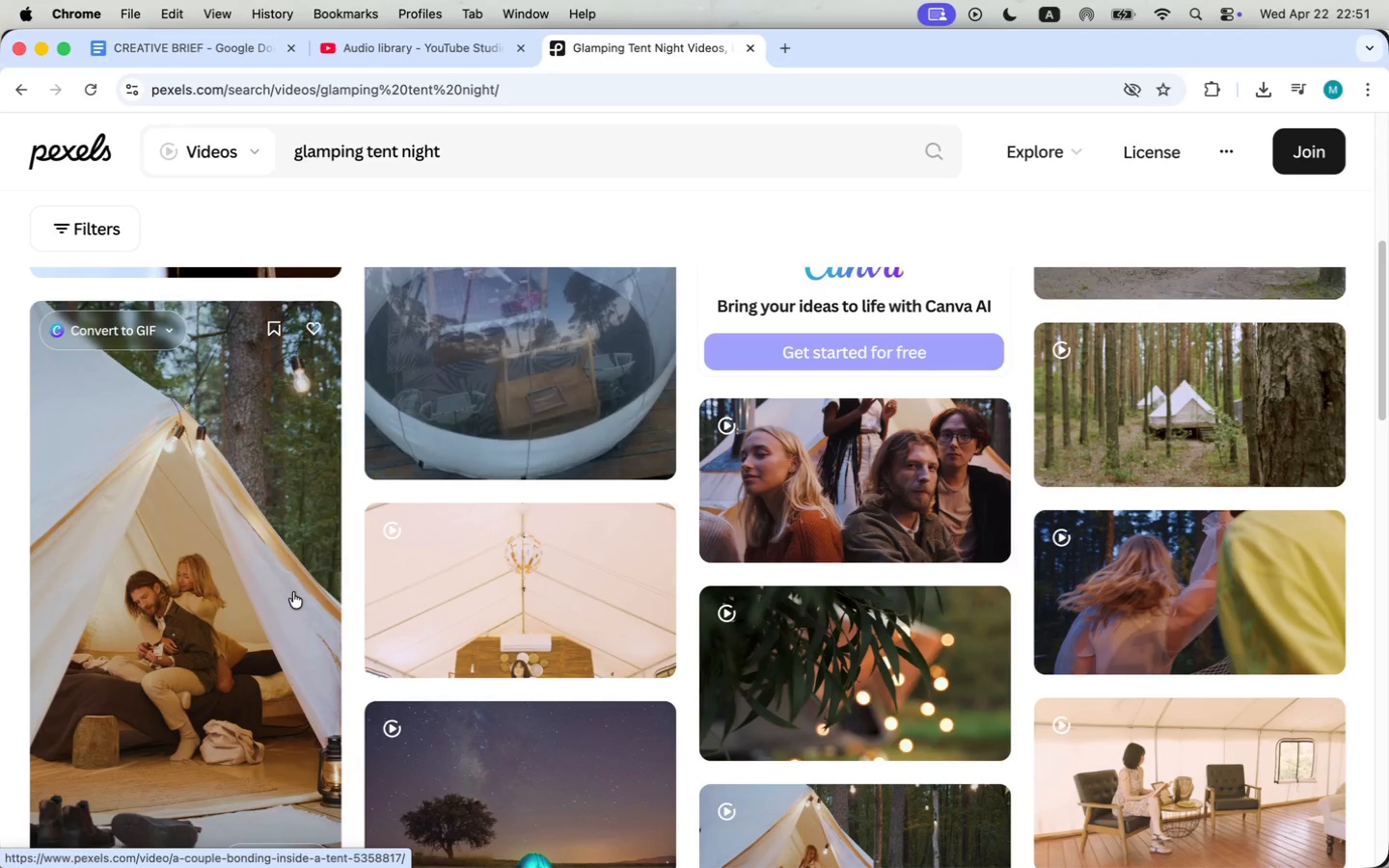 
wait(6.21)
 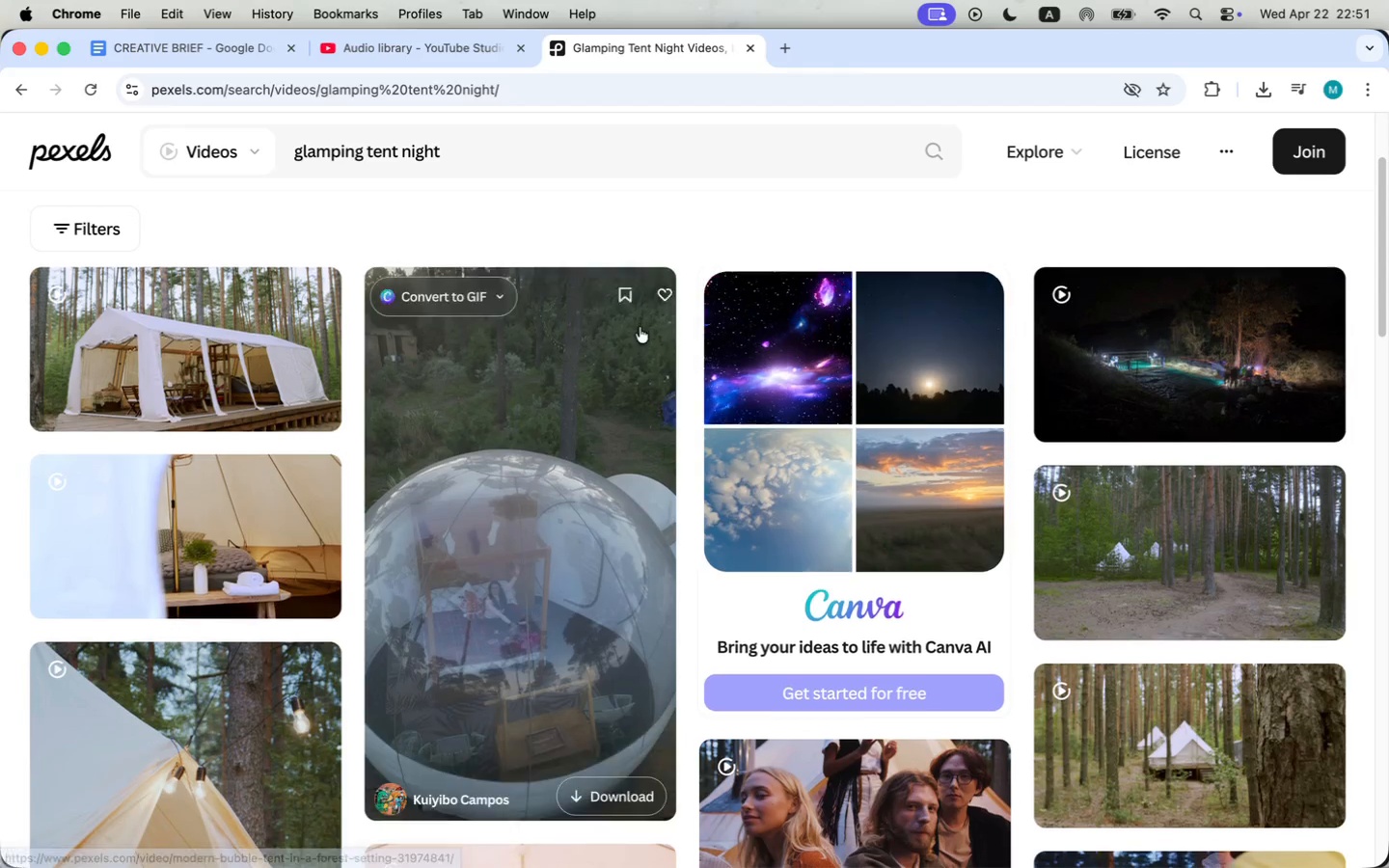 
scroll: coordinate [441, 583], scroll_direction: down, amount: 41.0
 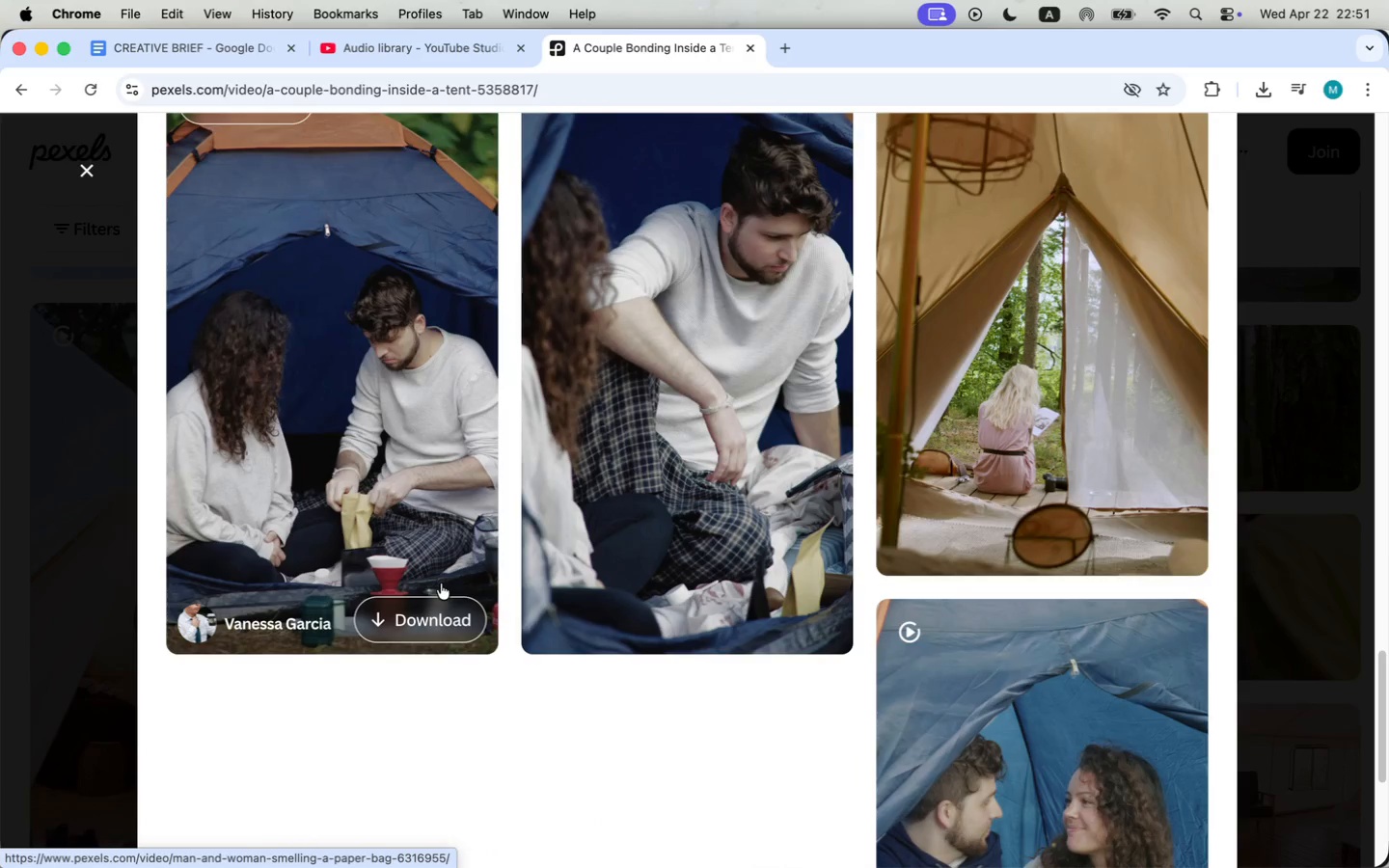 
scroll: coordinate [441, 583], scroll_direction: up, amount: 4.0
 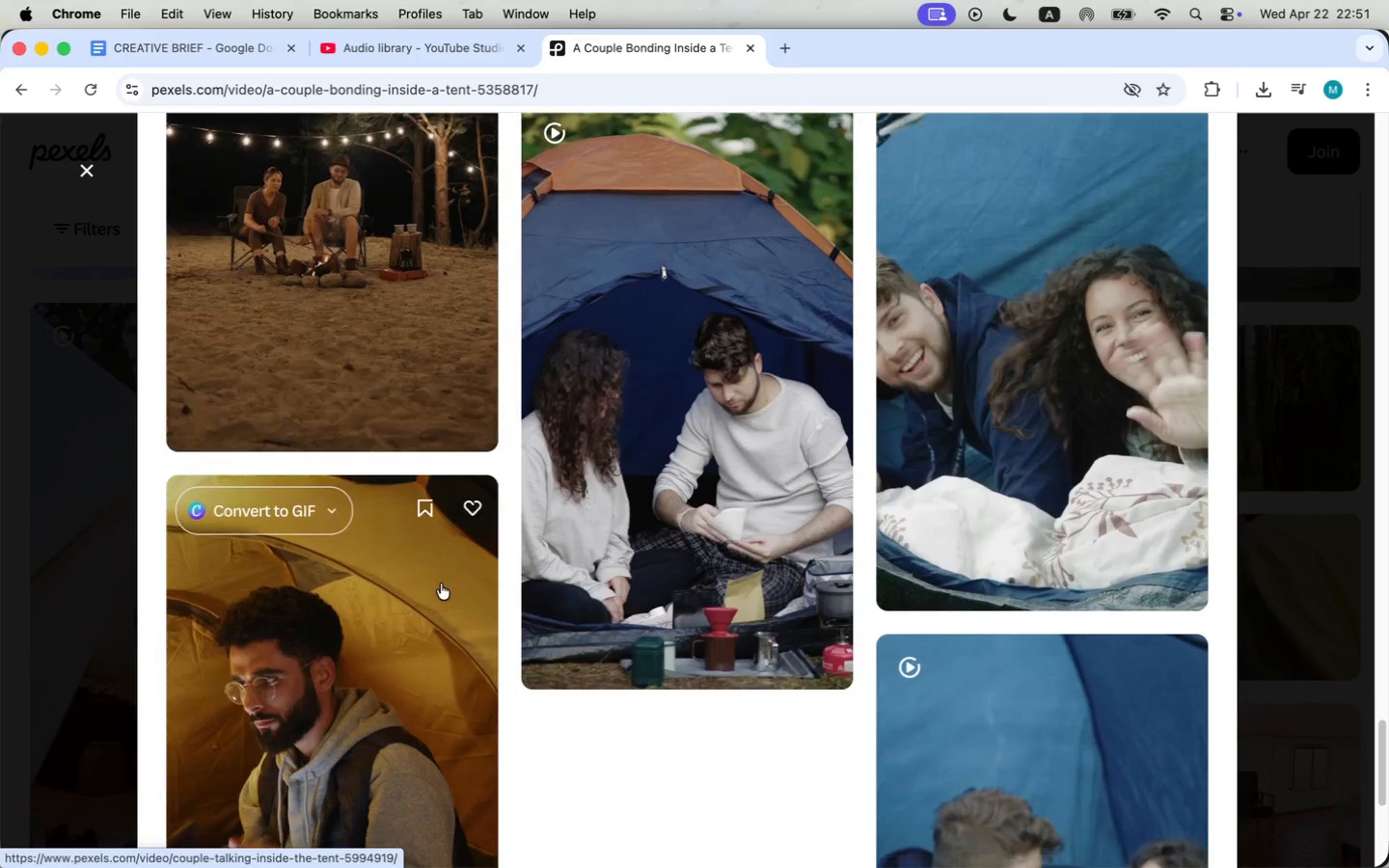 
scroll: coordinate [365, 428], scroll_direction: down, amount: 79.0
 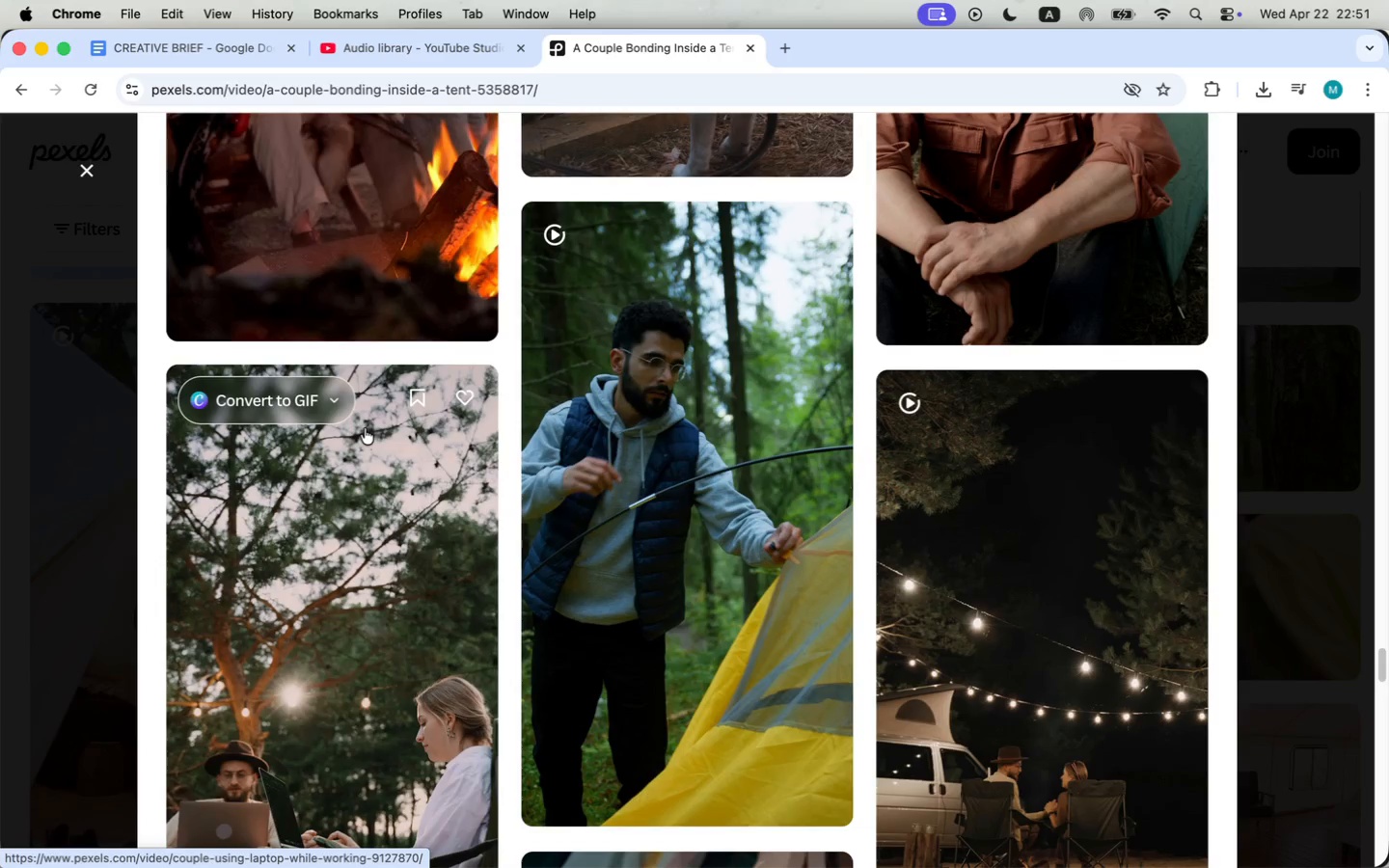 
scroll: coordinate [364, 431], scroll_direction: down, amount: 86.0
 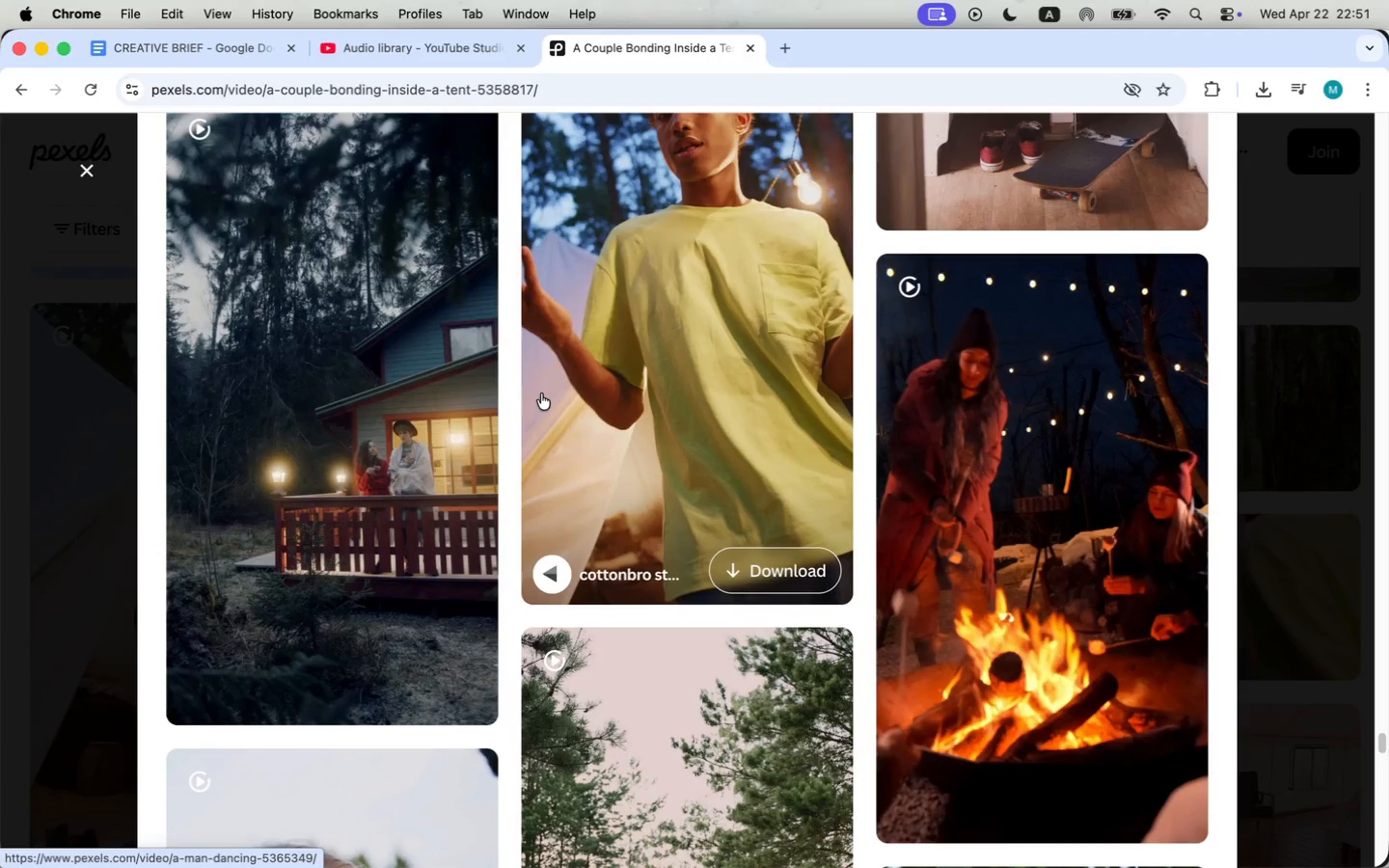 
left_click([421, 416])
 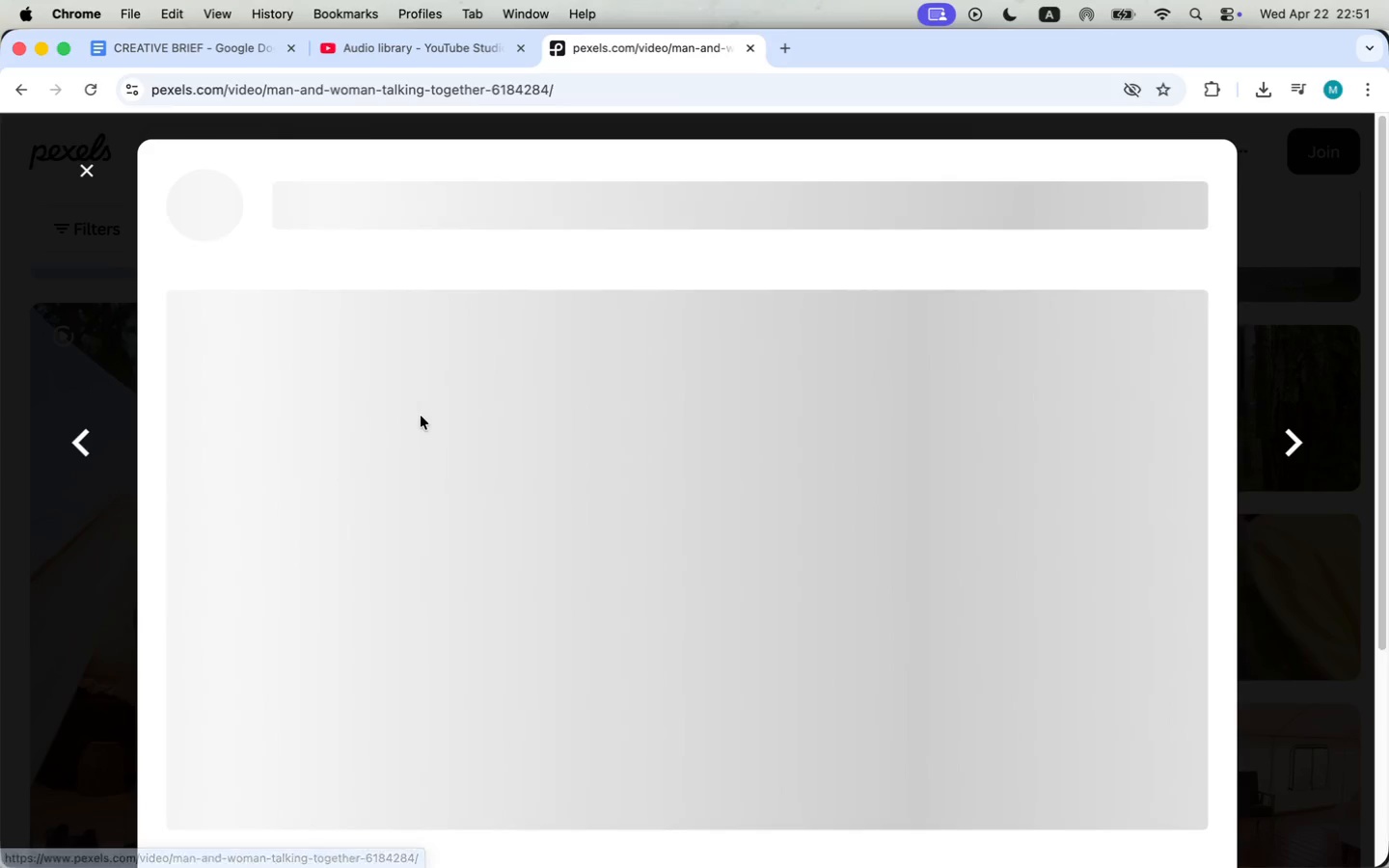 
scroll: coordinate [430, 412], scroll_direction: down, amount: 66.0
 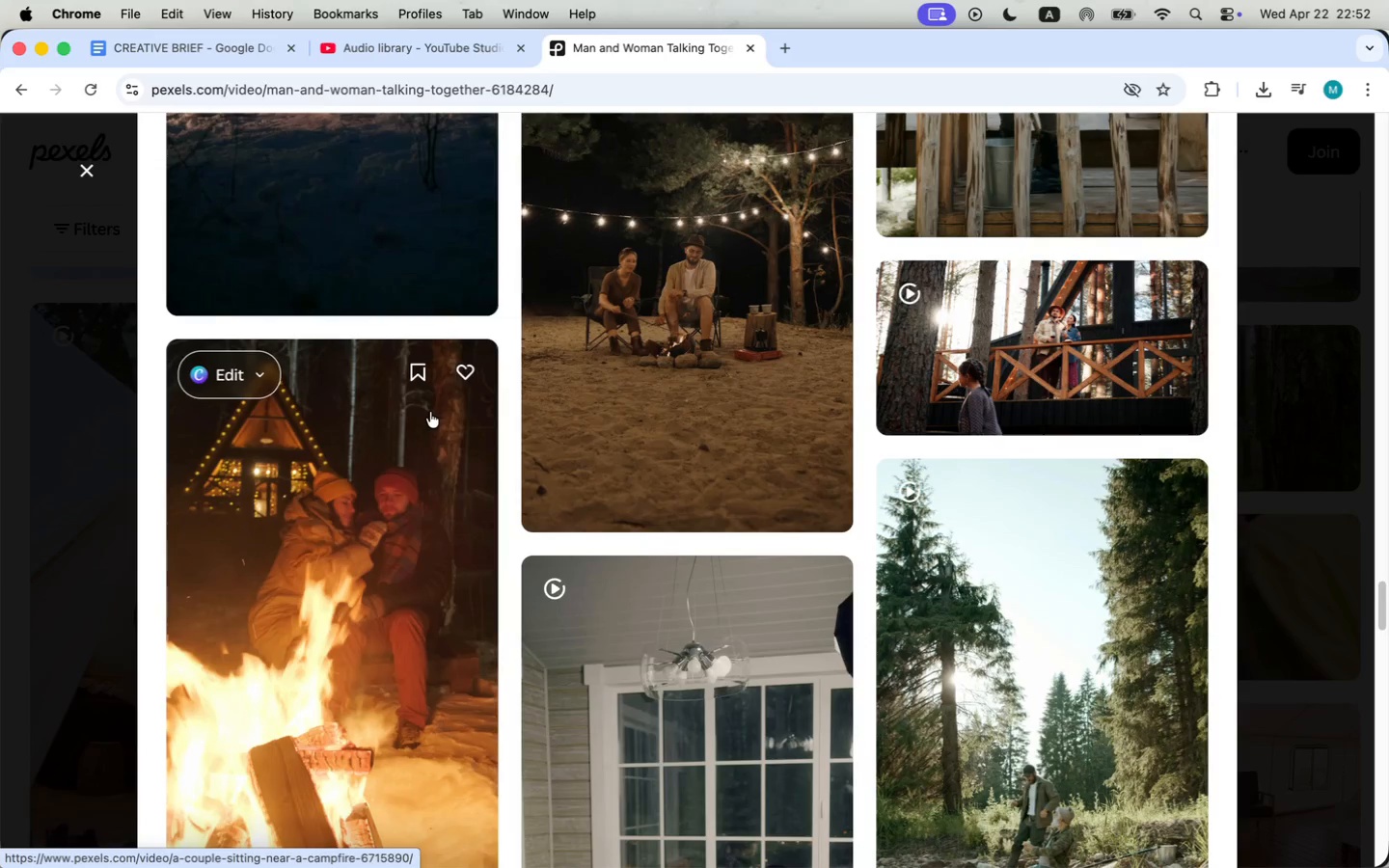 
scroll: coordinate [430, 412], scroll_direction: up, amount: 10.0
 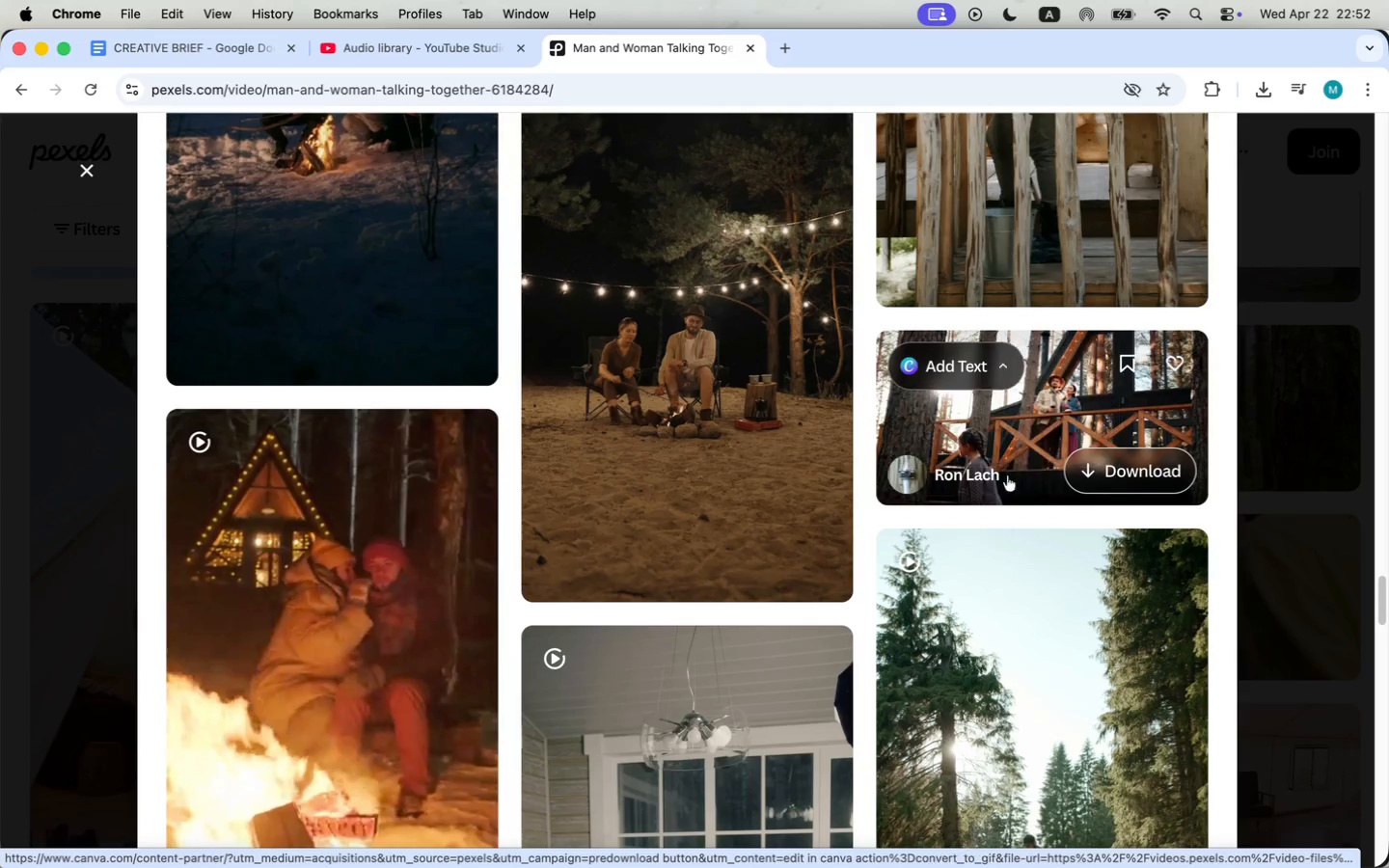 
left_click([994, 436])
 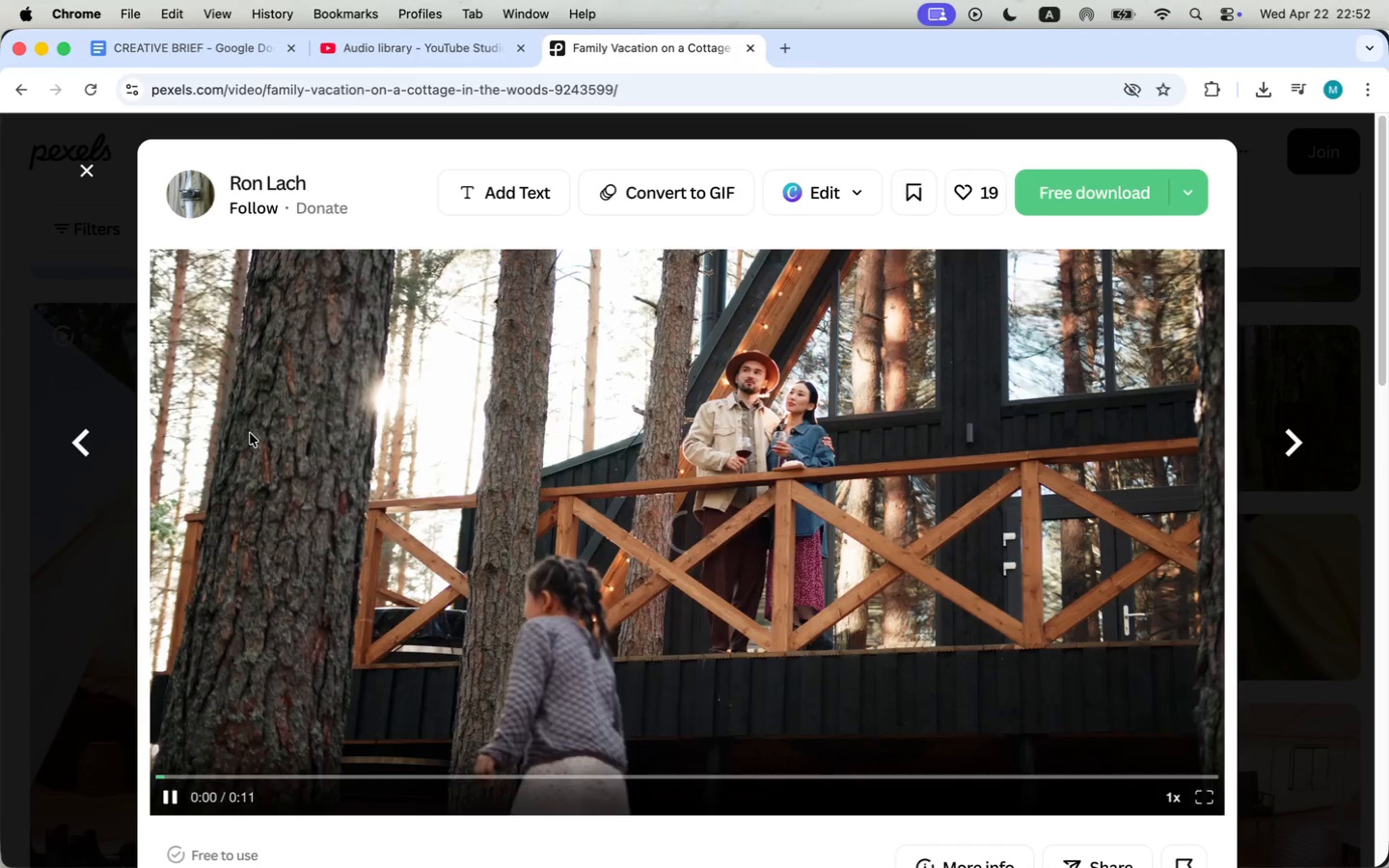 
wait(5.42)
 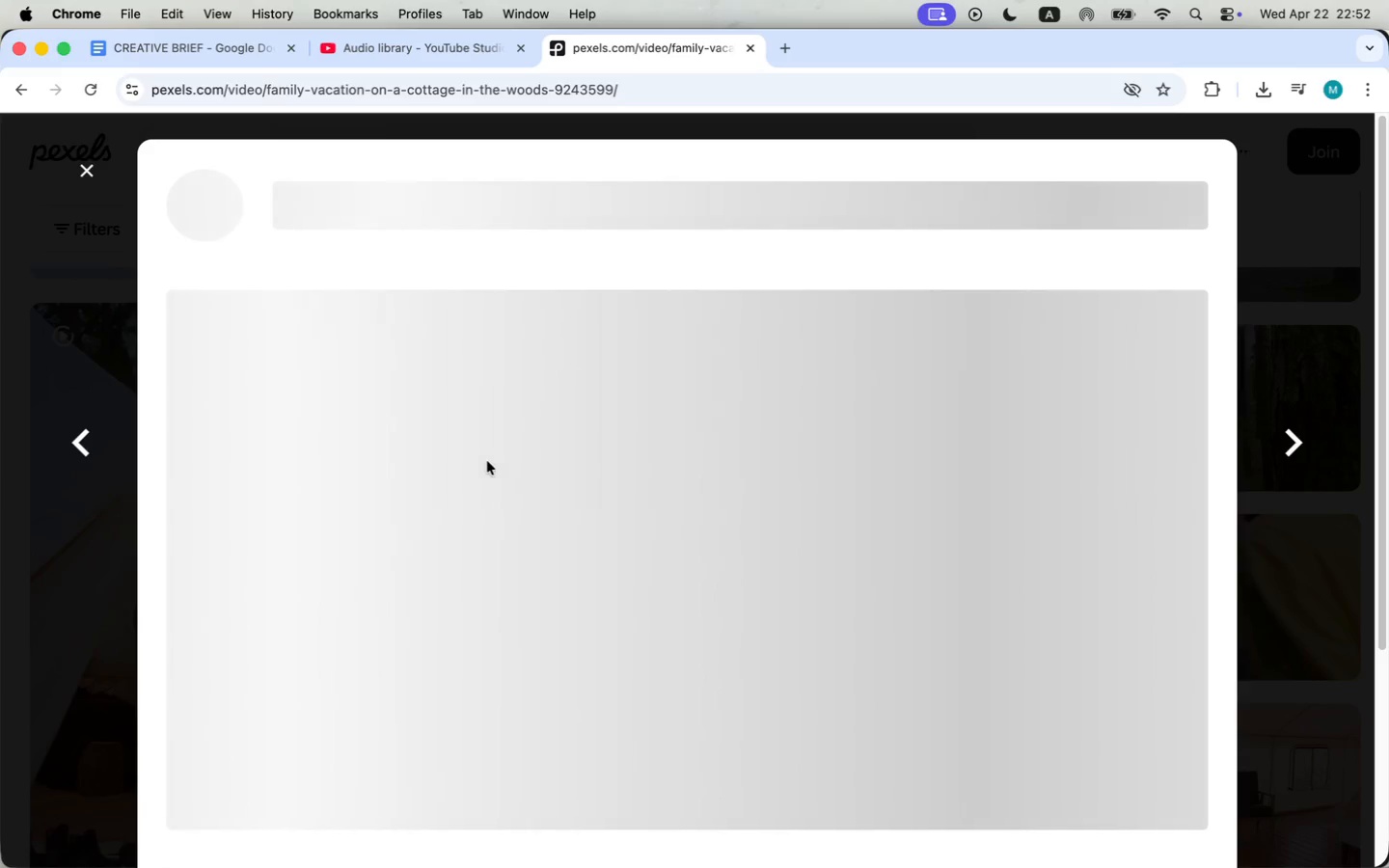 
scroll: coordinate [339, 645], scroll_direction: down, amount: 81.0
 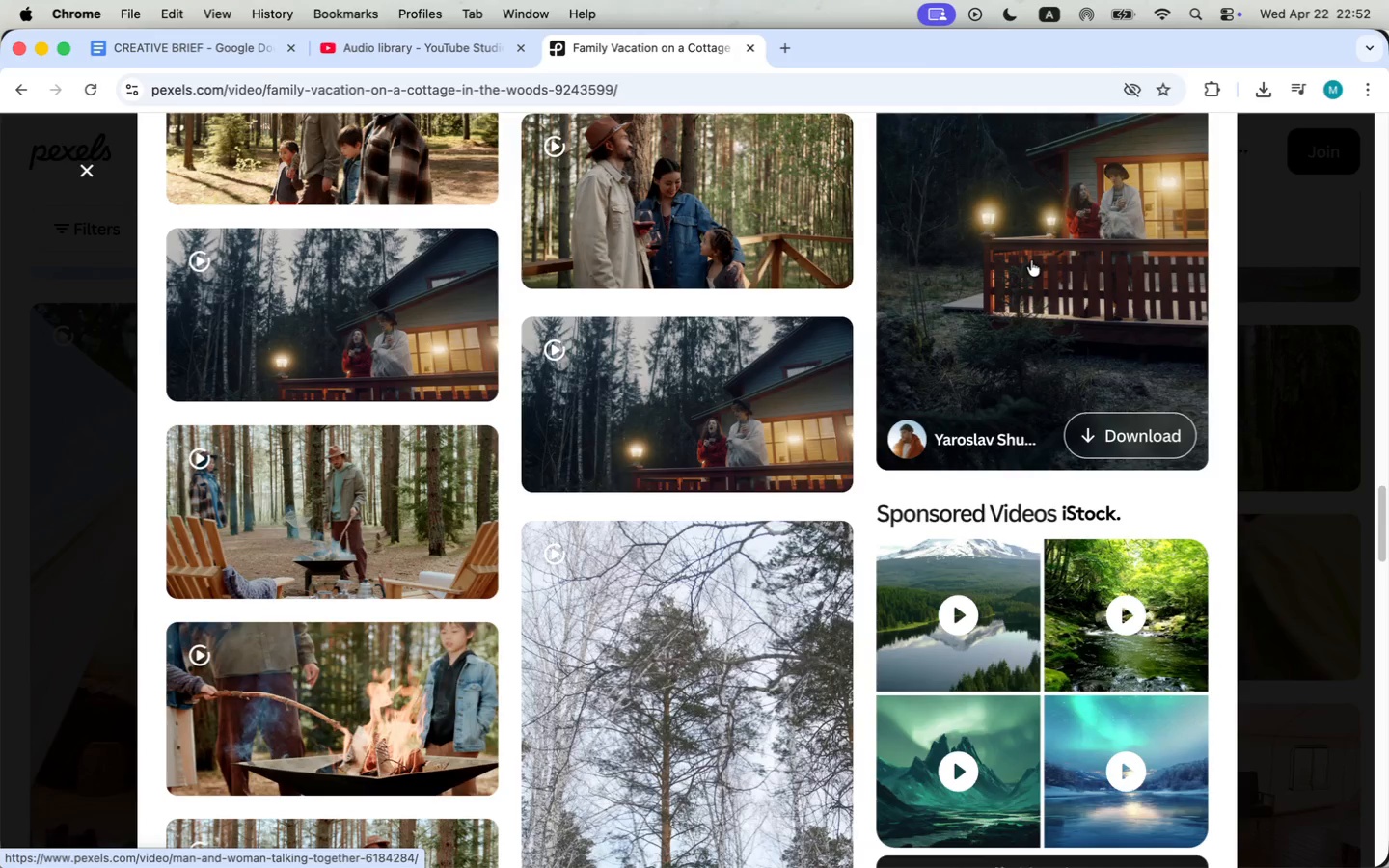 
left_click([1031, 261])
 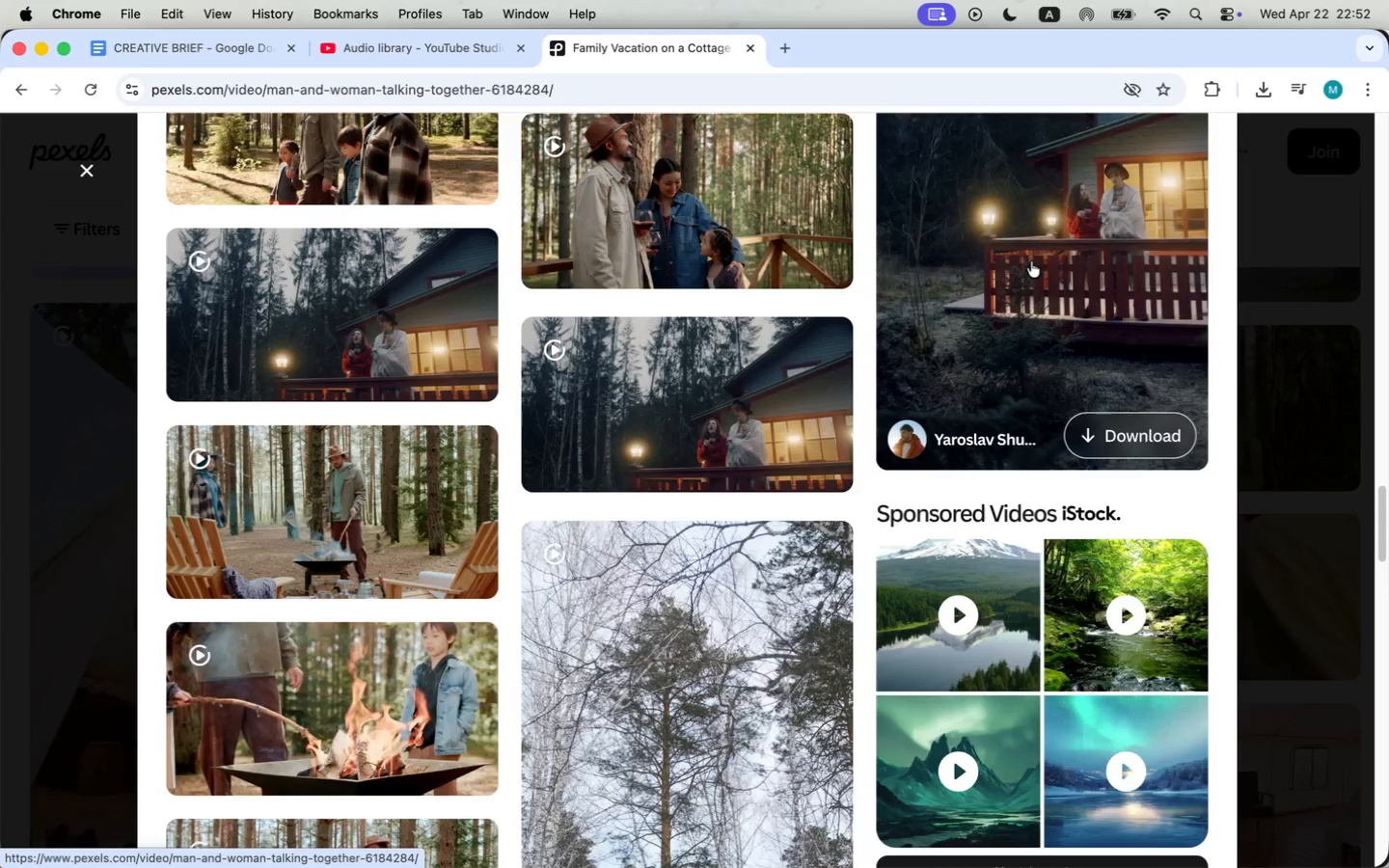 
scroll: coordinate [493, 312], scroll_direction: down, amount: 78.0
 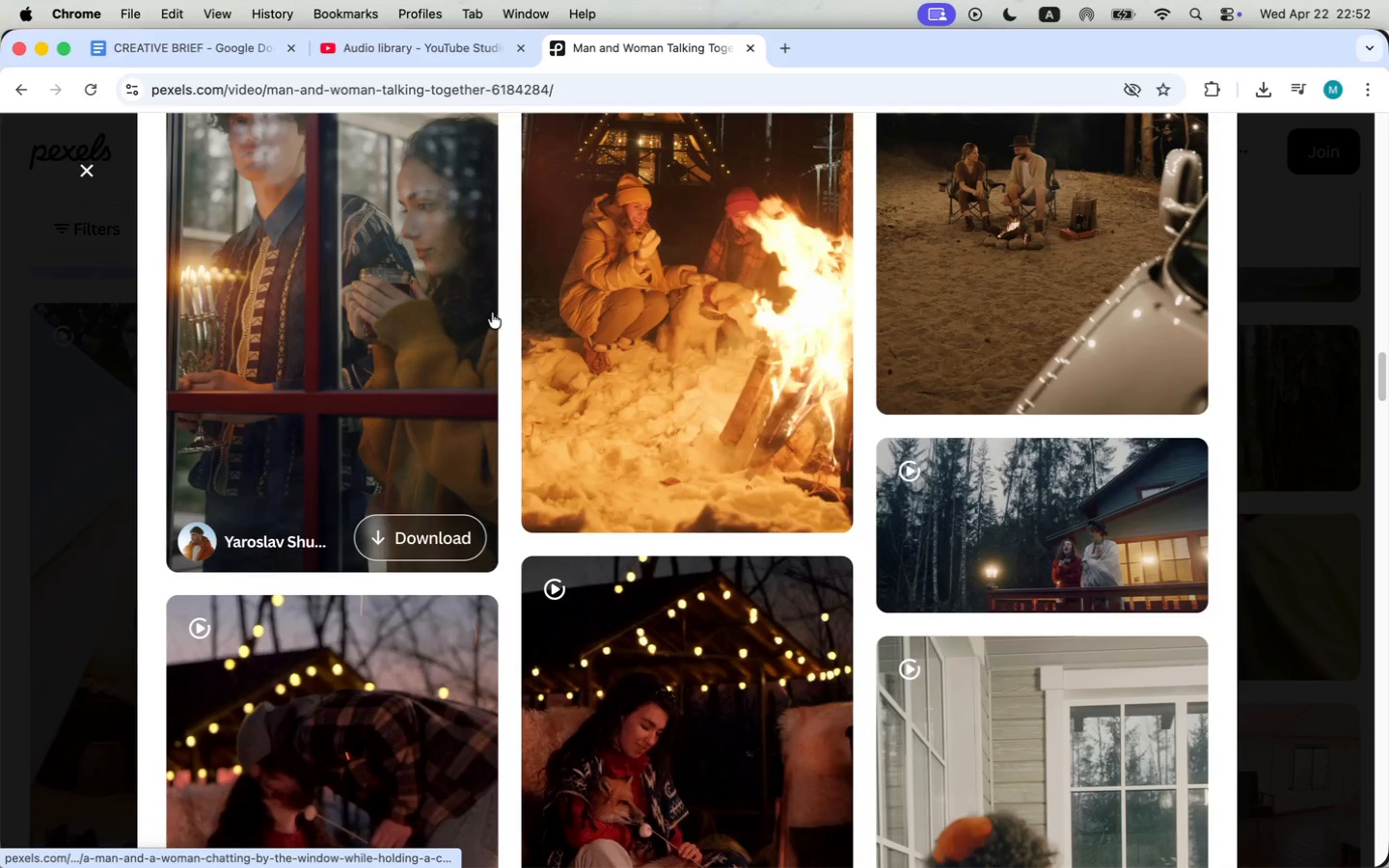 
scroll: coordinate [493, 312], scroll_direction: down, amount: 28.0
 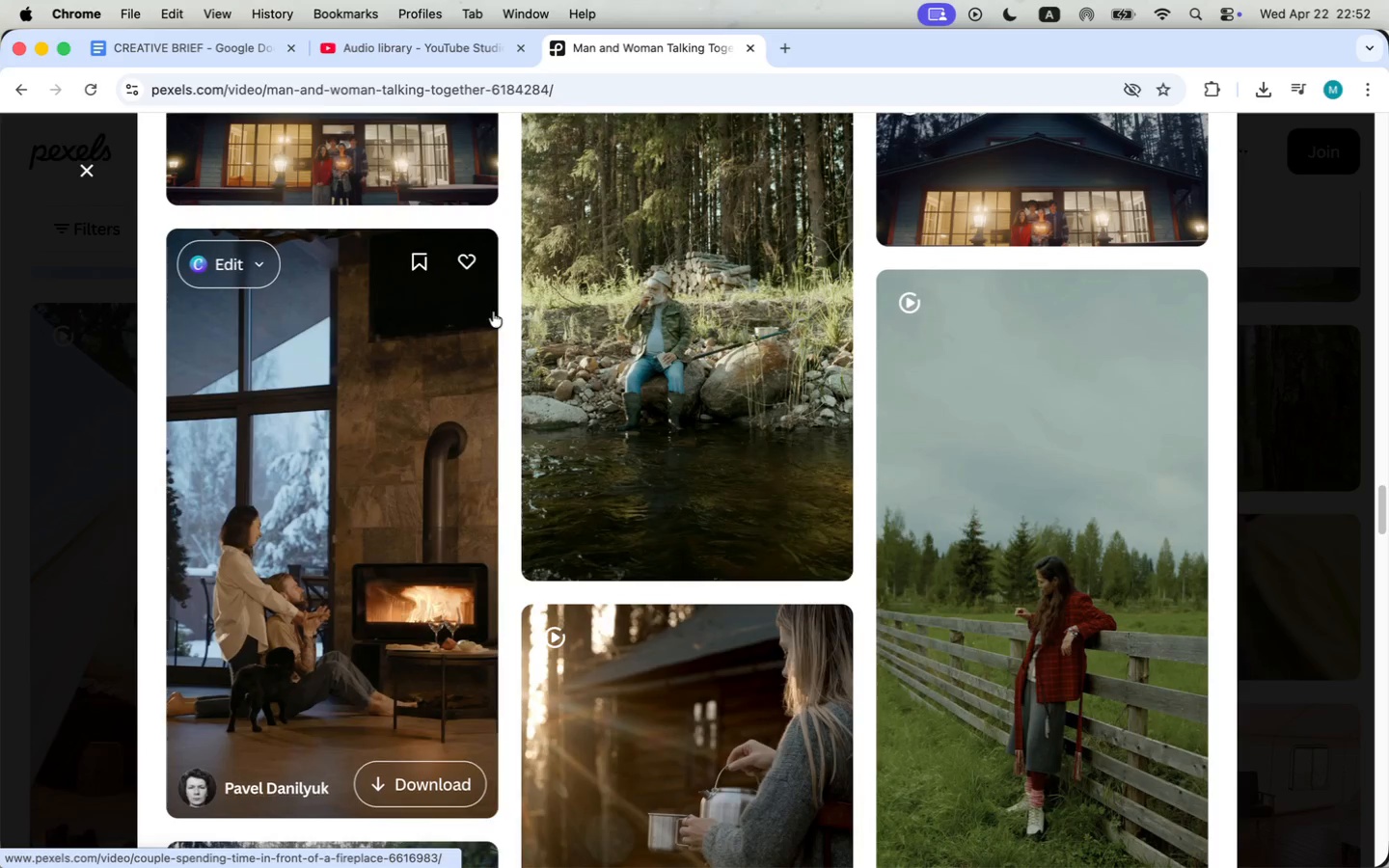 
scroll: coordinate [492, 317], scroll_direction: up, amount: 24.0
 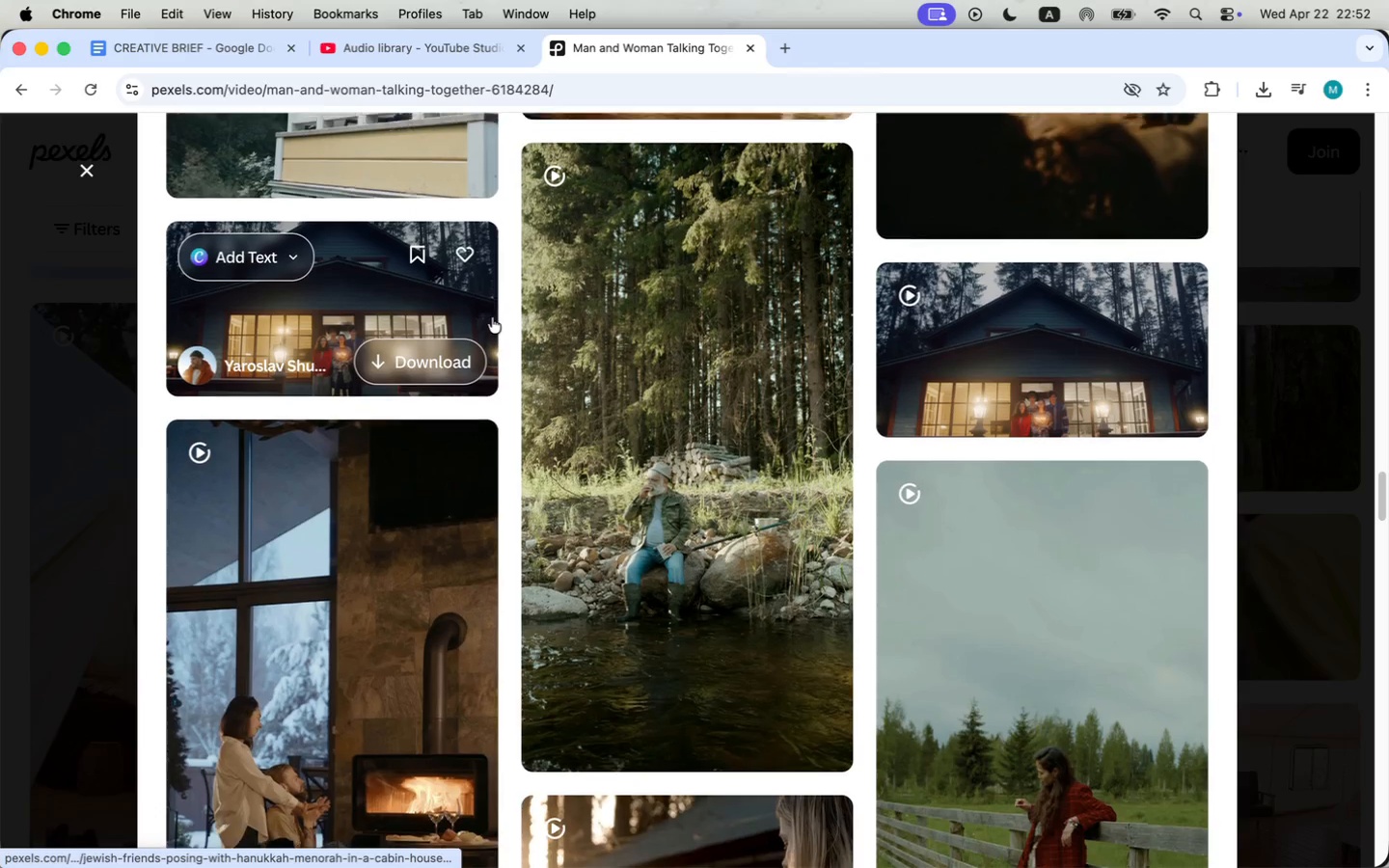 
left_click([352, 358])
 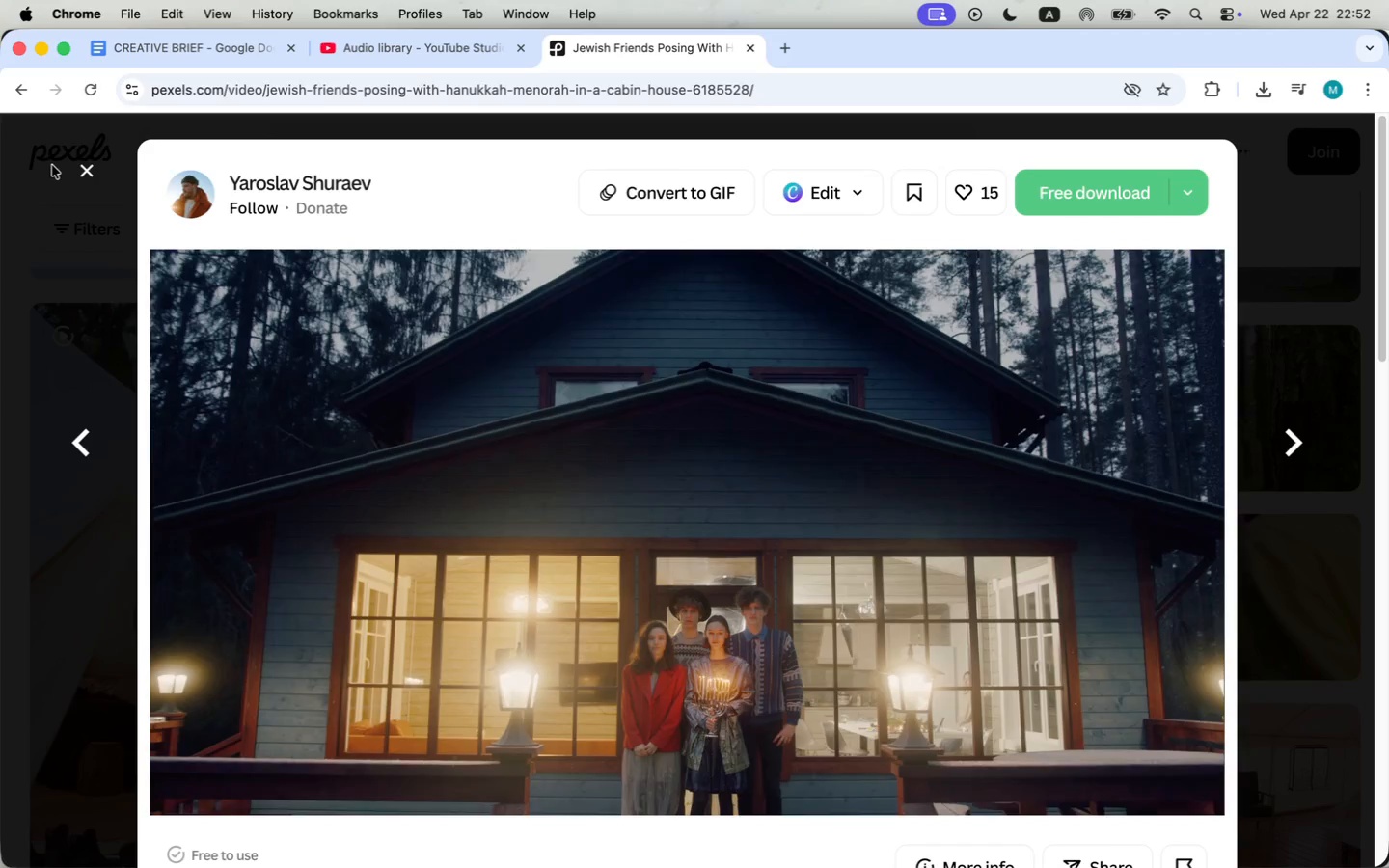 
left_click([79, 169])
 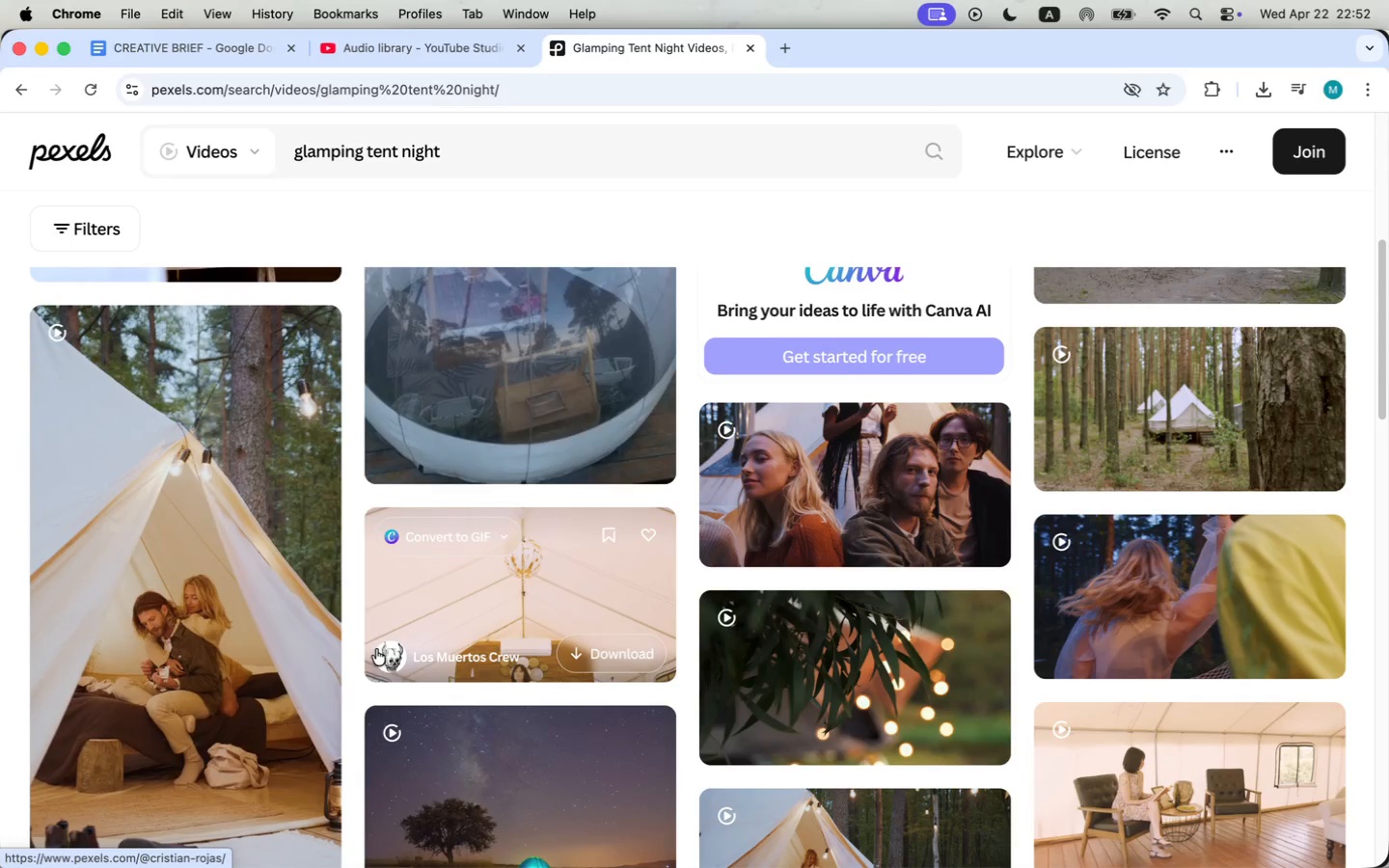 
scroll: coordinate [374, 652], scroll_direction: up, amount: 2.0
 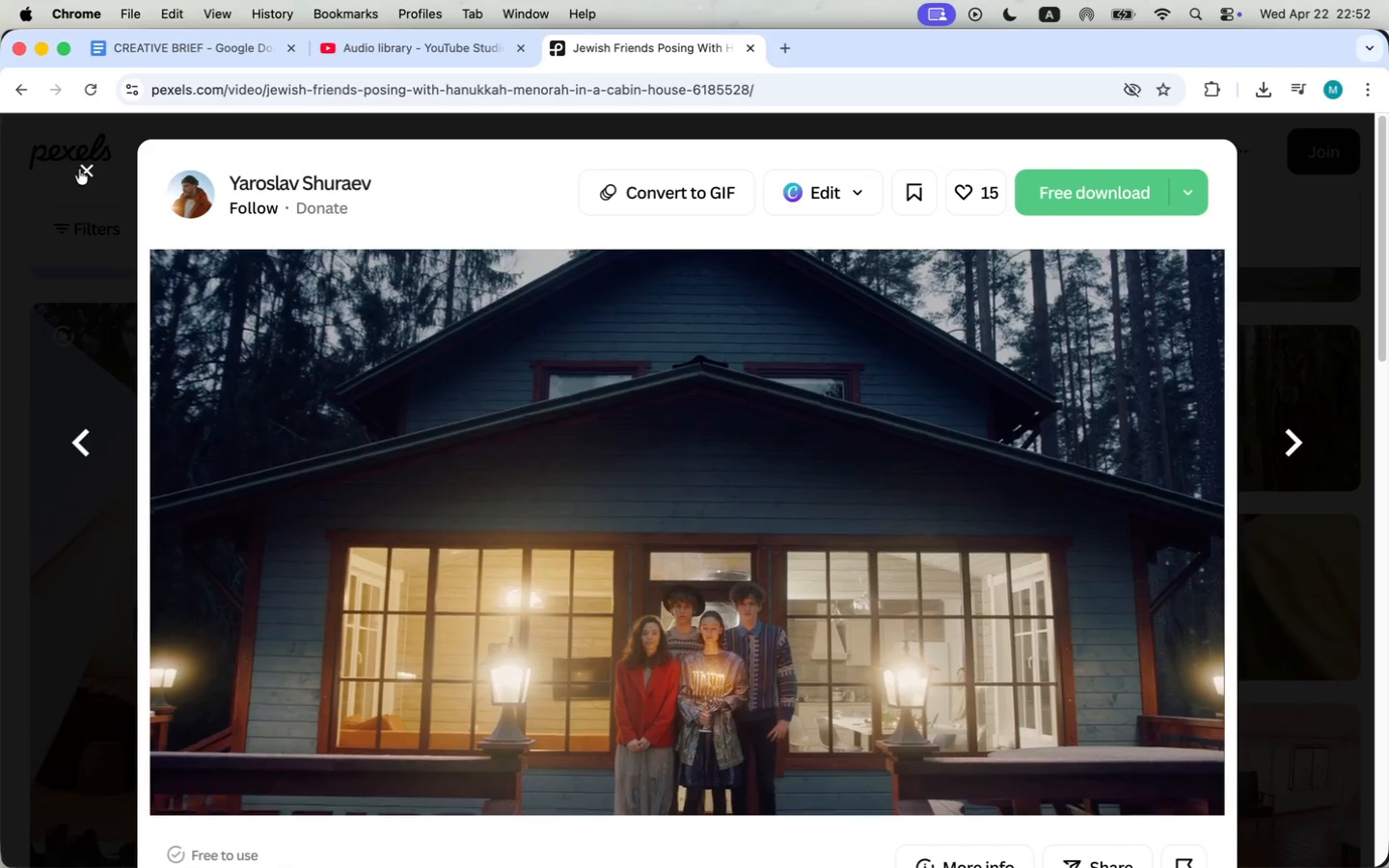 
left_click([223, 661])
 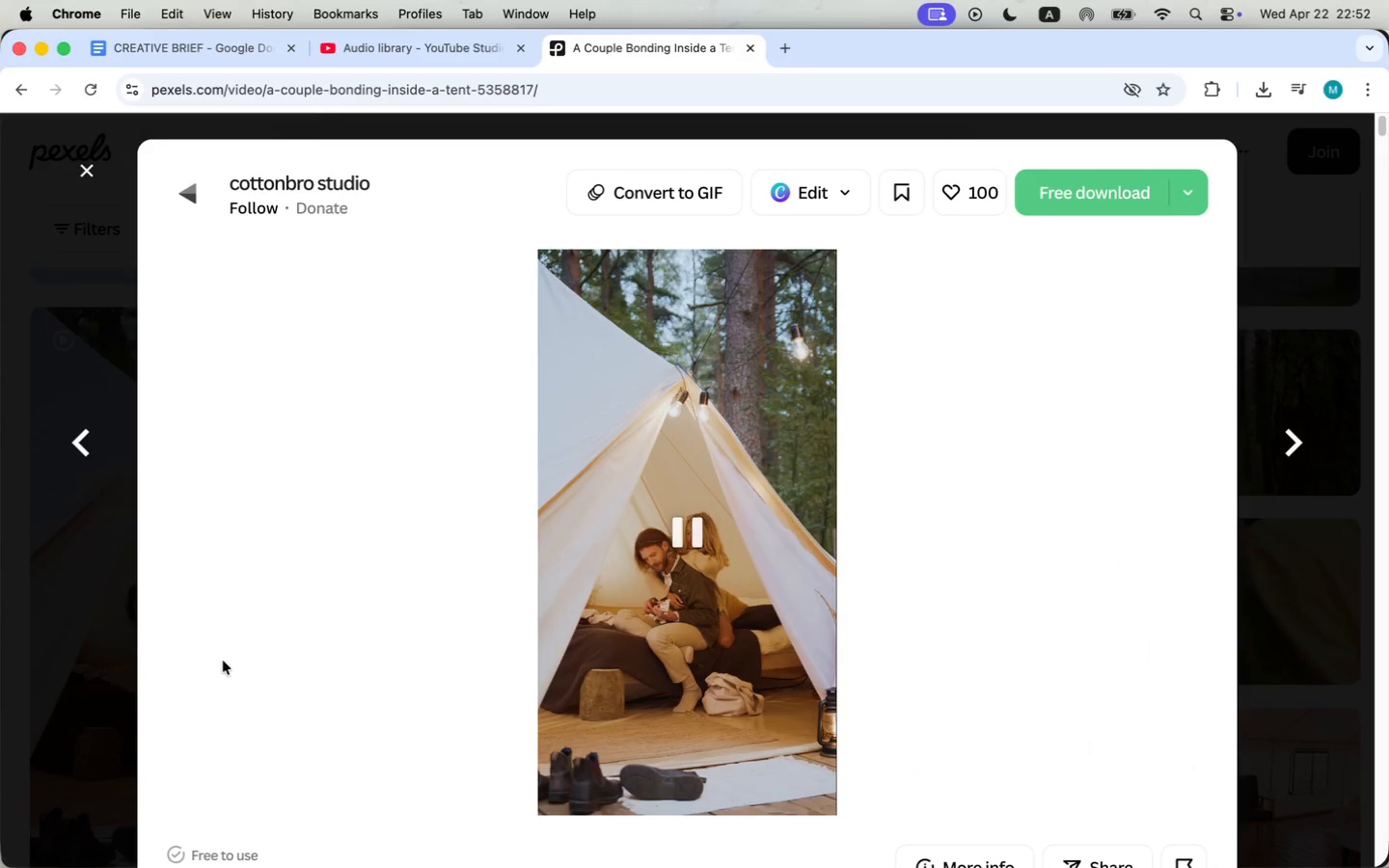 
scroll: coordinate [369, 641], scroll_direction: down, amount: 21.0
 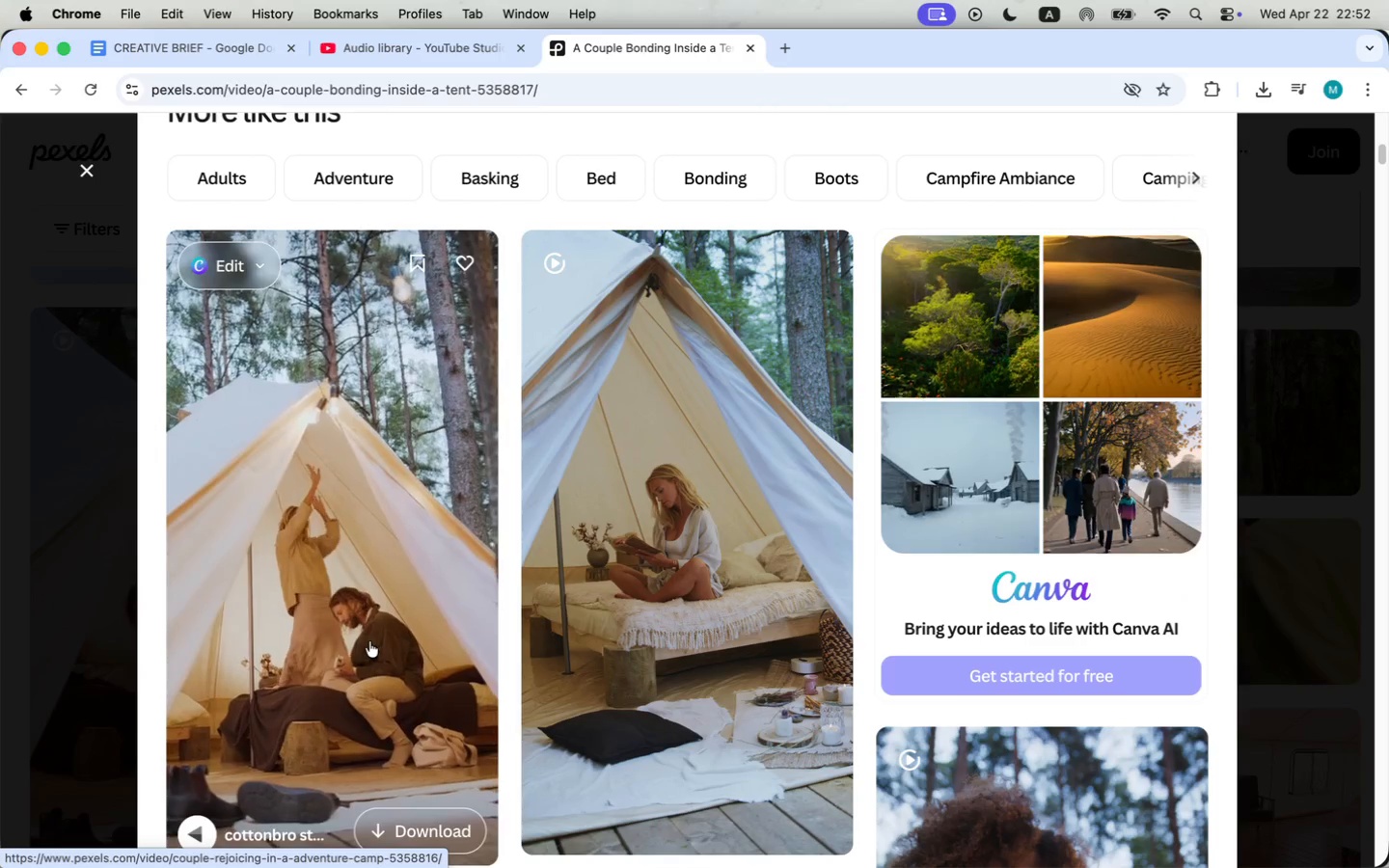 
wait(5.07)
 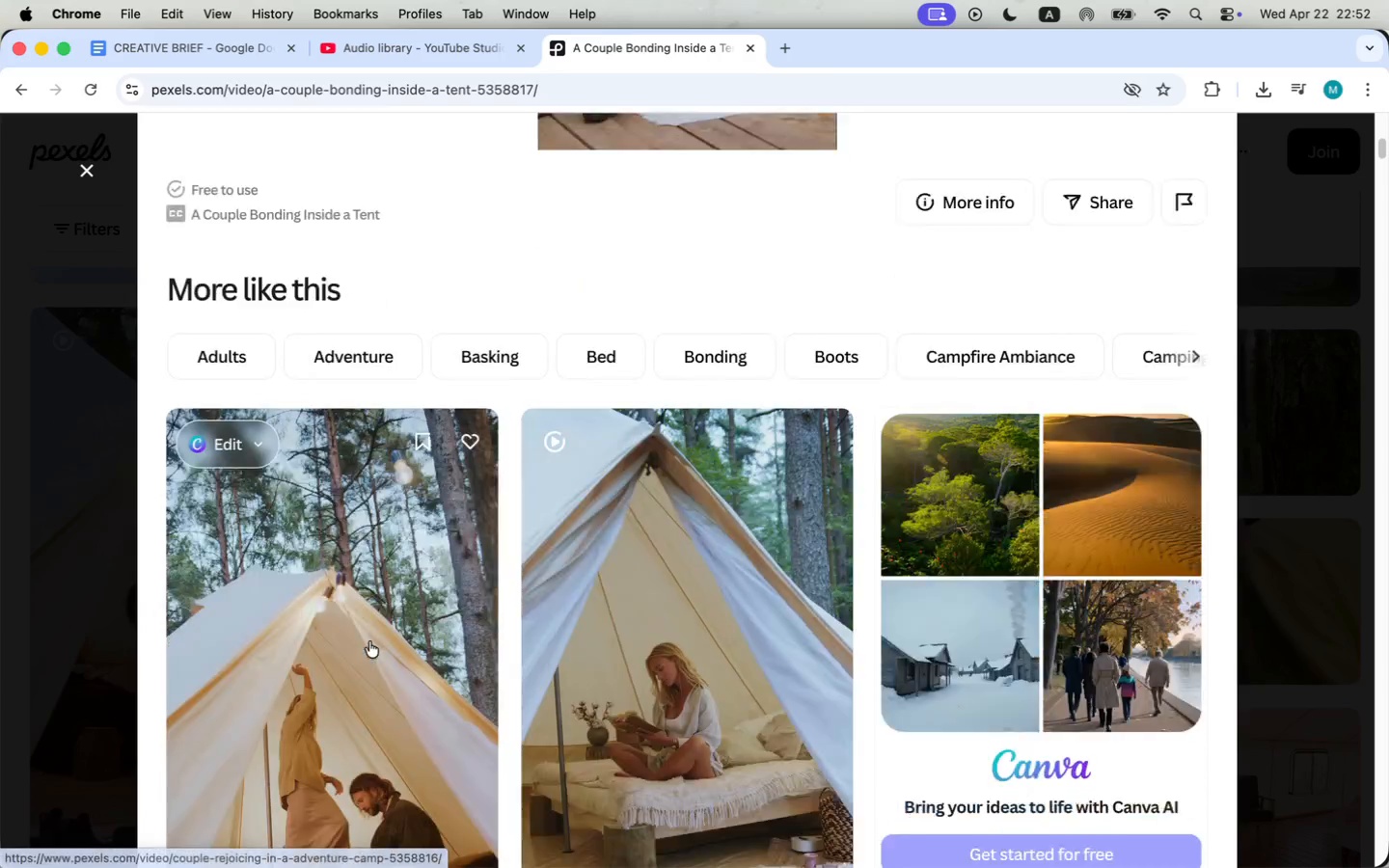 
scroll: coordinate [372, 641], scroll_direction: down, amount: 72.0
 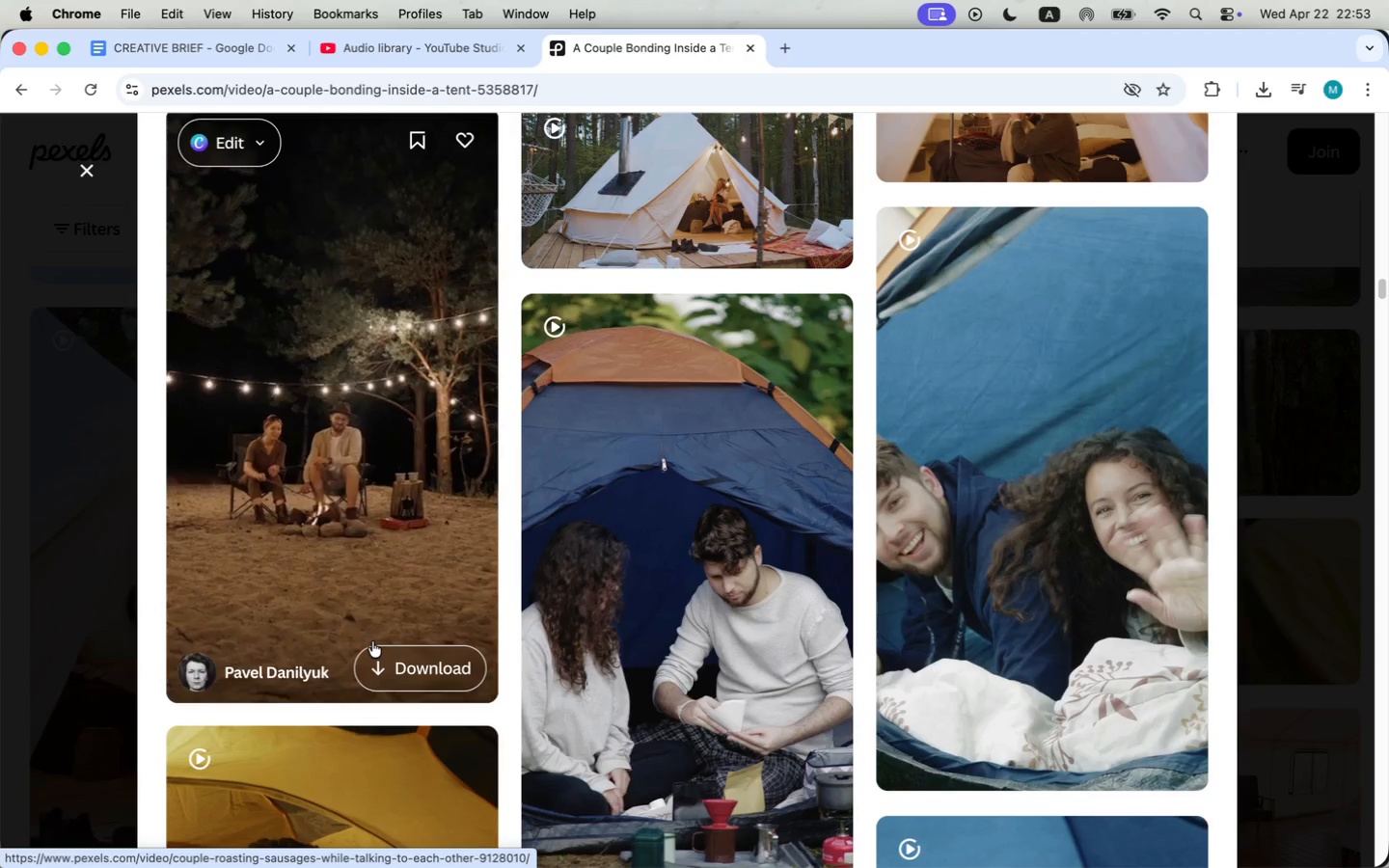 
left_click([399, 520])
 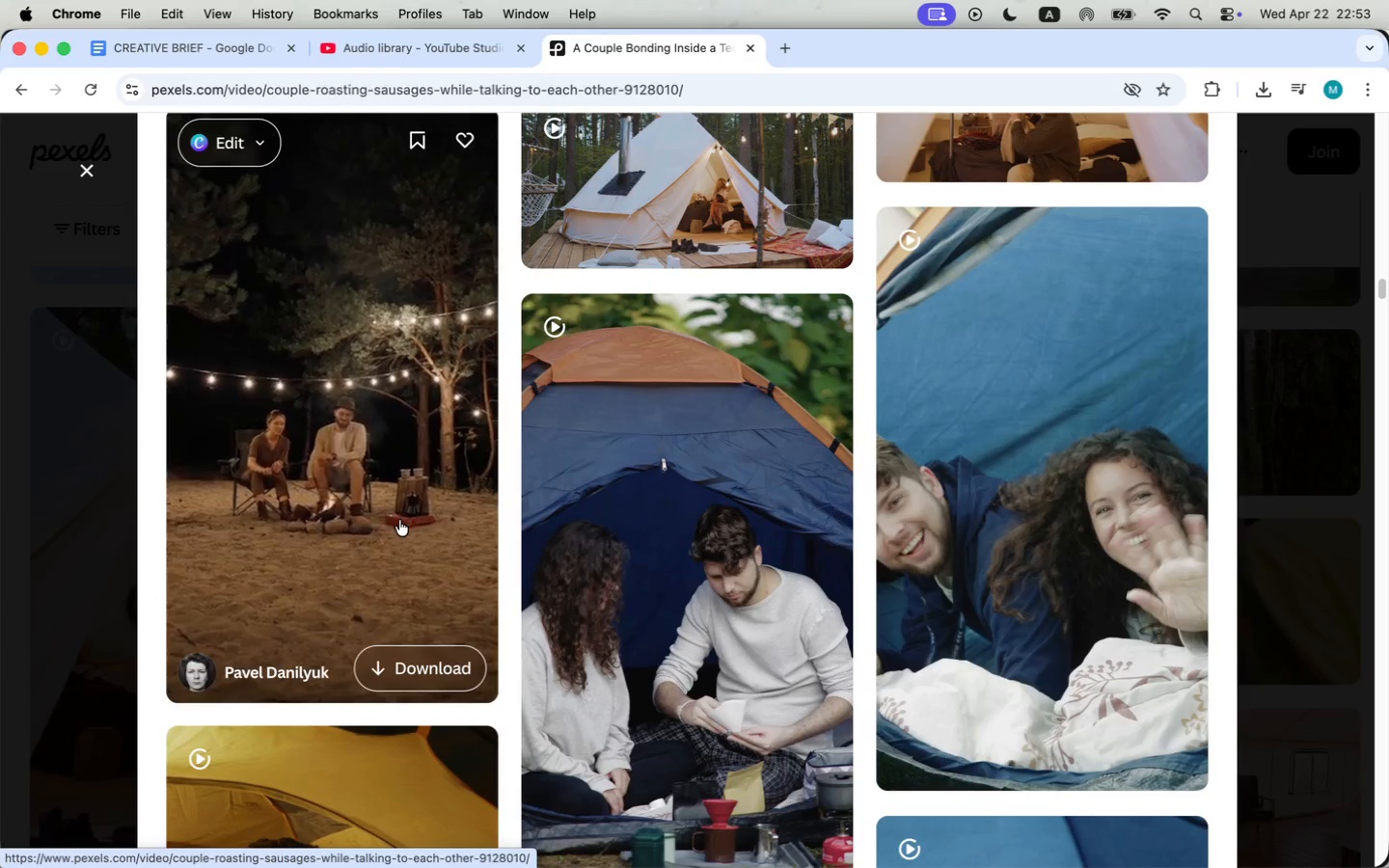 
scroll: coordinate [469, 540], scroll_direction: down, amount: 63.0
 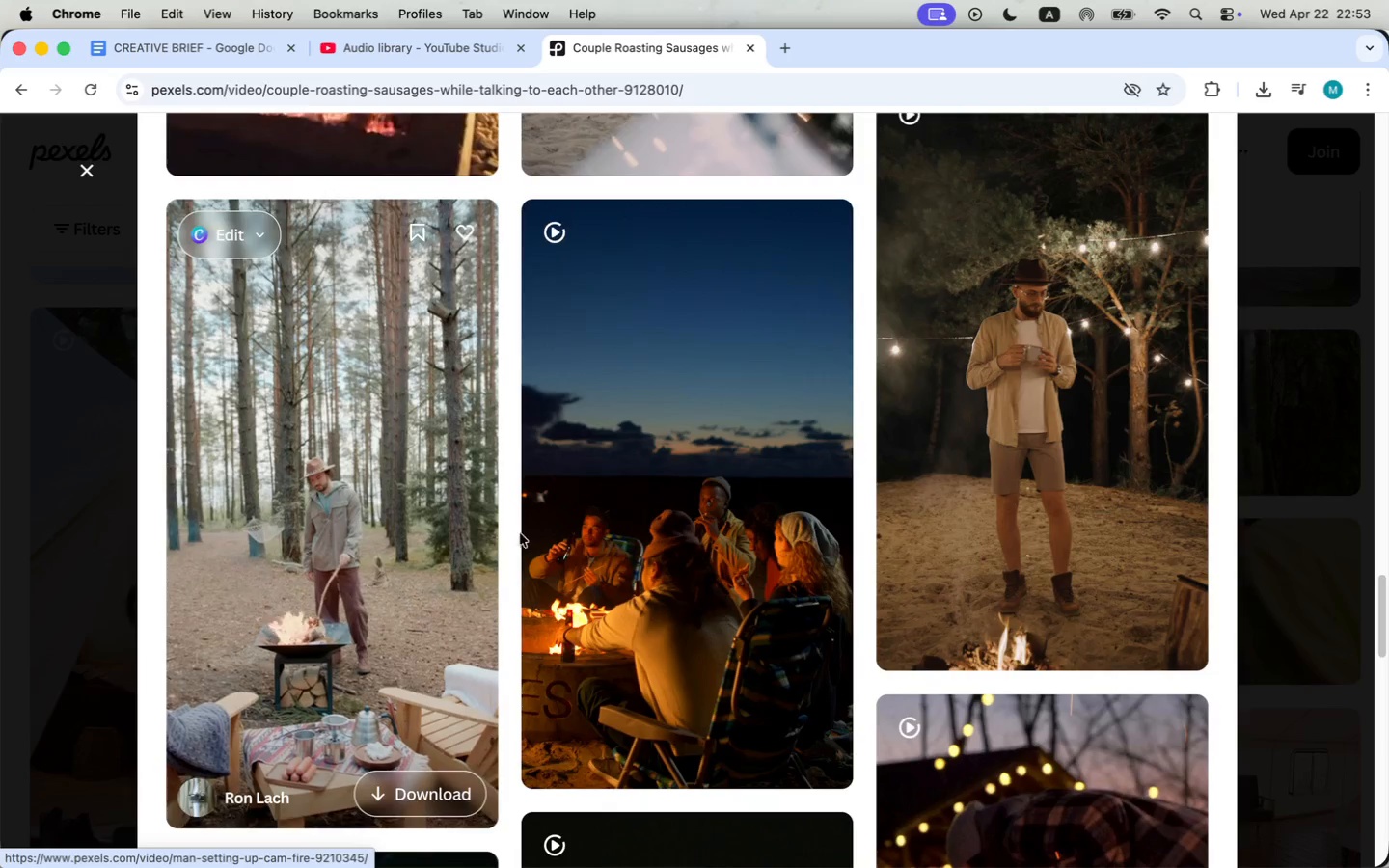 
left_click([651, 539])
 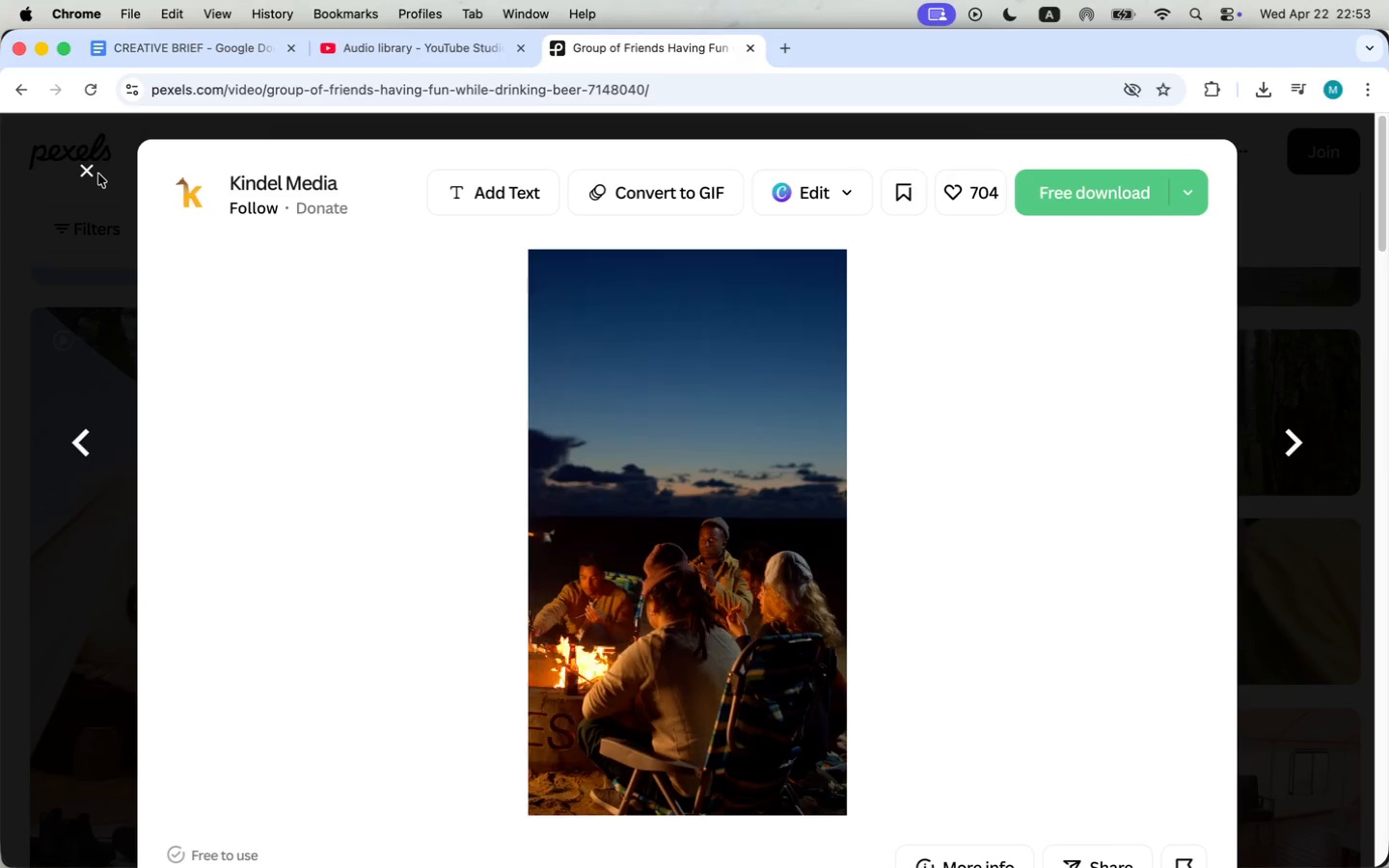 
left_click([87, 176])
 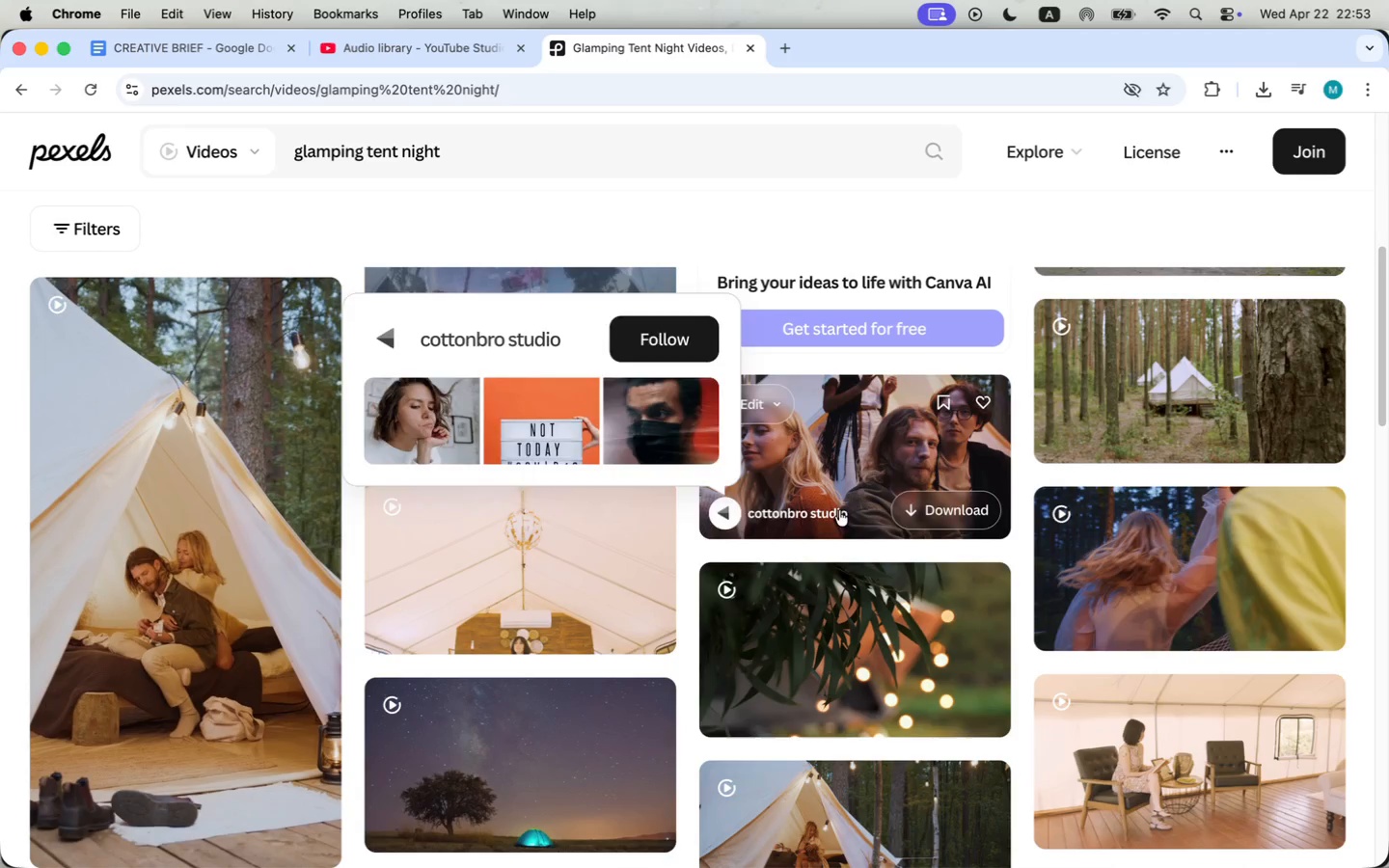 
scroll: coordinate [197, 653], scroll_direction: down, amount: 63.0
 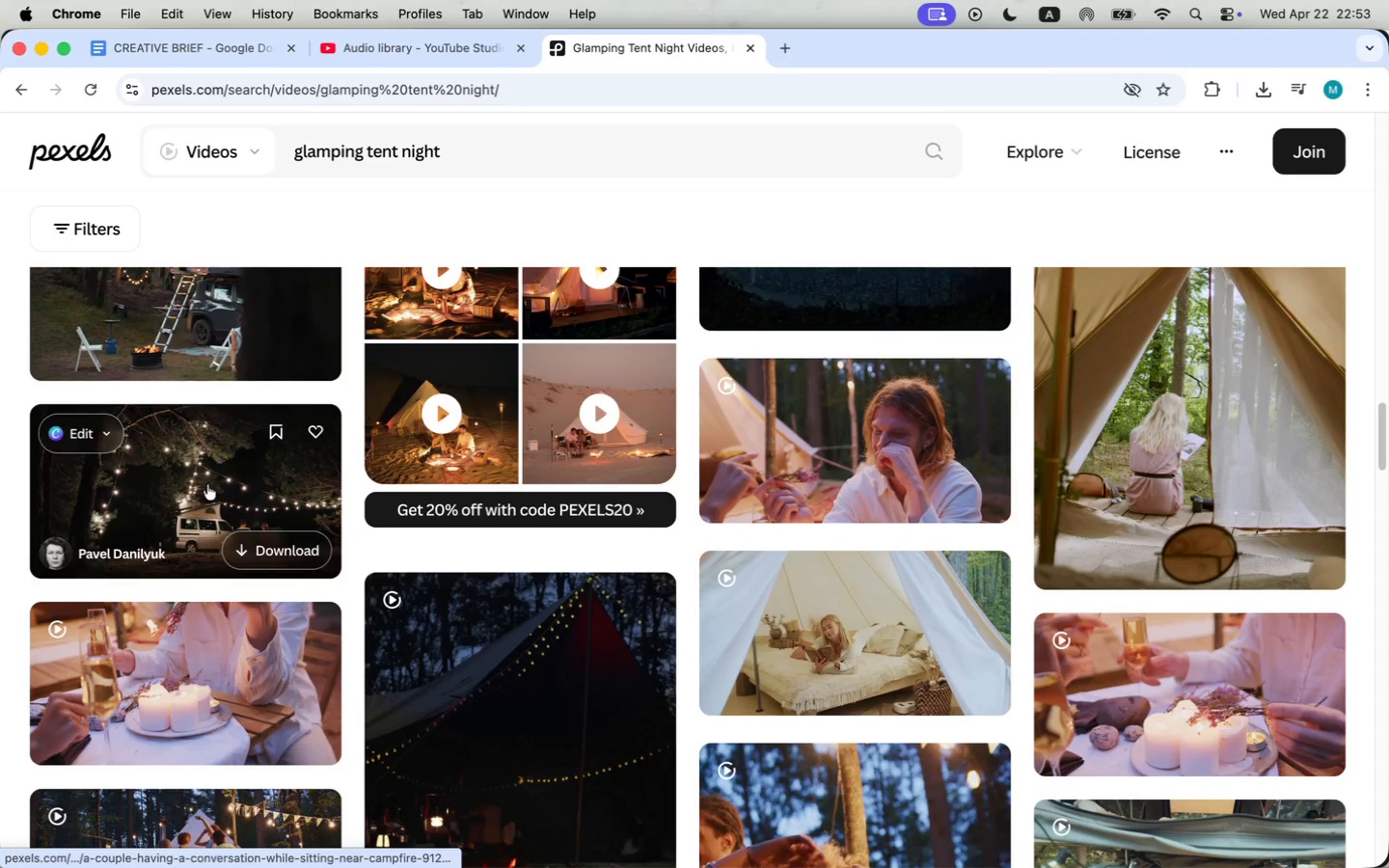 
left_click([307, 147])
 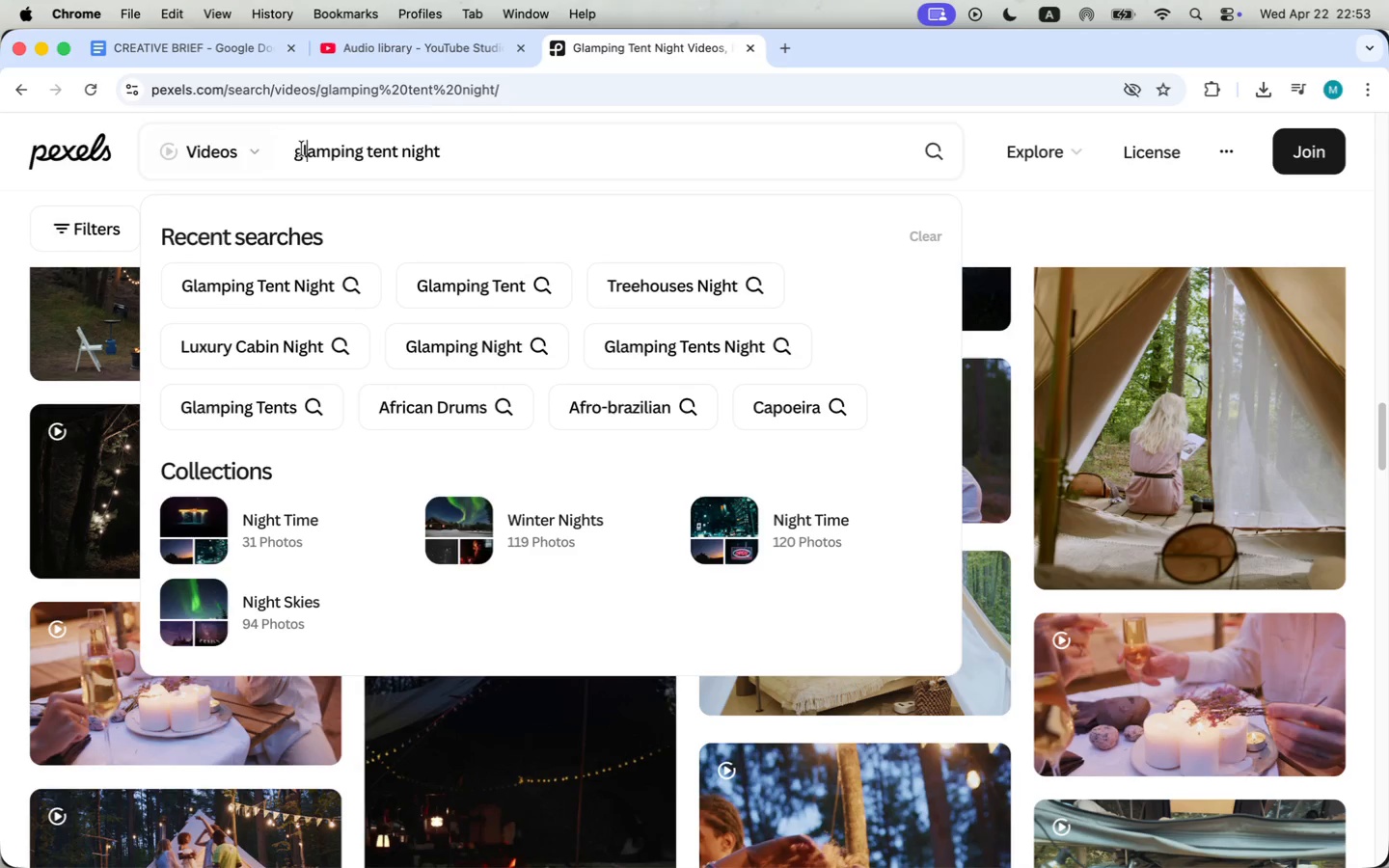 
triple_click([296, 154])
 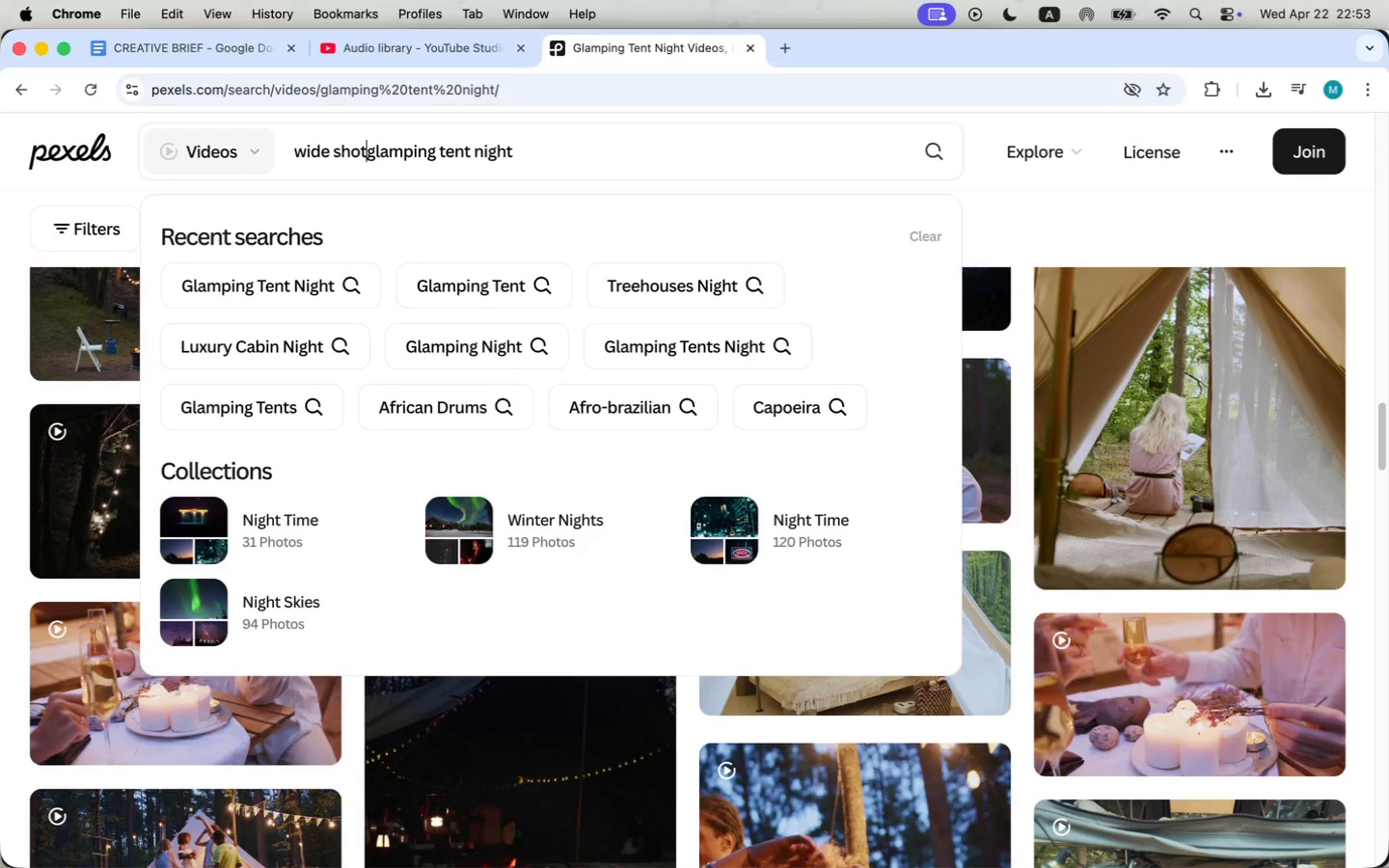 
type(wide shot )
 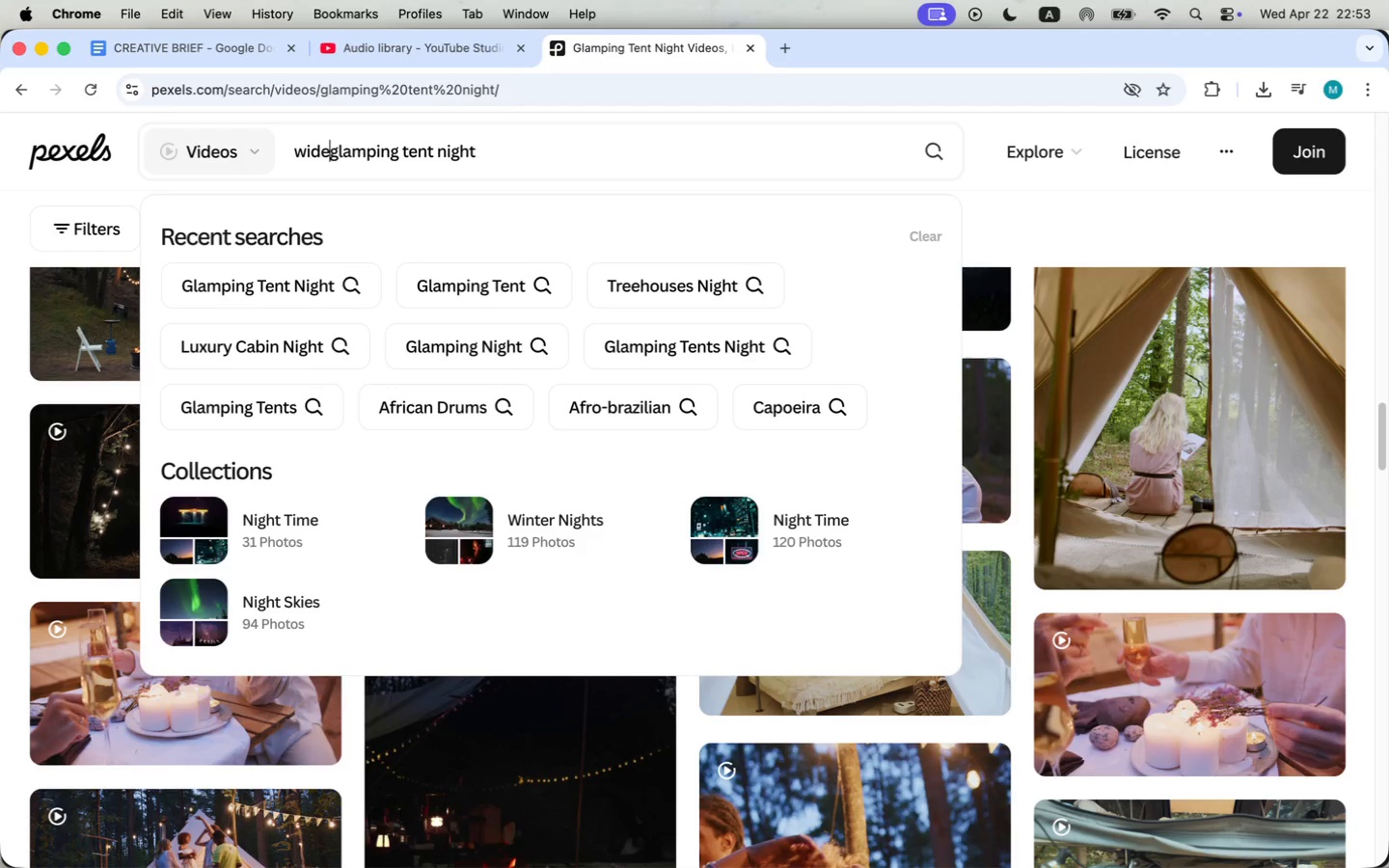 
key(Enter)
 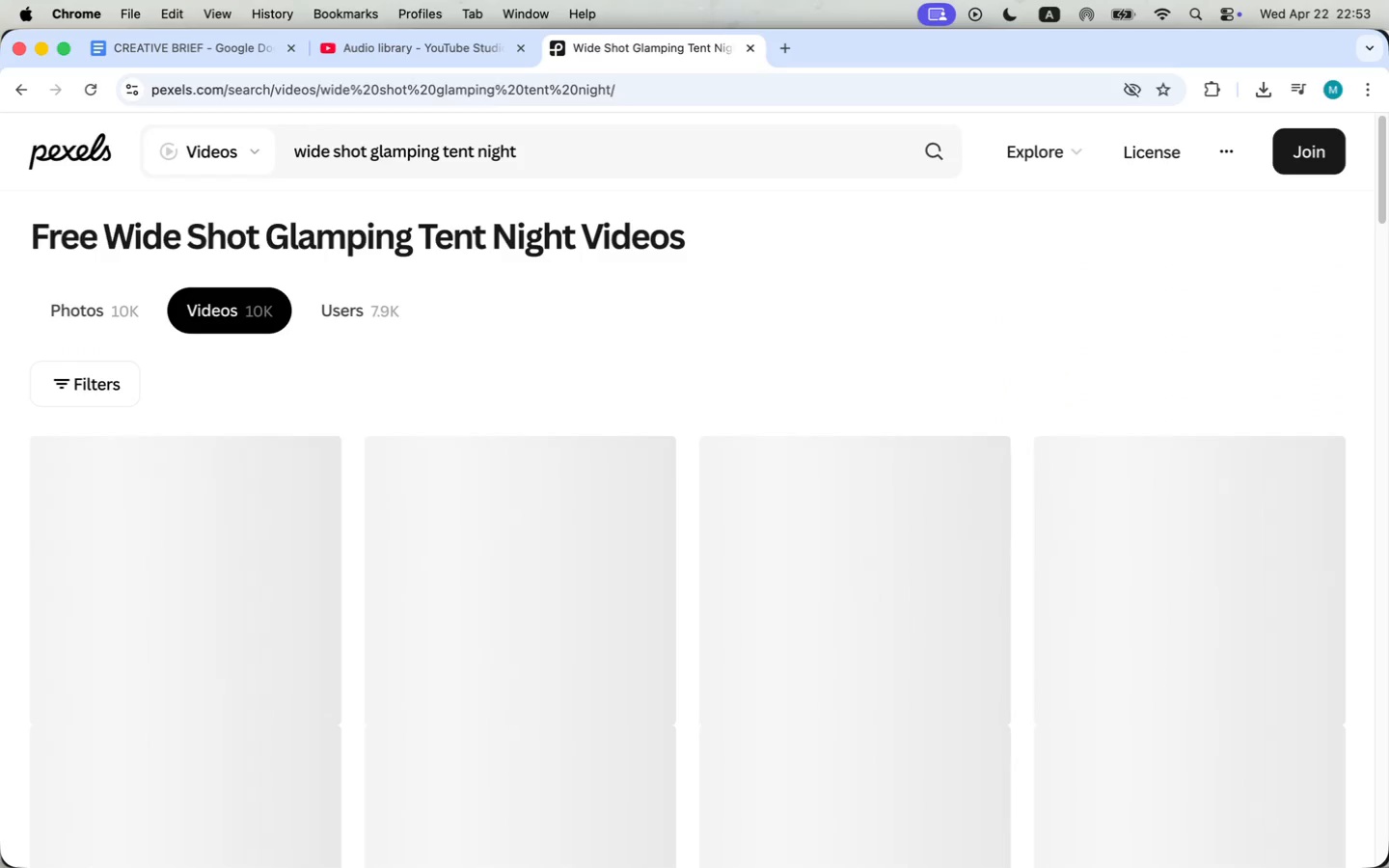 
wait(5.55)
 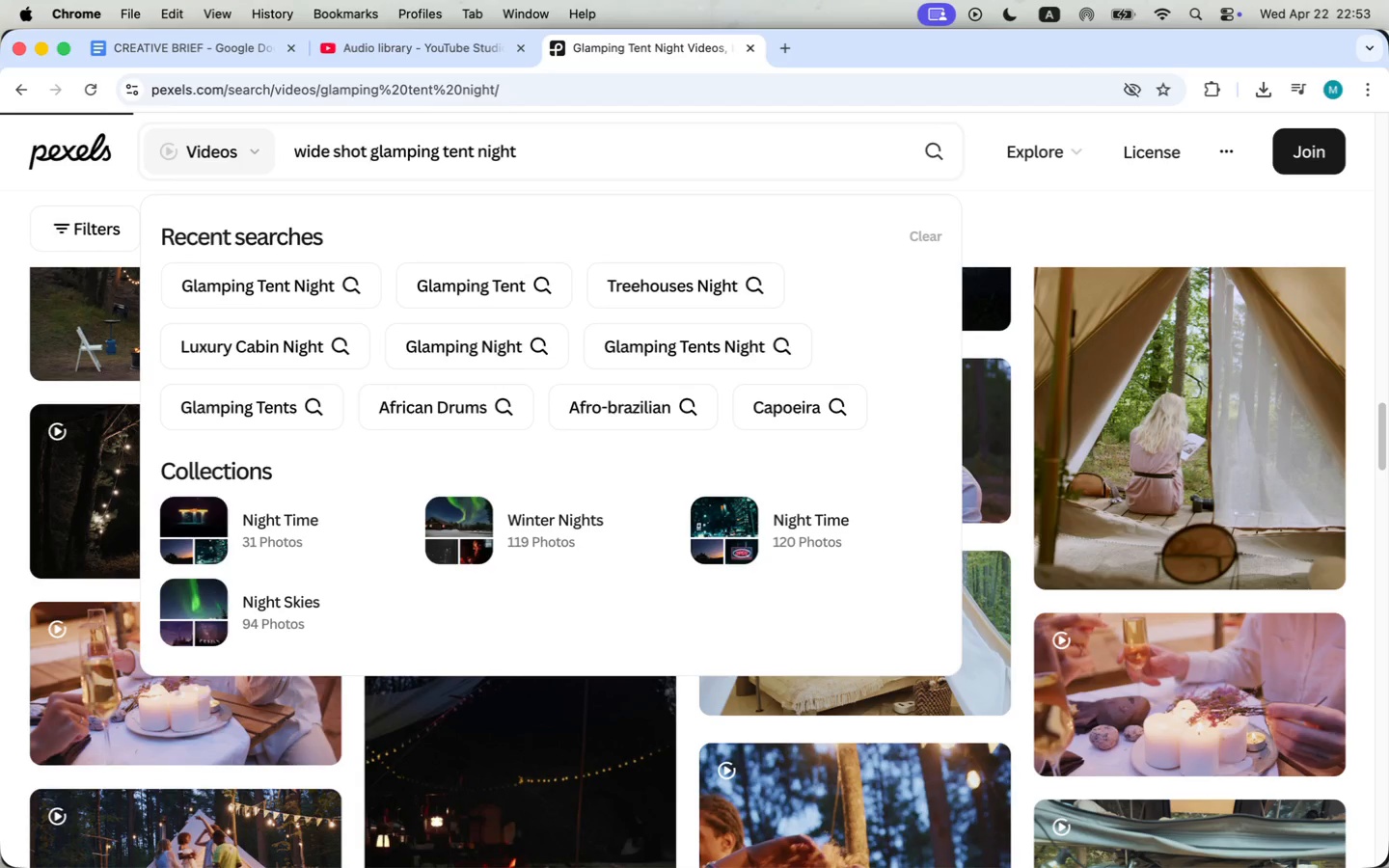 
scroll: coordinate [320, 174], scroll_direction: down, amount: 33.0
 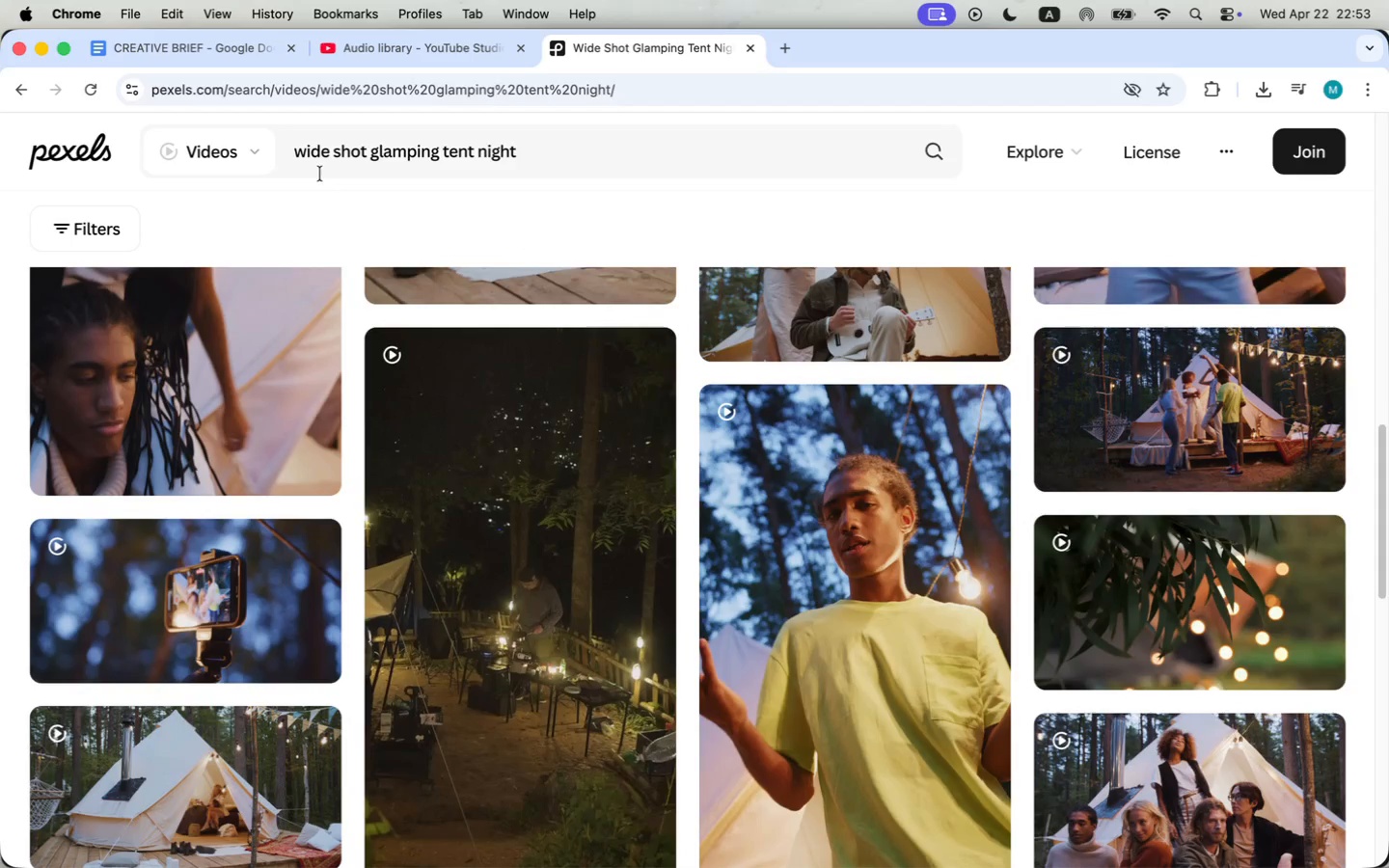 
mouse_move([642, 347])
 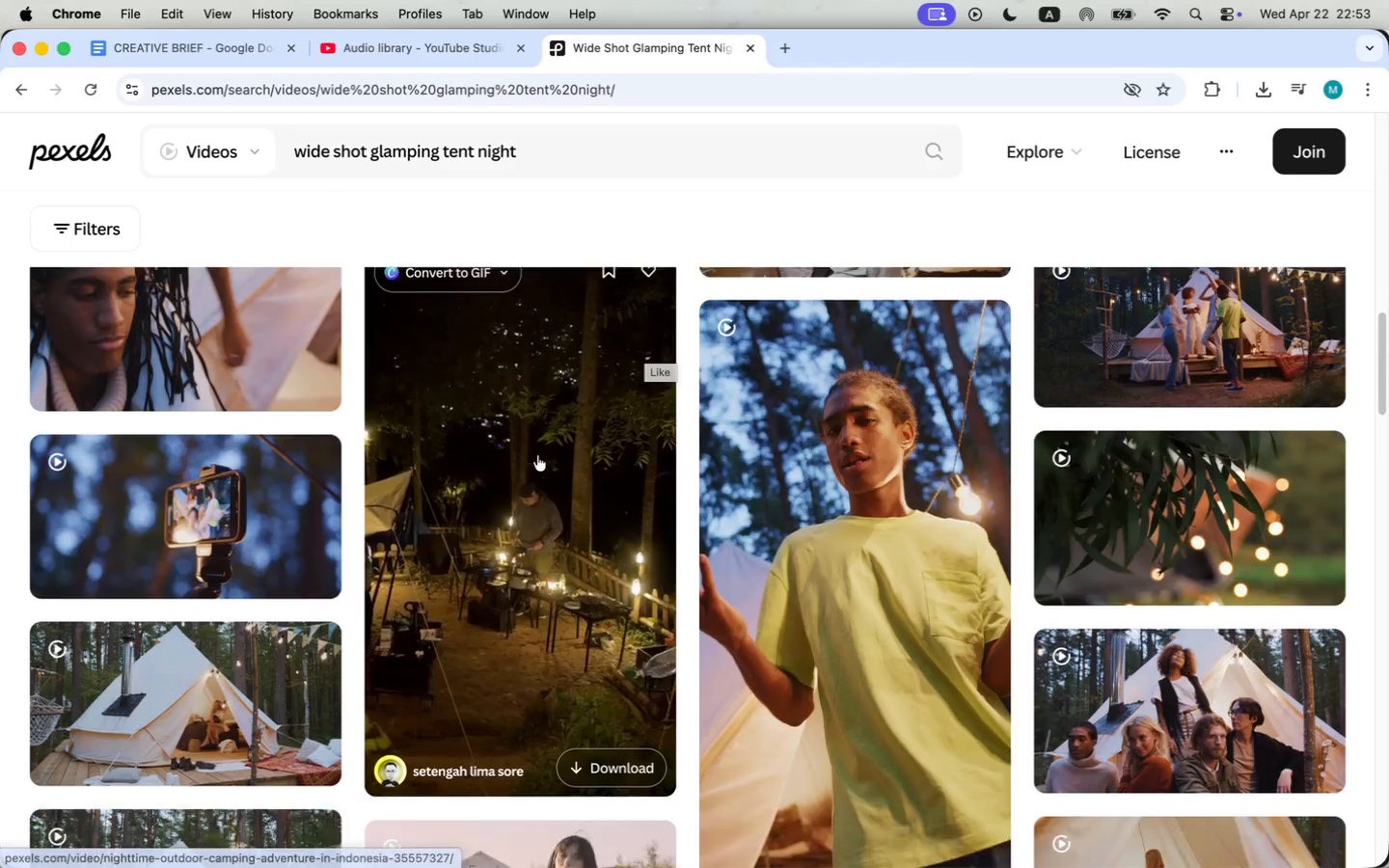 
scroll: coordinate [537, 455], scroll_direction: down, amount: 12.0
 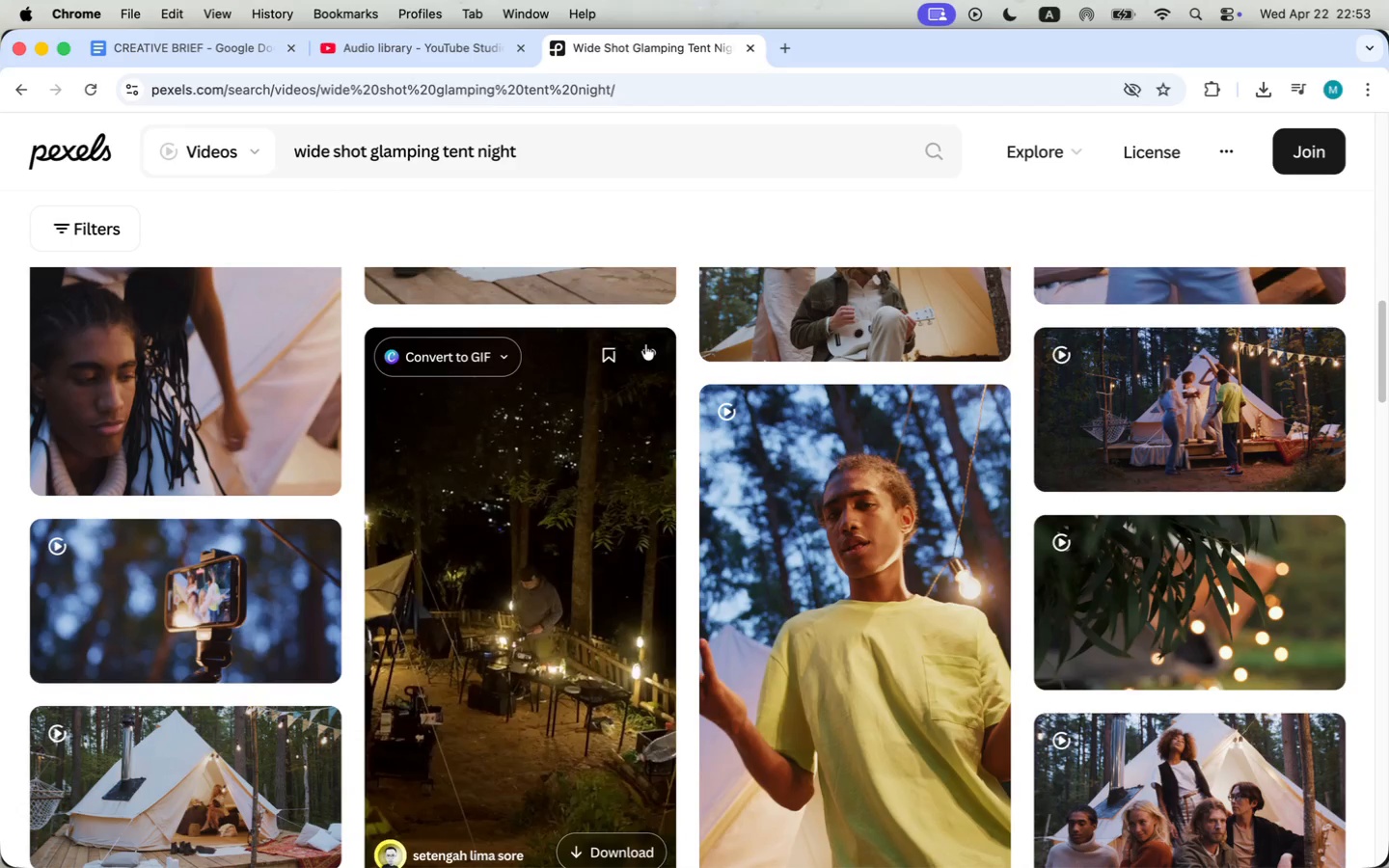 
scroll: coordinate [460, 465], scroll_direction: up, amount: 3.0
 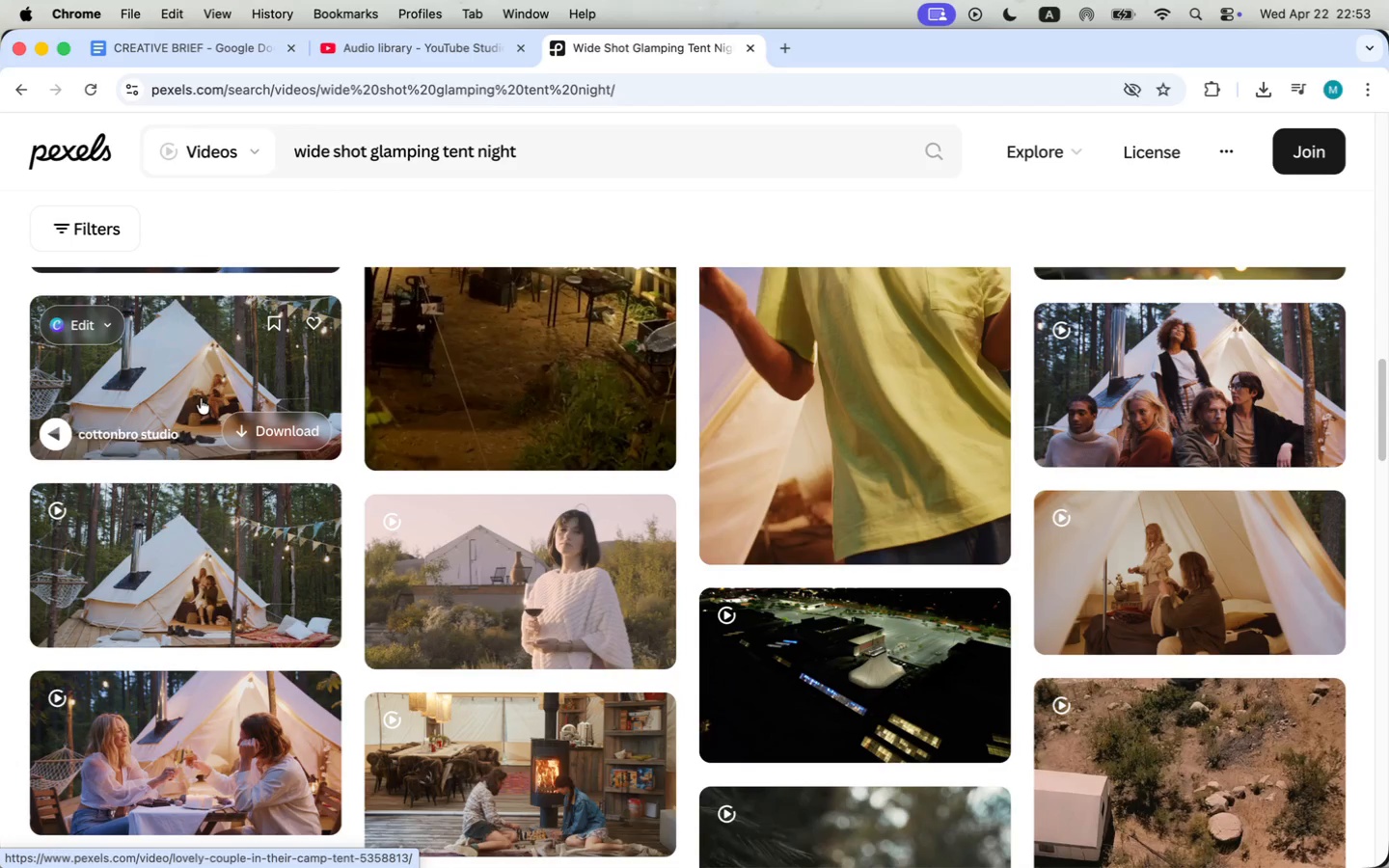 
left_click([201, 398])
 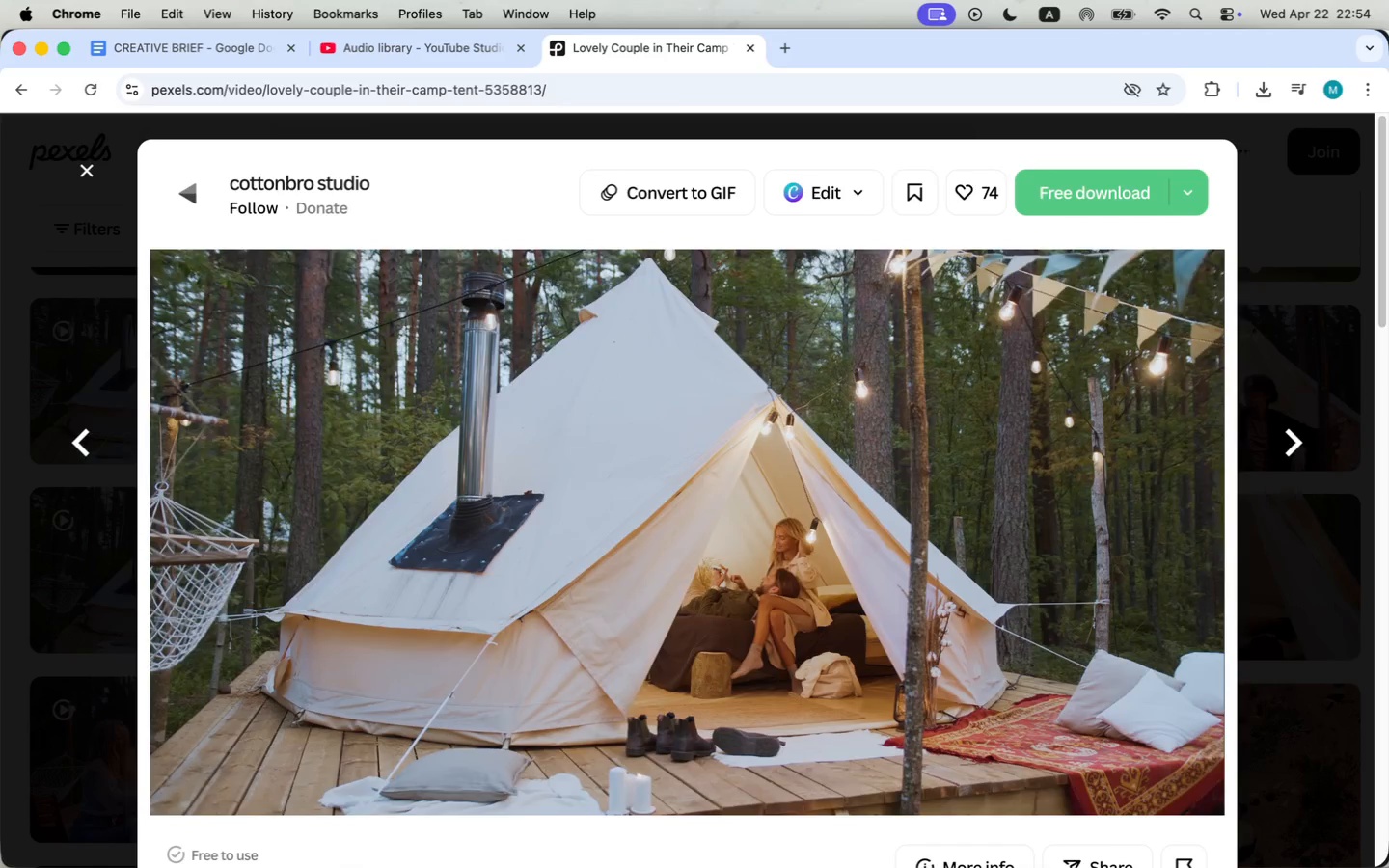 
scroll: coordinate [582, 485], scroll_direction: down, amount: 69.0
 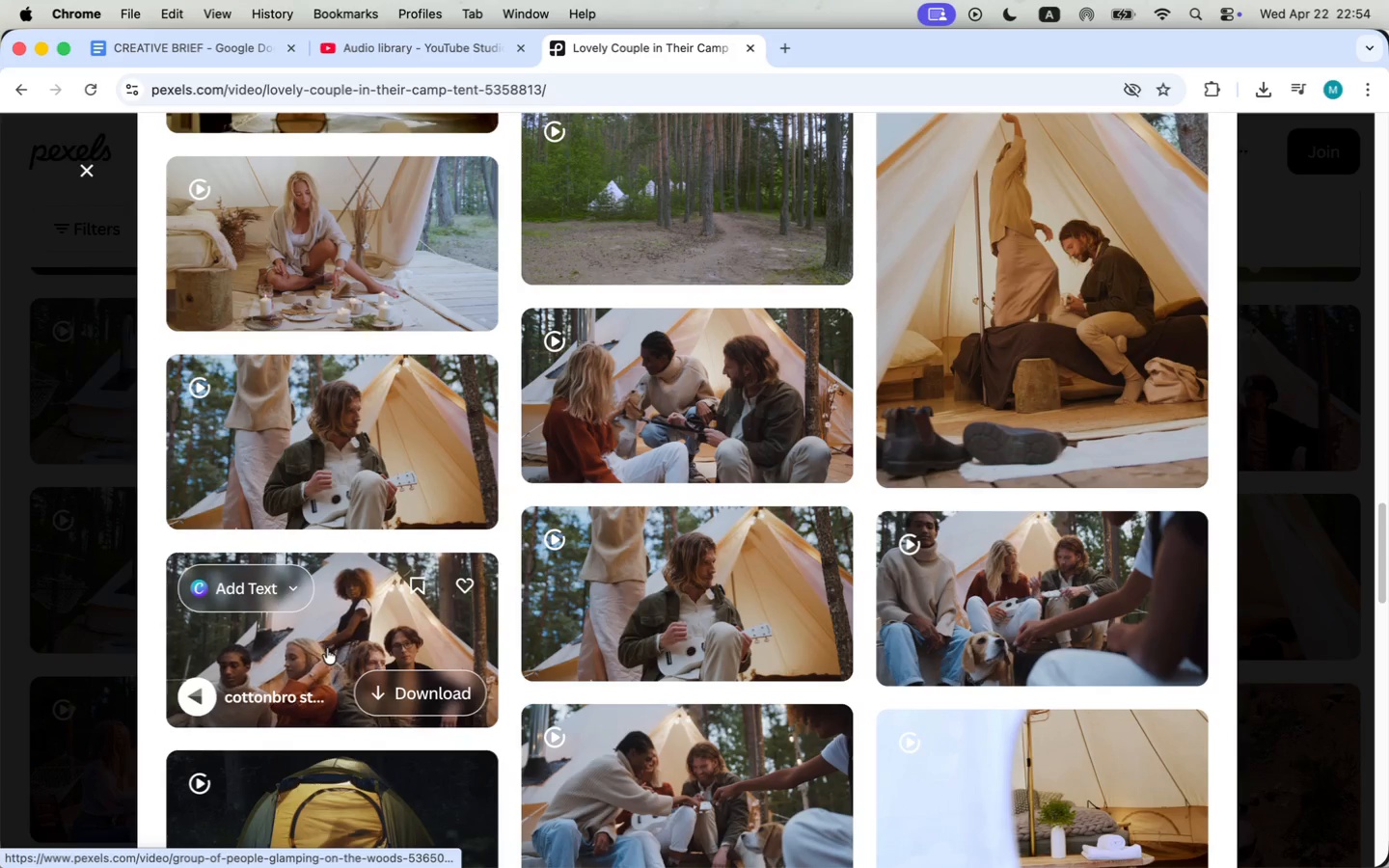 
wait(42.1)
 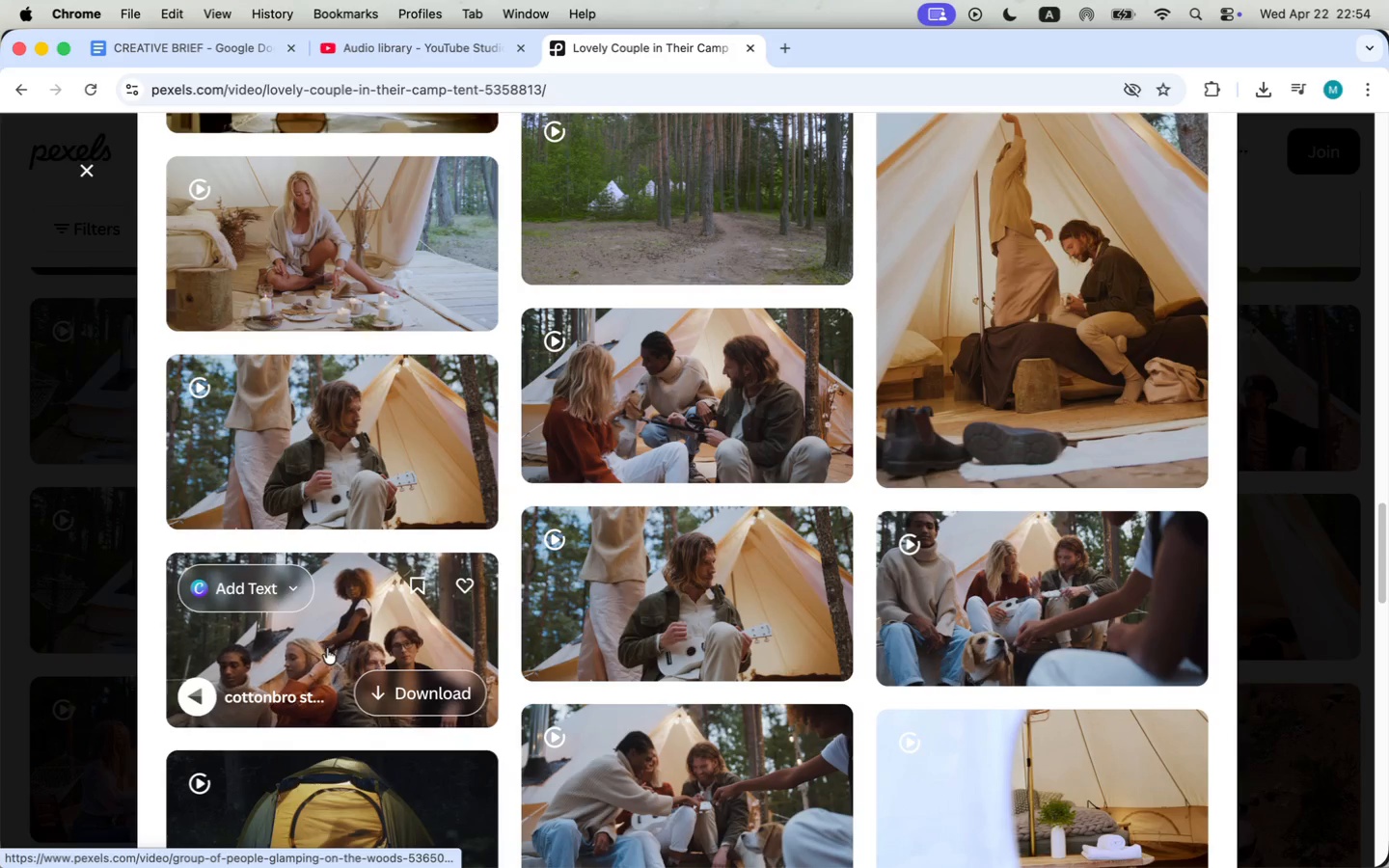 
scroll: coordinate [1354, 621], scroll_direction: down, amount: 21.0
 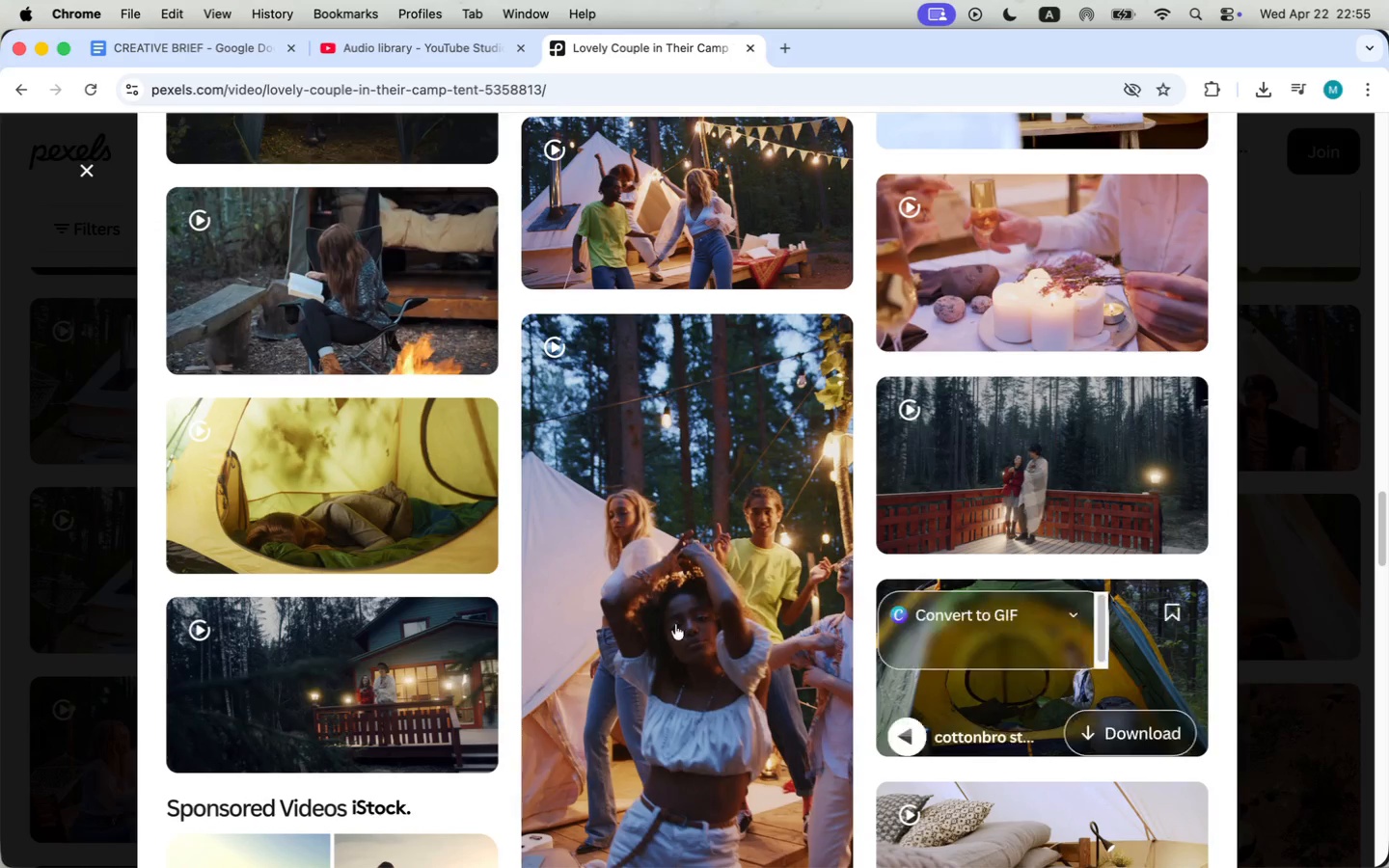 
mouse_move([232, 724])
 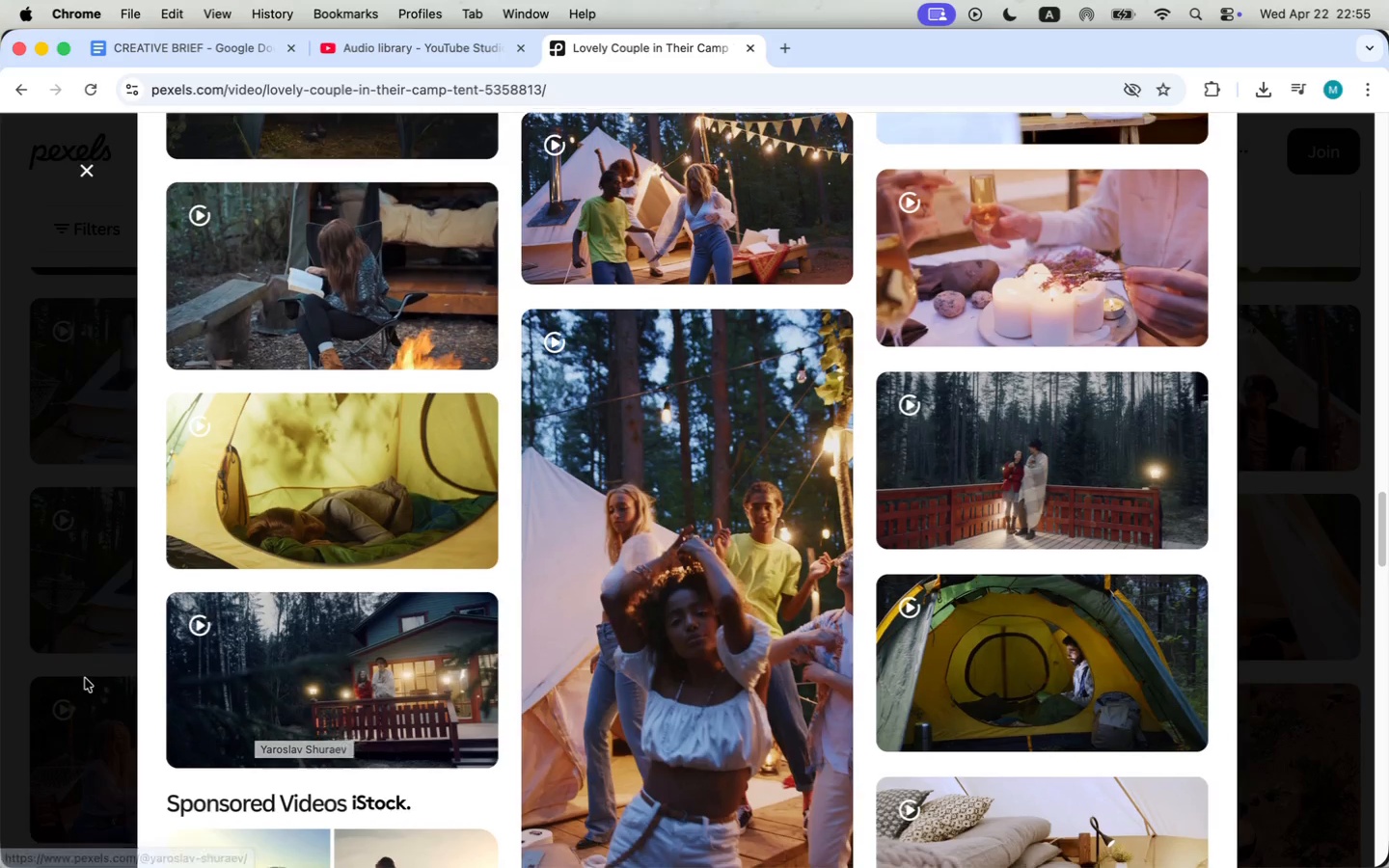 
scroll: coordinate [1296, 580], scroll_direction: down, amount: 22.0
 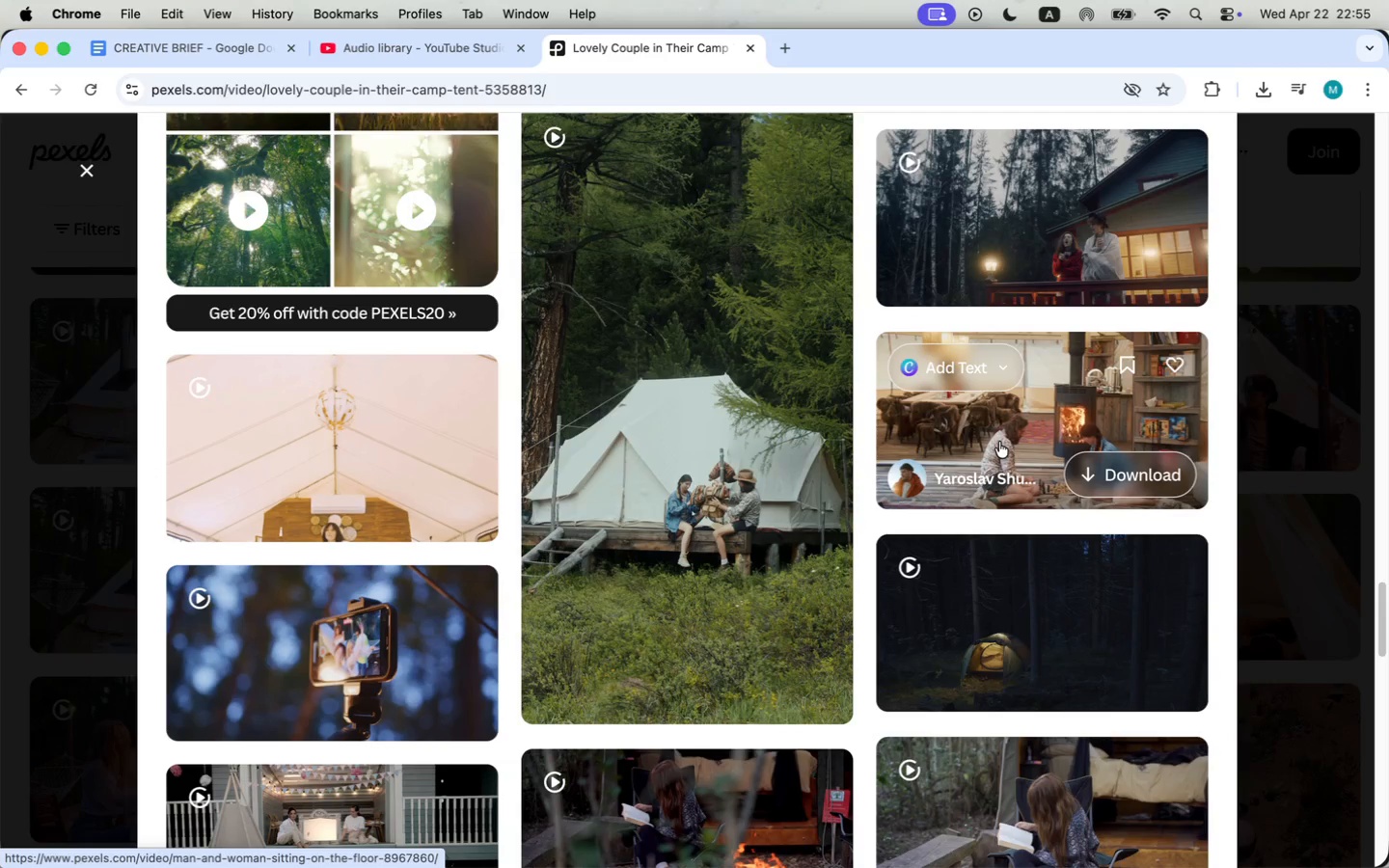 
wait(5.47)
 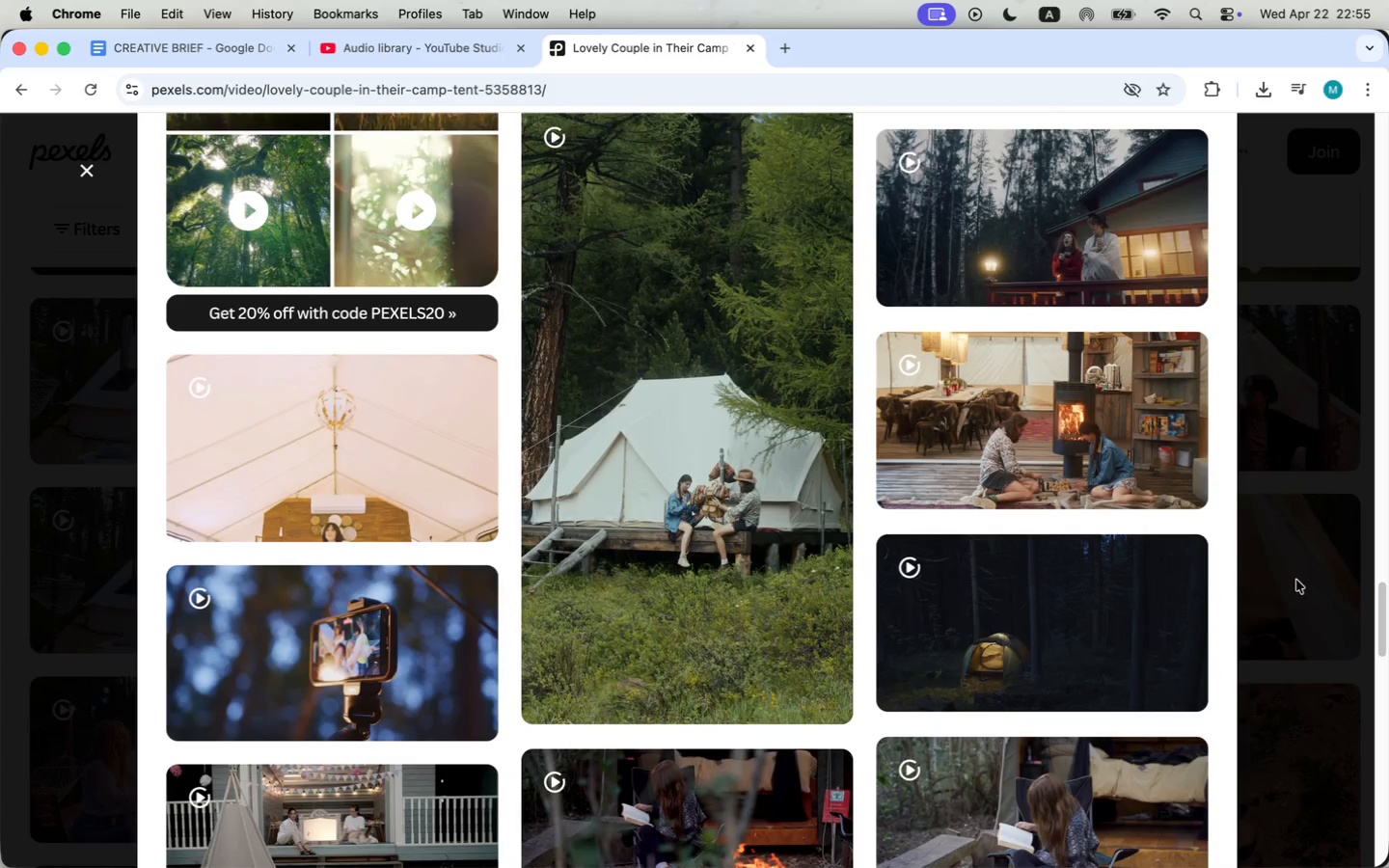 
left_click([999, 442])
 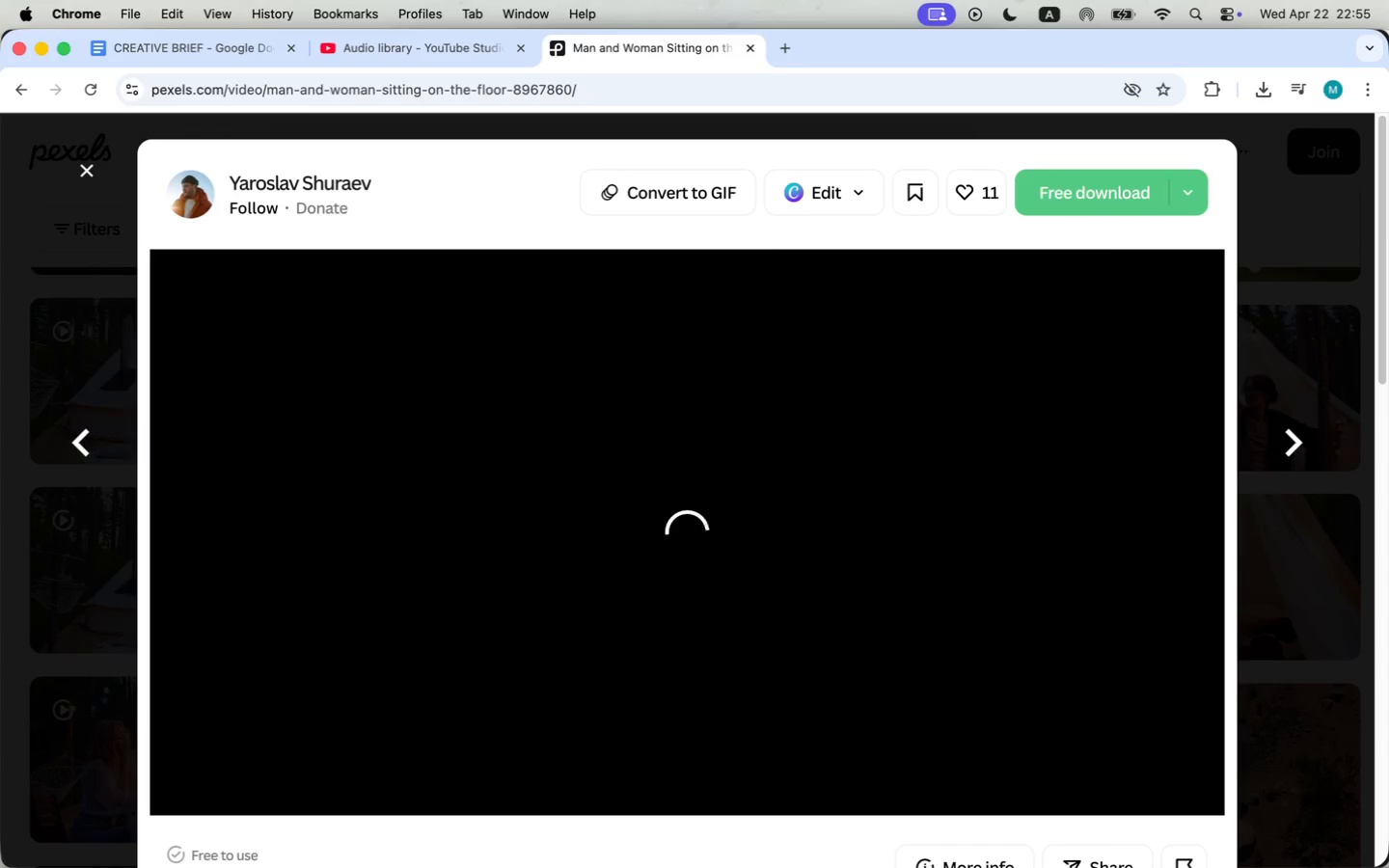 
scroll: coordinate [1266, 534], scroll_direction: down, amount: 29.0
 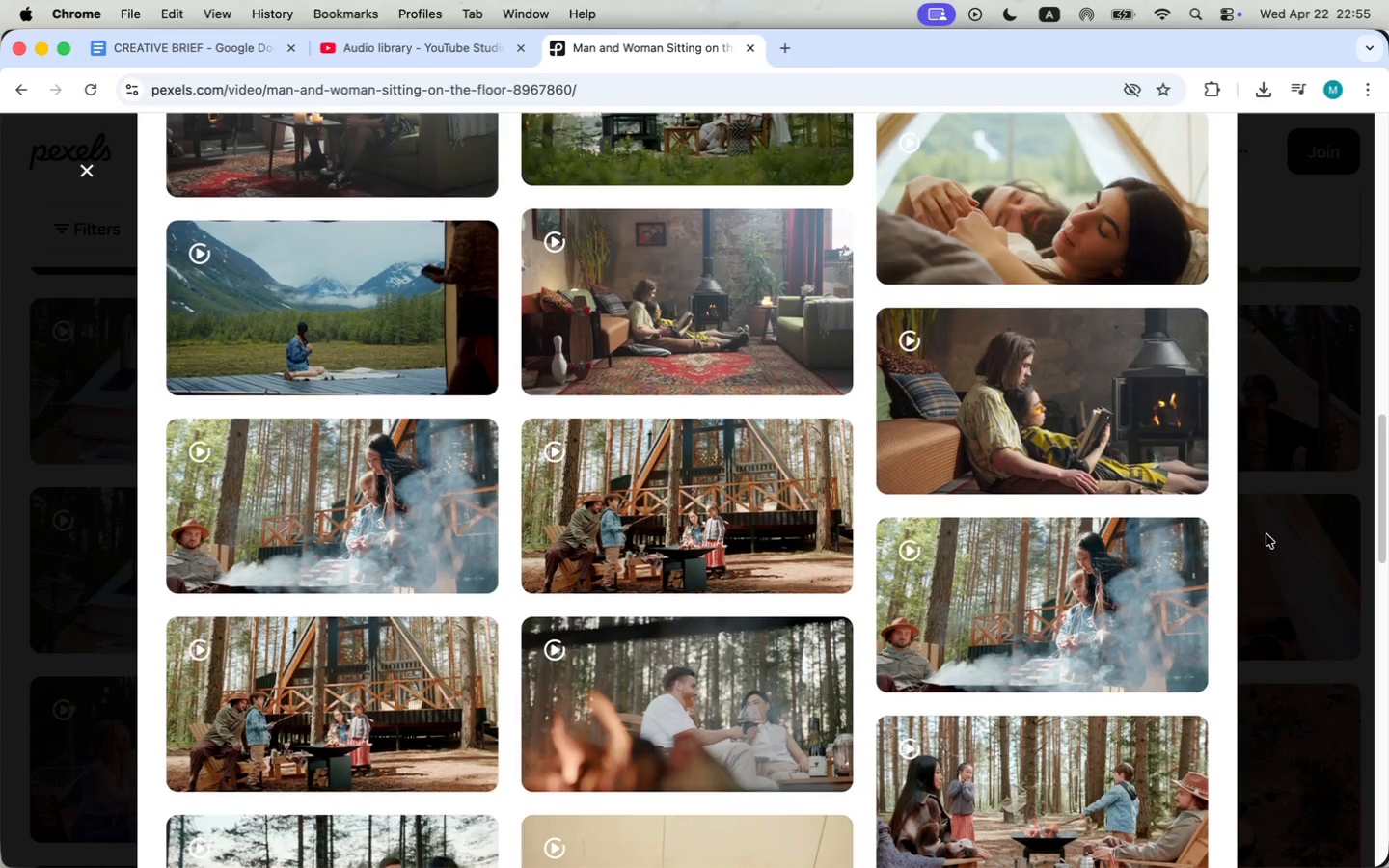 
scroll: coordinate [1266, 534], scroll_direction: down, amount: 9.0
 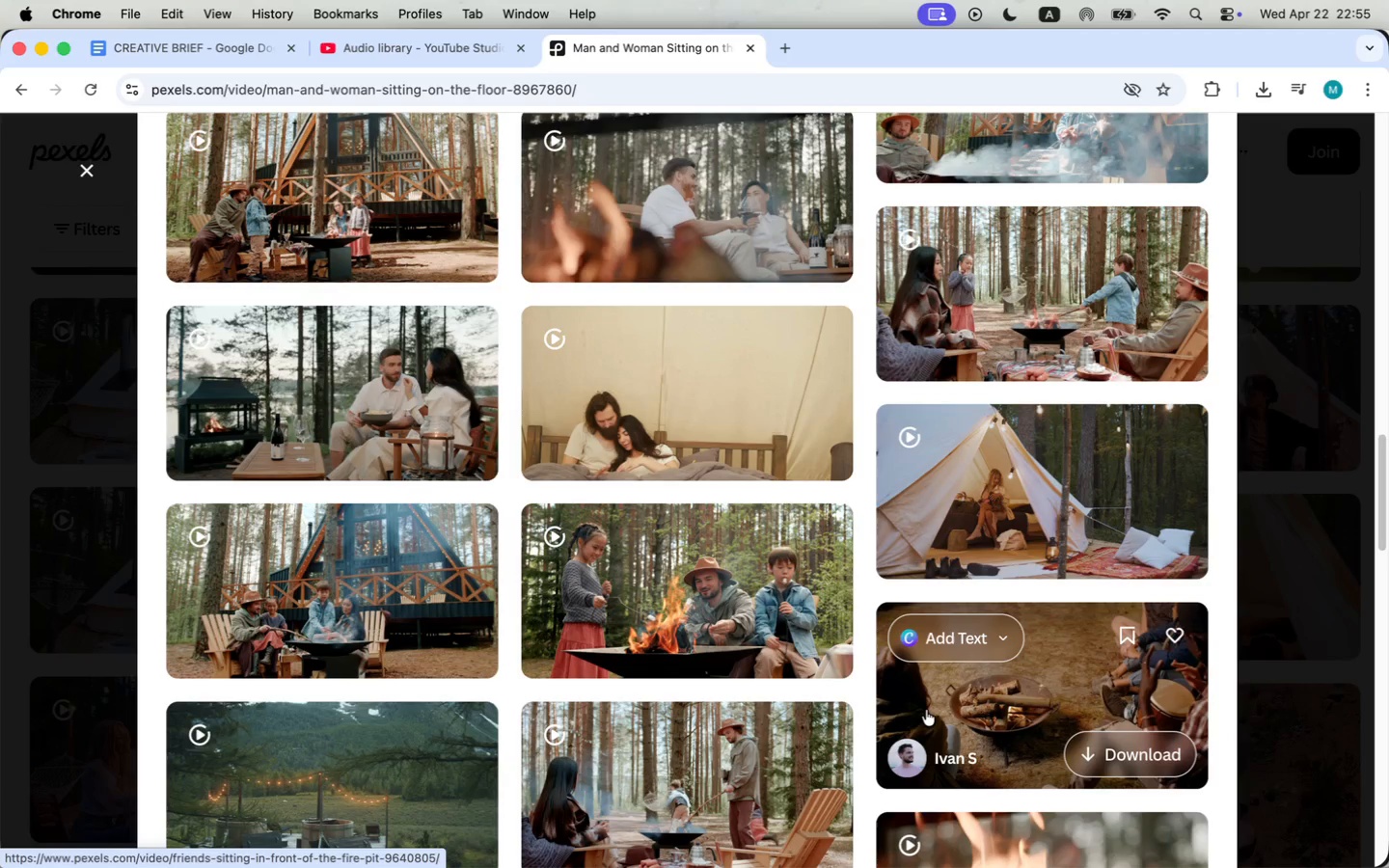 
wait(5.7)
 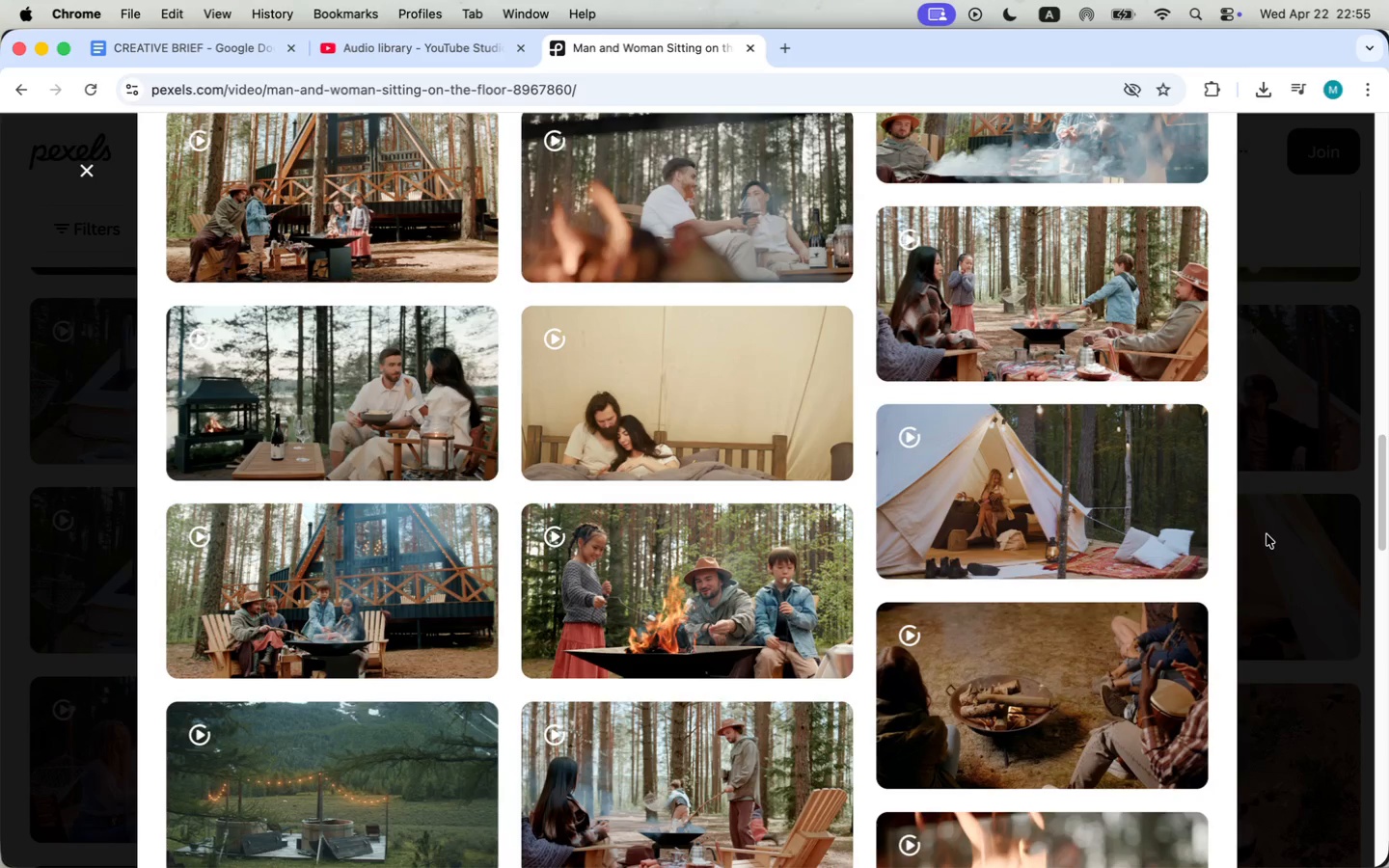 
left_click([304, 582])
 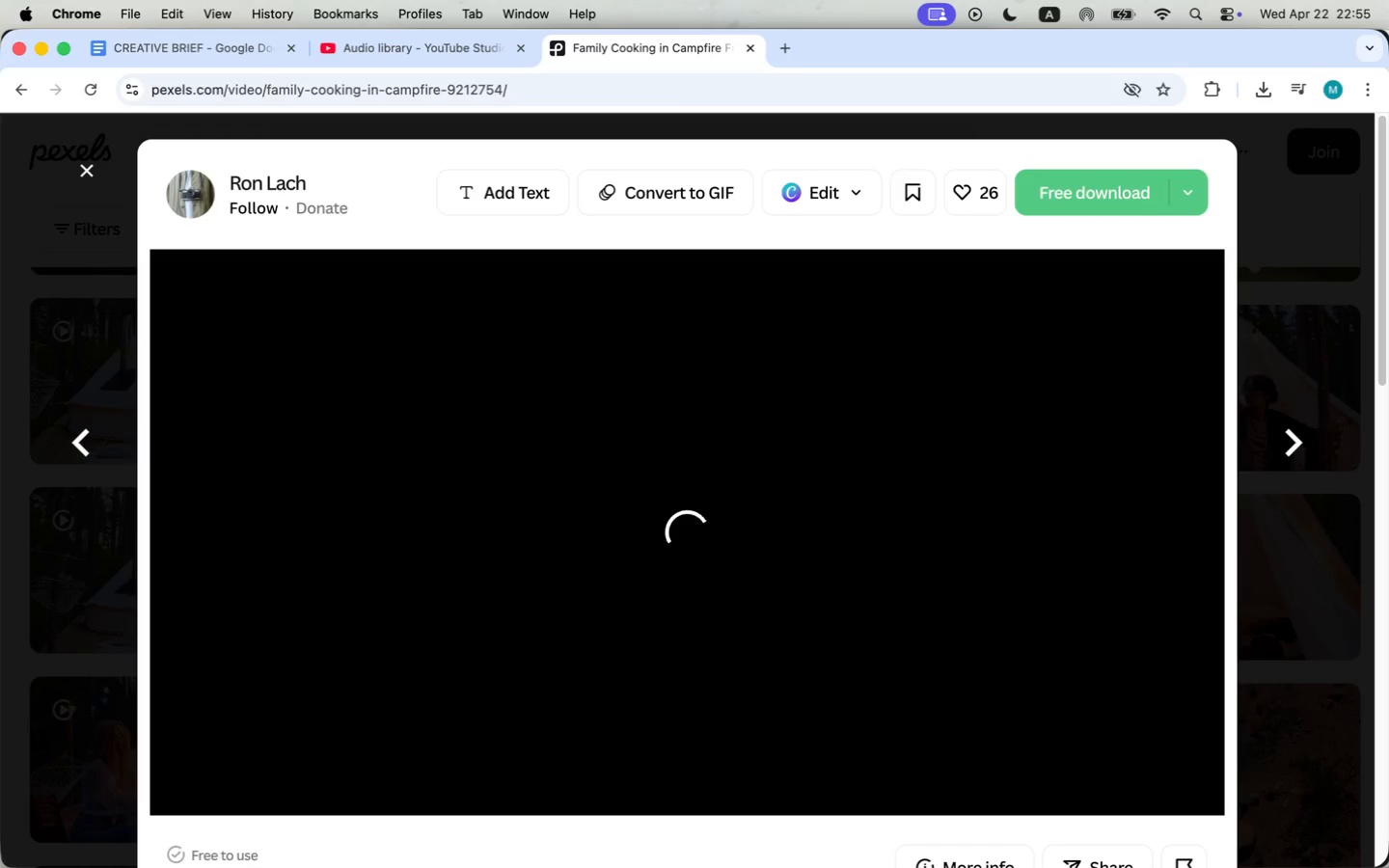 
scroll: coordinate [304, 582], scroll_direction: down, amount: 29.0
 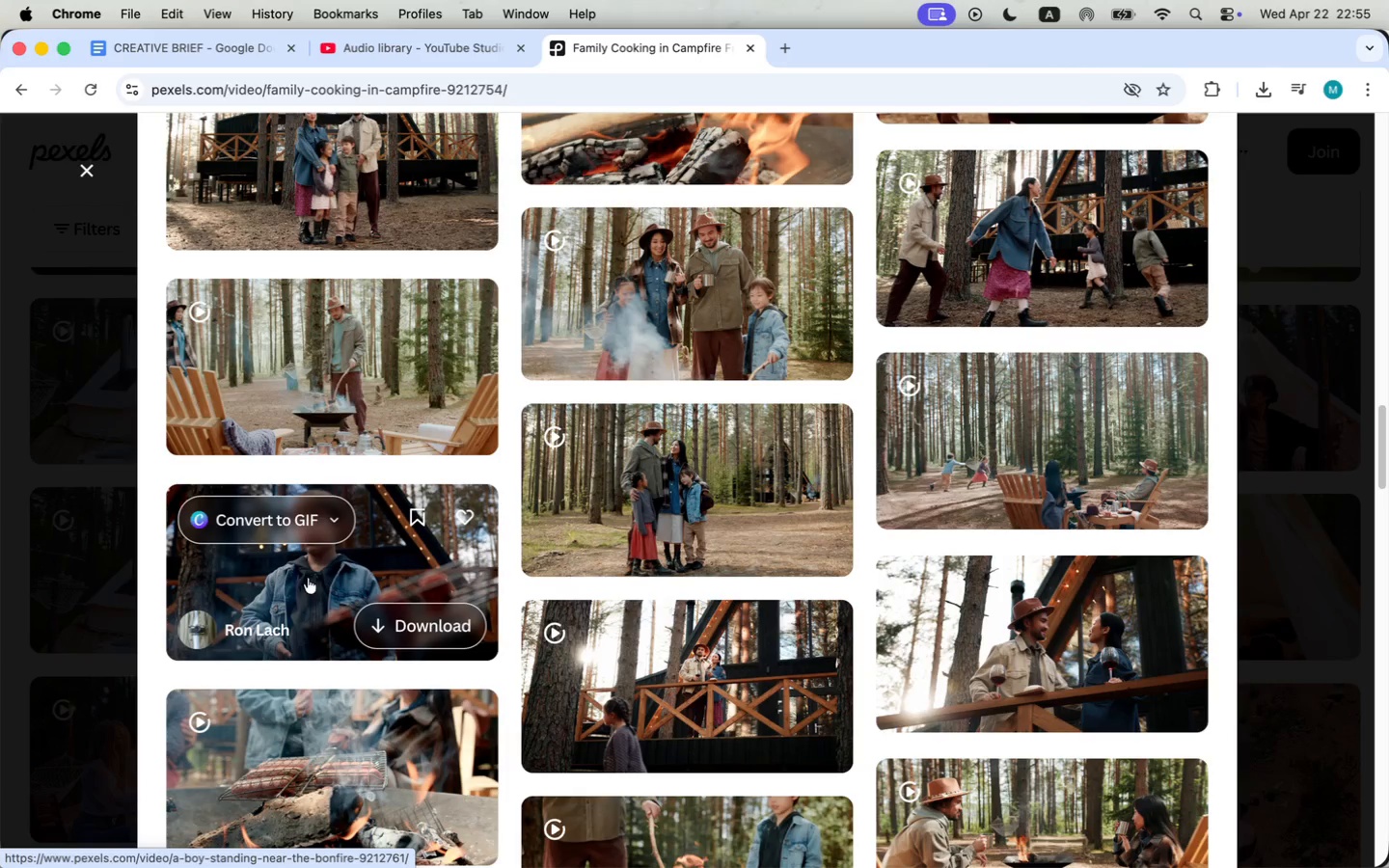 
left_click([316, 572])
 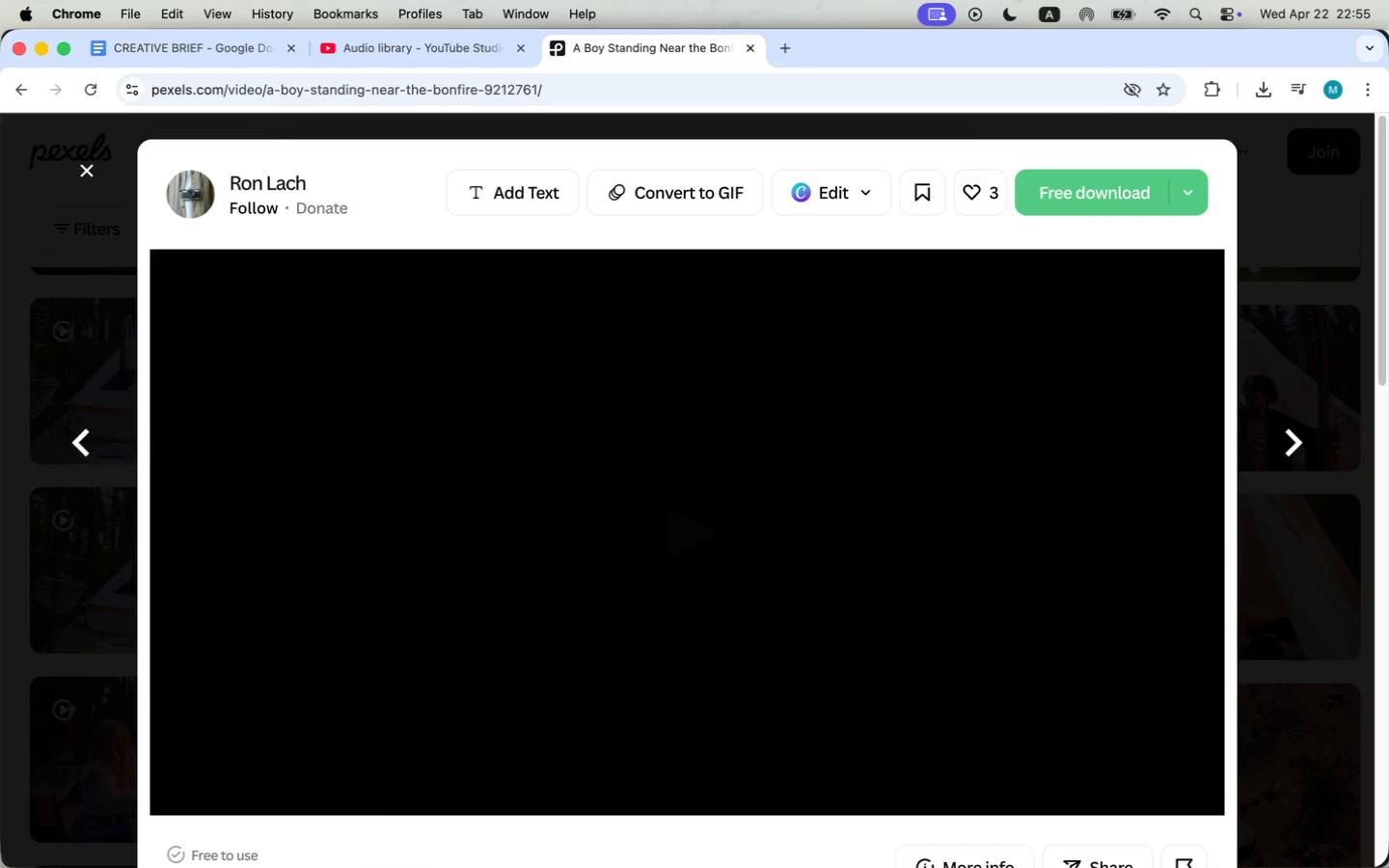 
scroll: coordinate [348, 646], scroll_direction: down, amount: 49.0
 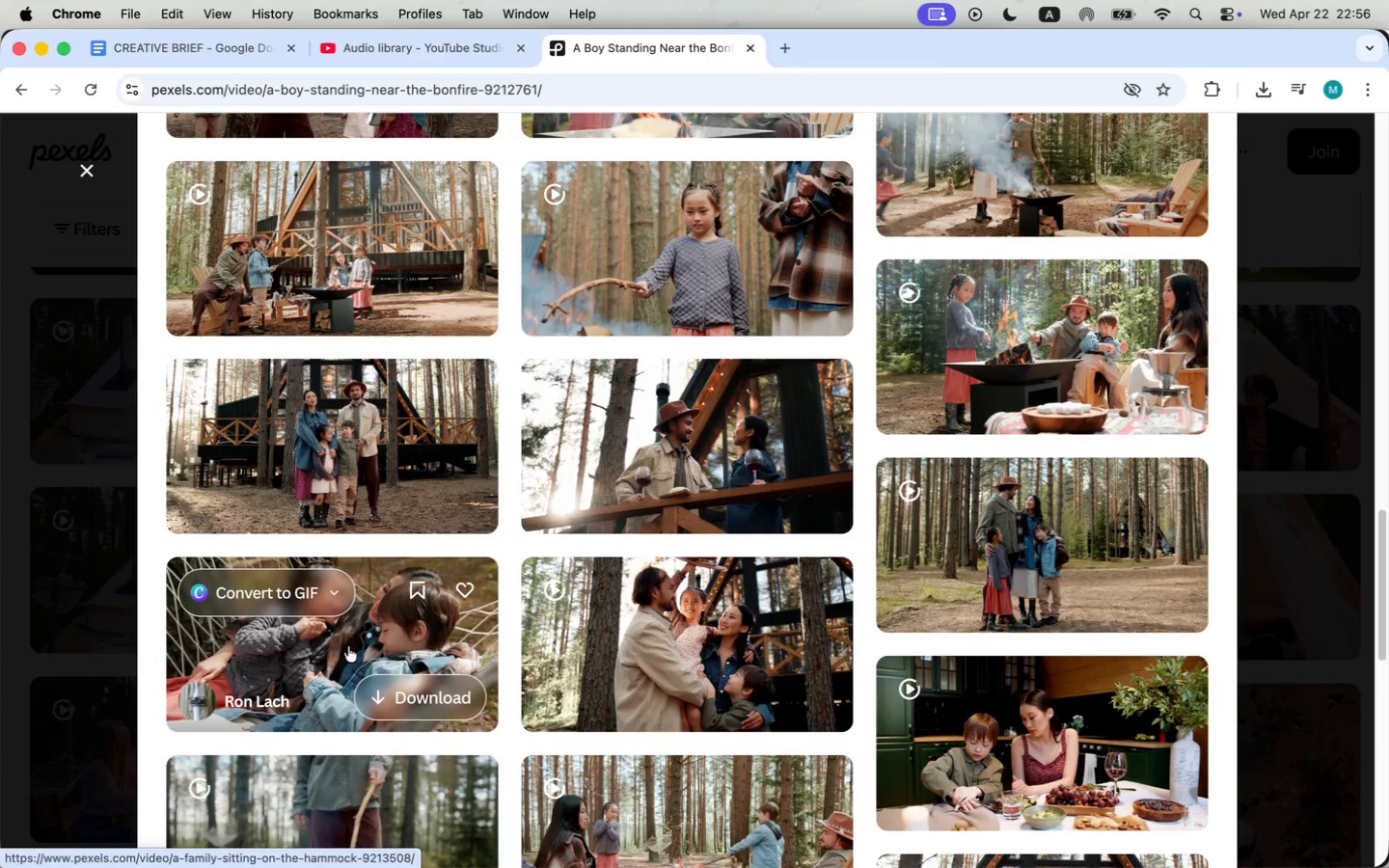 
scroll: coordinate [342, 647], scroll_direction: down, amount: 34.0
 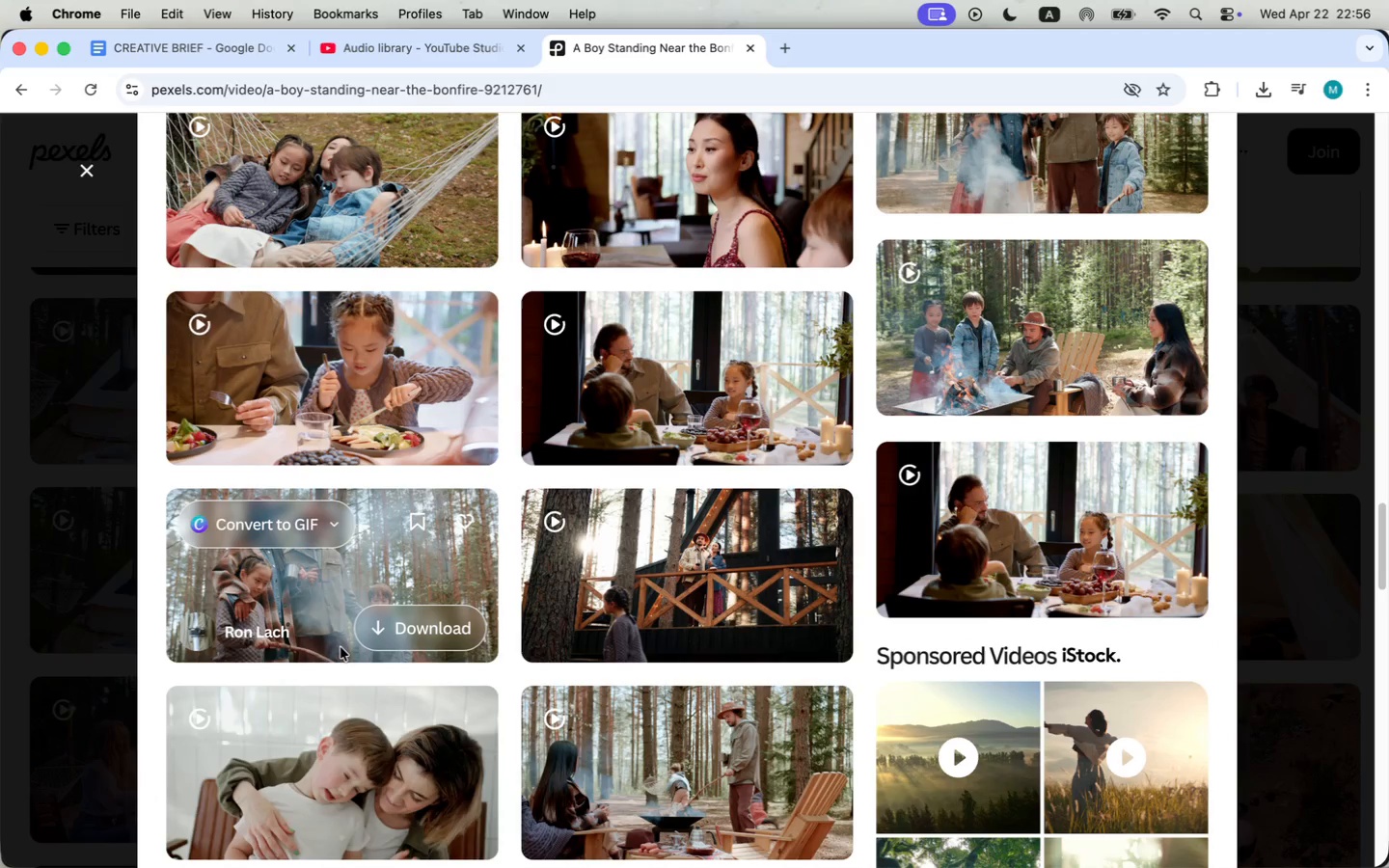 
scroll: coordinate [210, 675], scroll_direction: up, amount: 95.0
 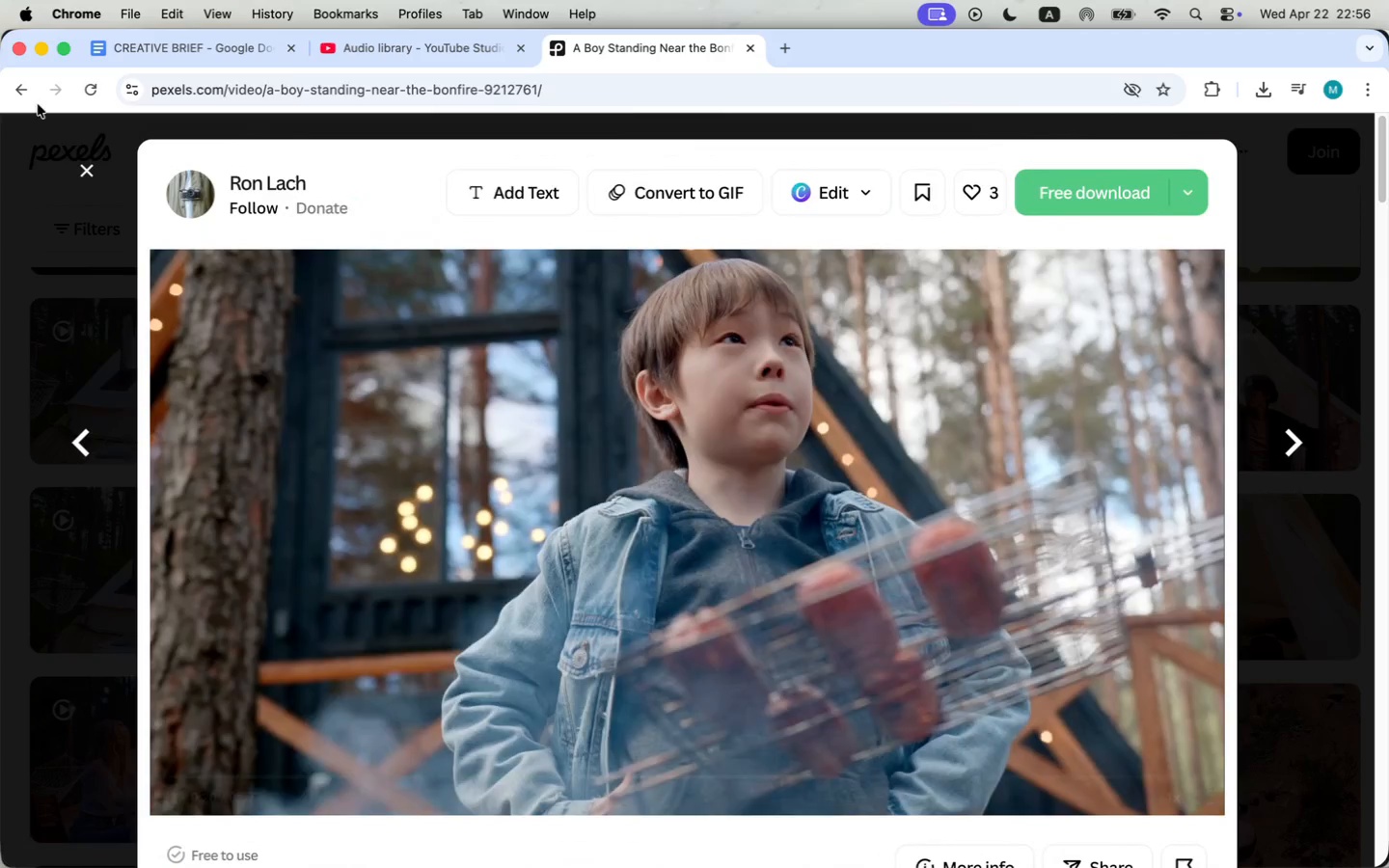 
left_click([90, 170])
 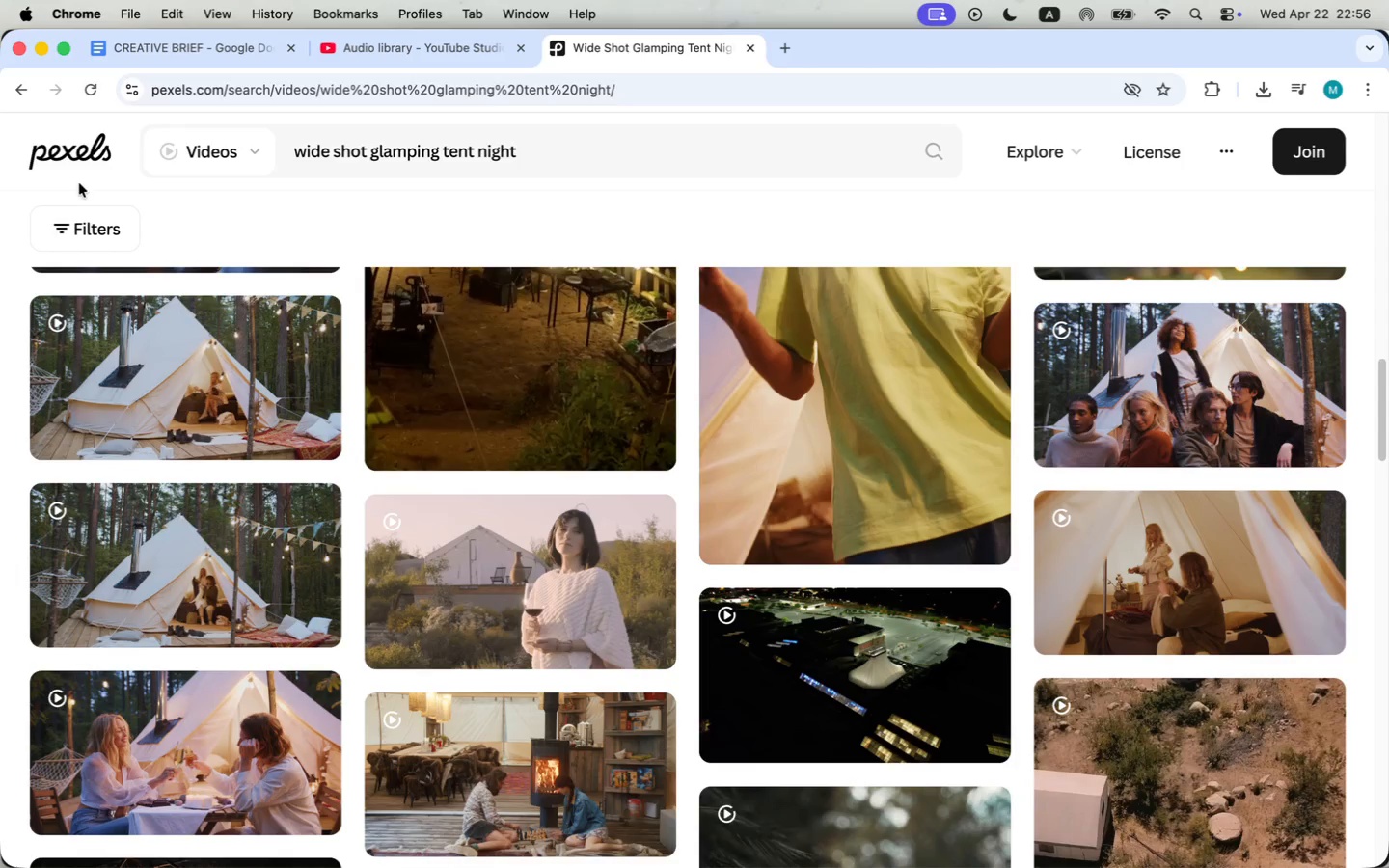 
scroll: coordinate [234, 529], scroll_direction: up, amount: 16.0
 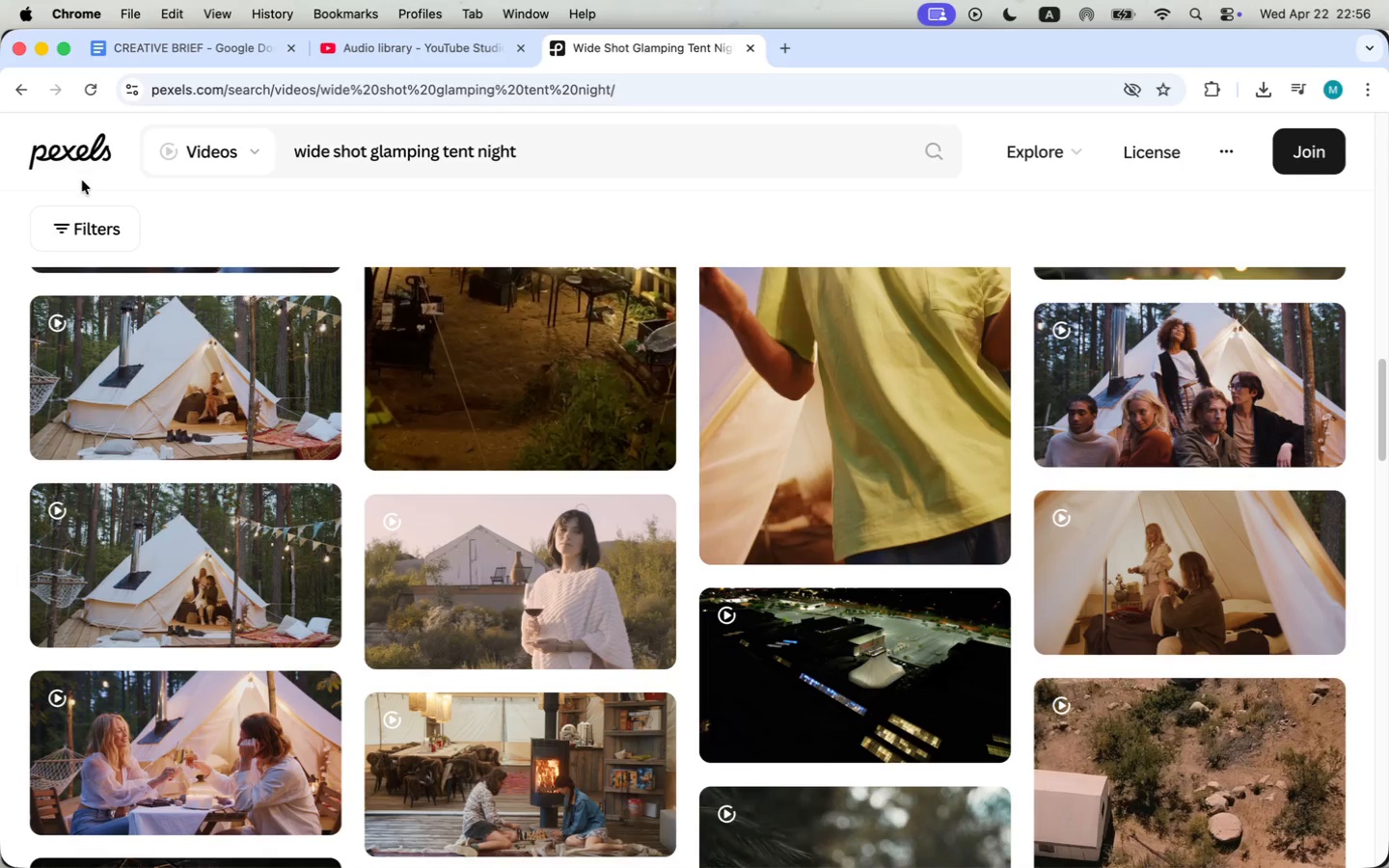 
scroll: coordinate [234, 529], scroll_direction: down, amount: 8.0
 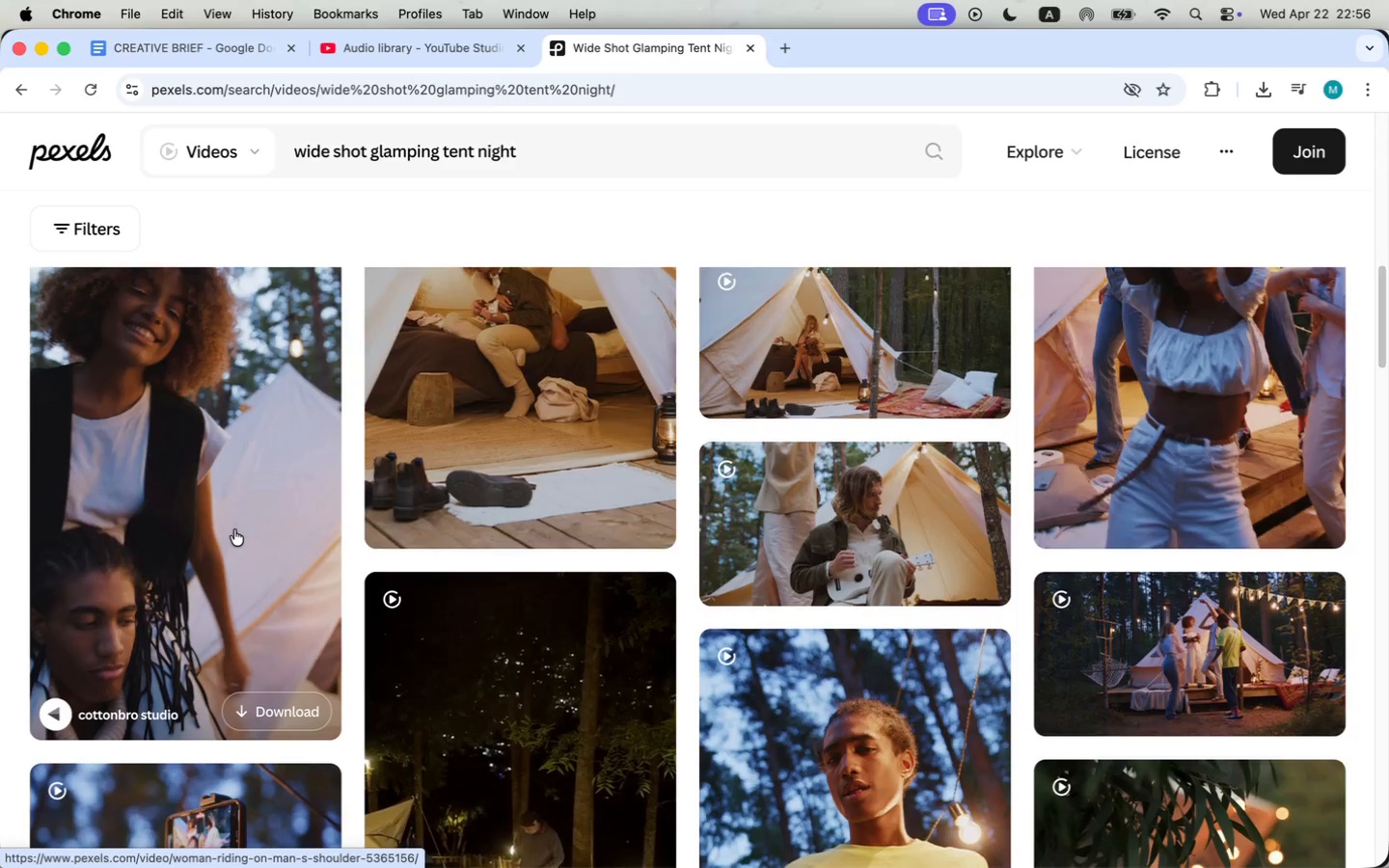 
scroll: coordinate [234, 529], scroll_direction: up, amount: 37.0
 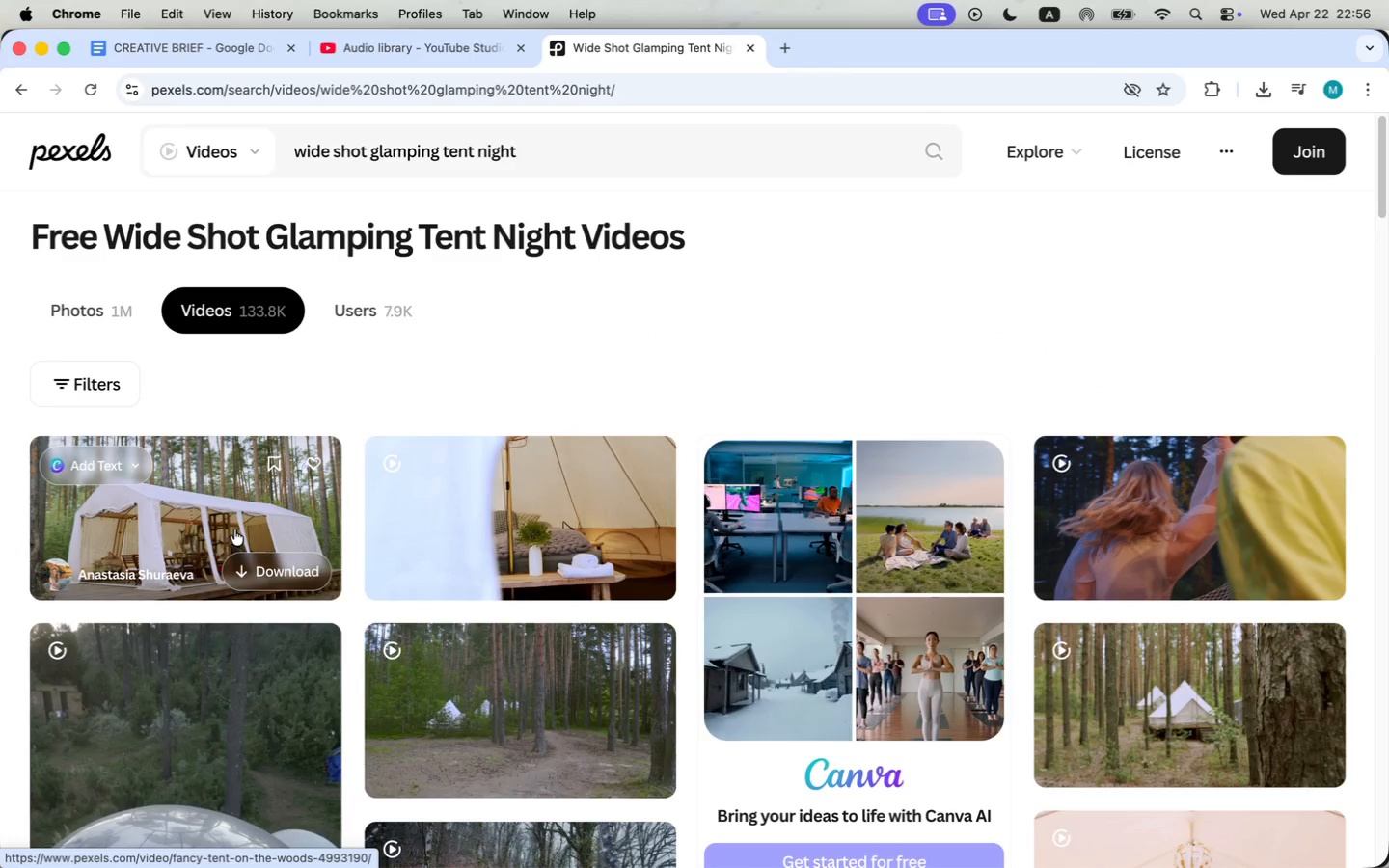 
mouse_move([211, 552])
 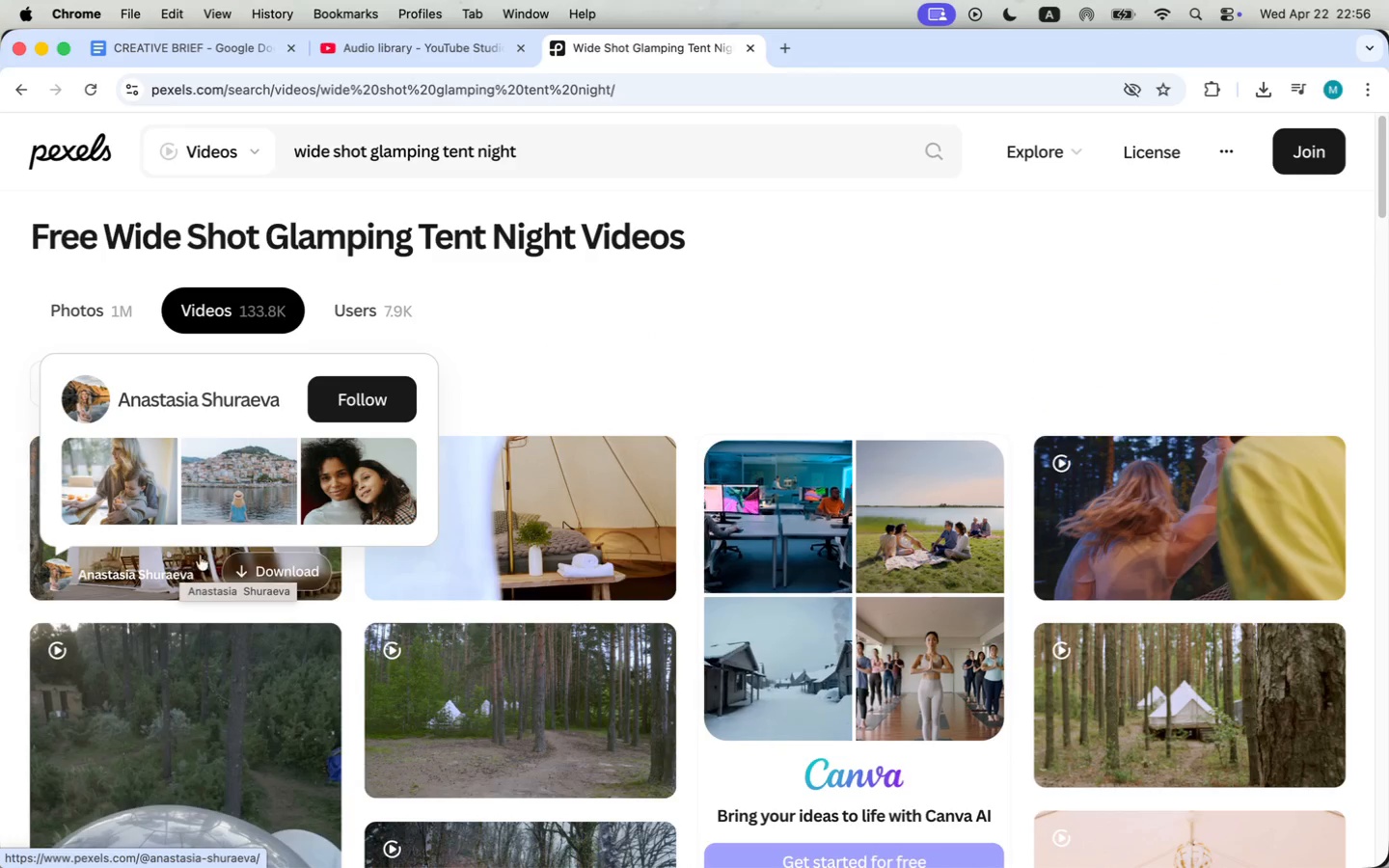 
mouse_move([501, 562])
 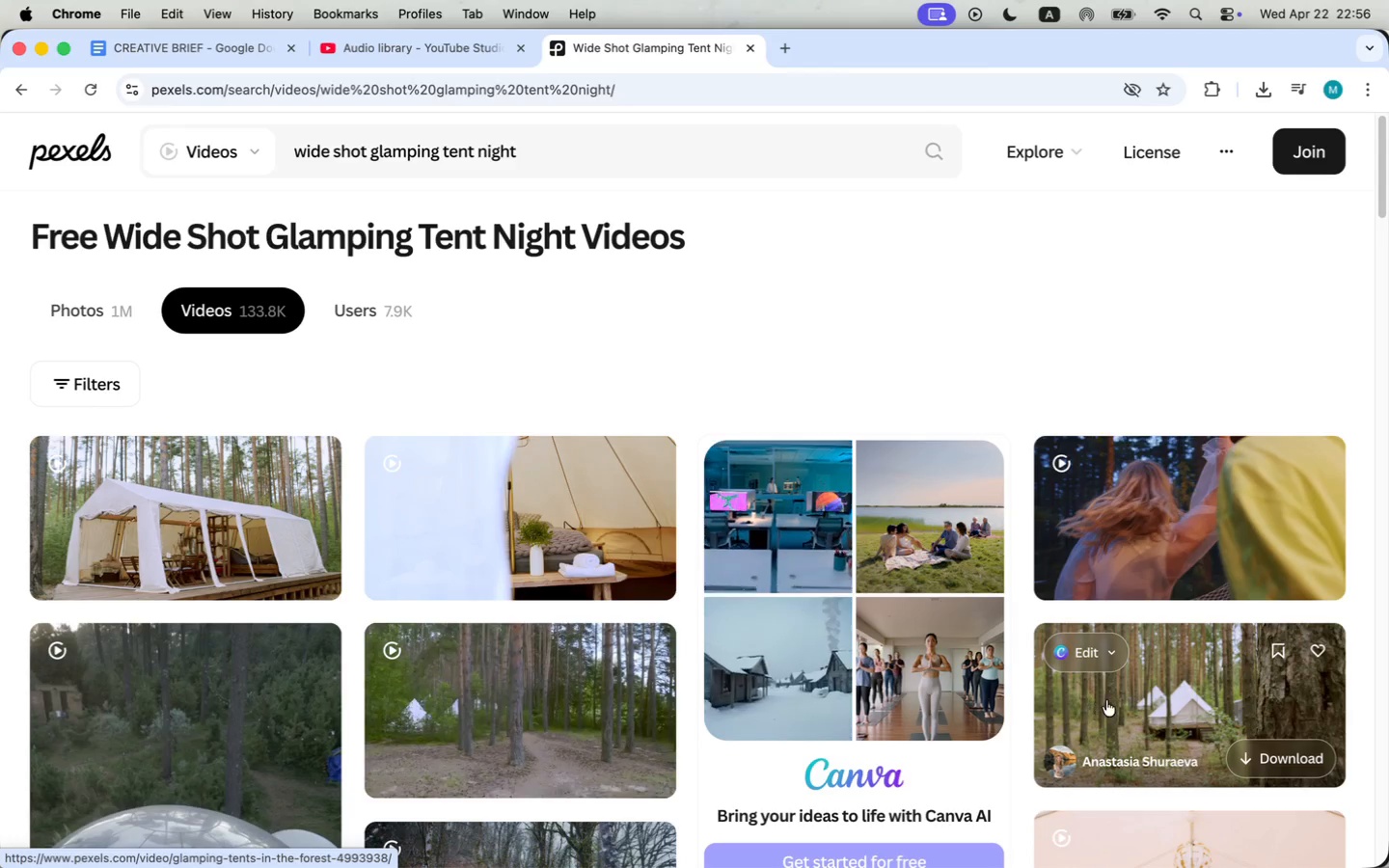 
wait(6.39)
 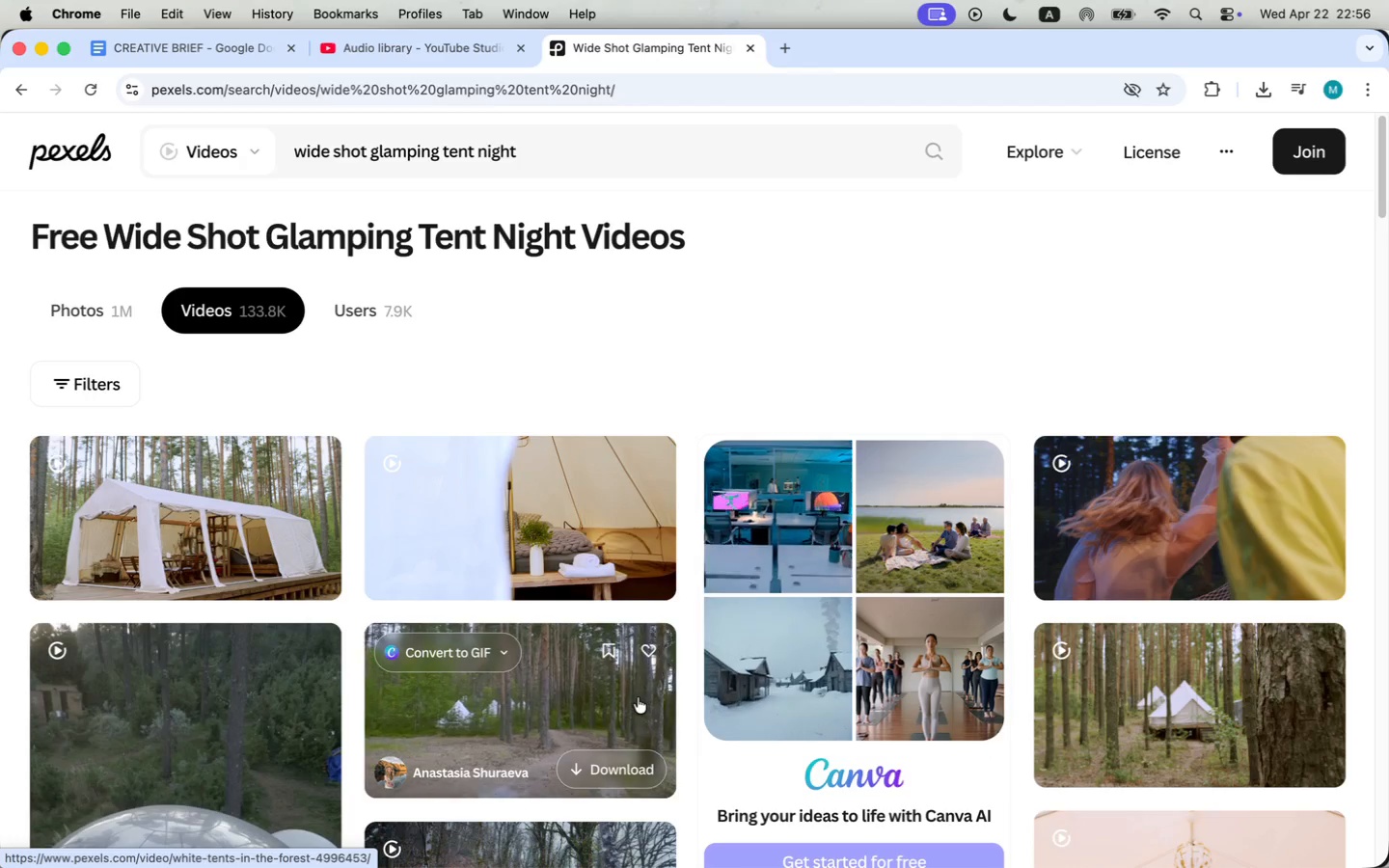 
left_click([1107, 700])
 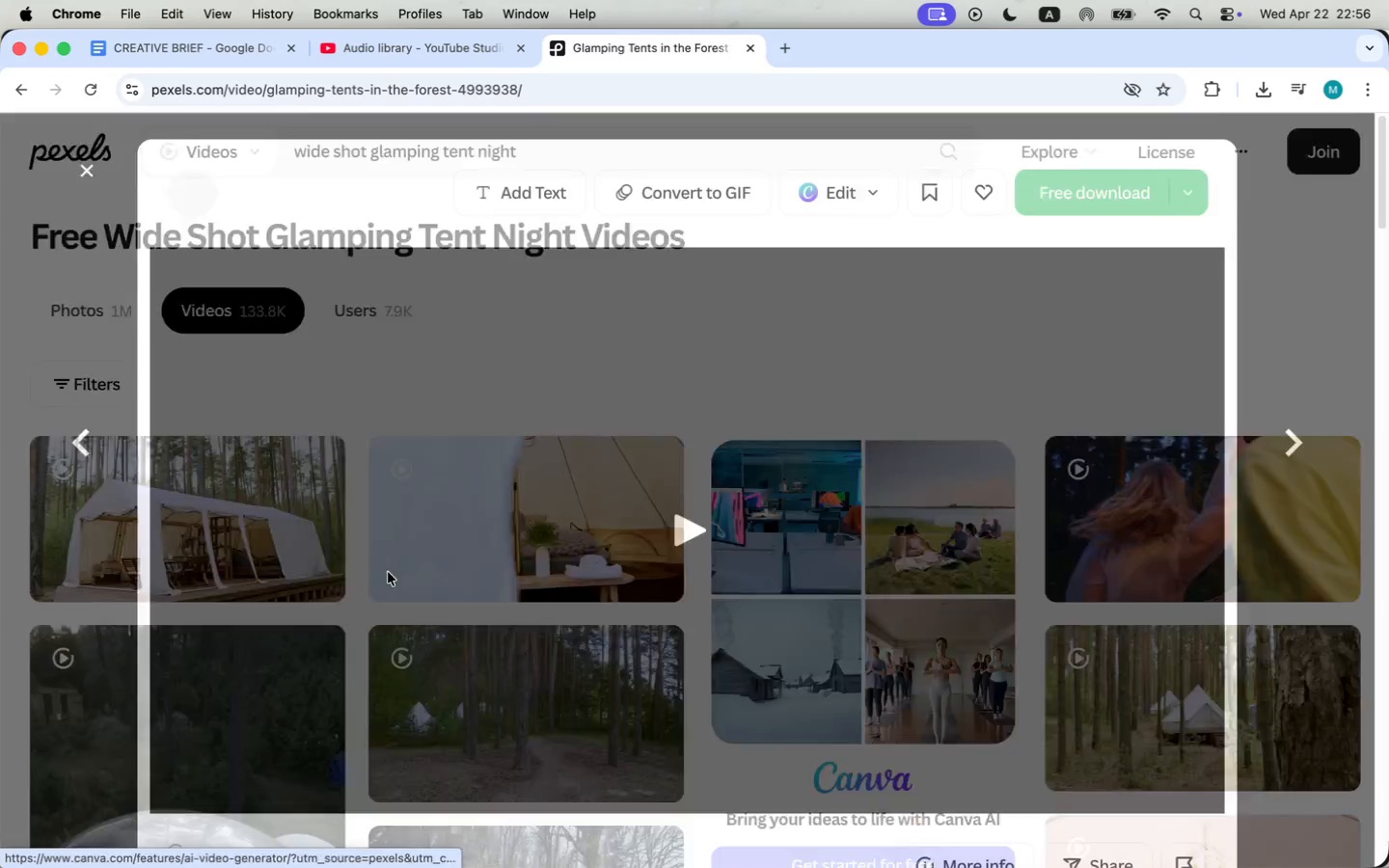 
scroll: coordinate [338, 573], scroll_direction: down, amount: 20.0
 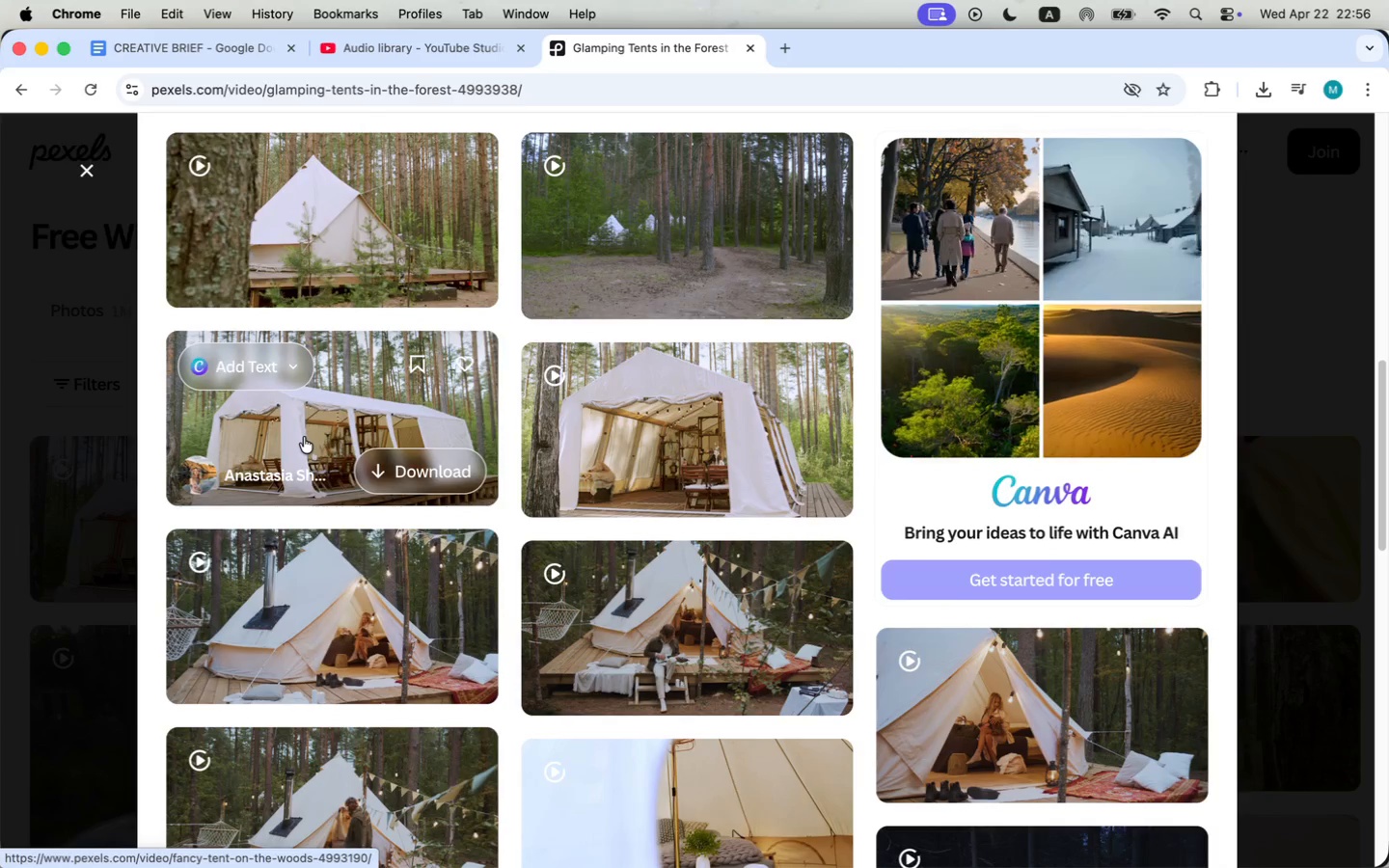 
wait(8.33)
 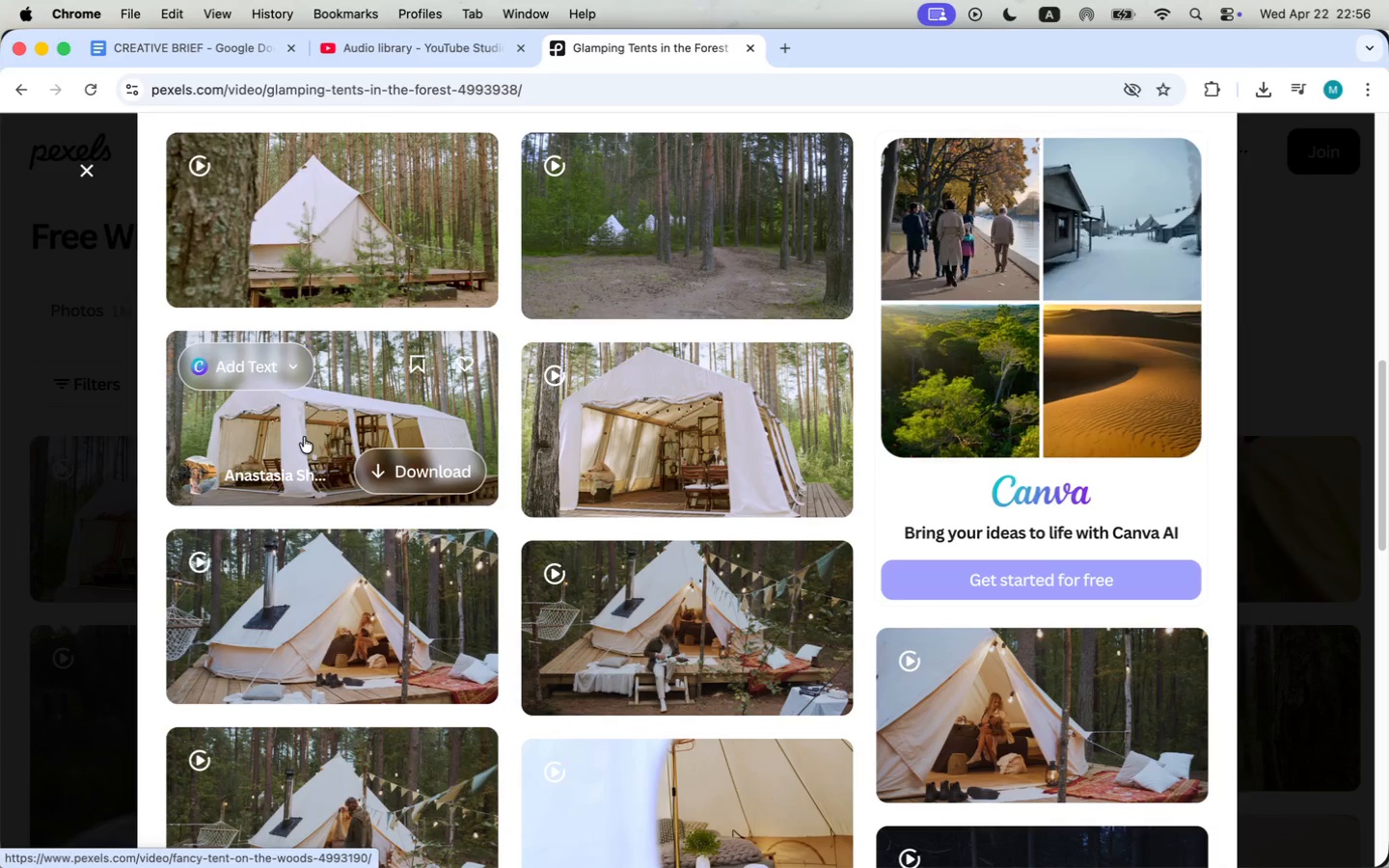 
mouse_move([597, 418])
 